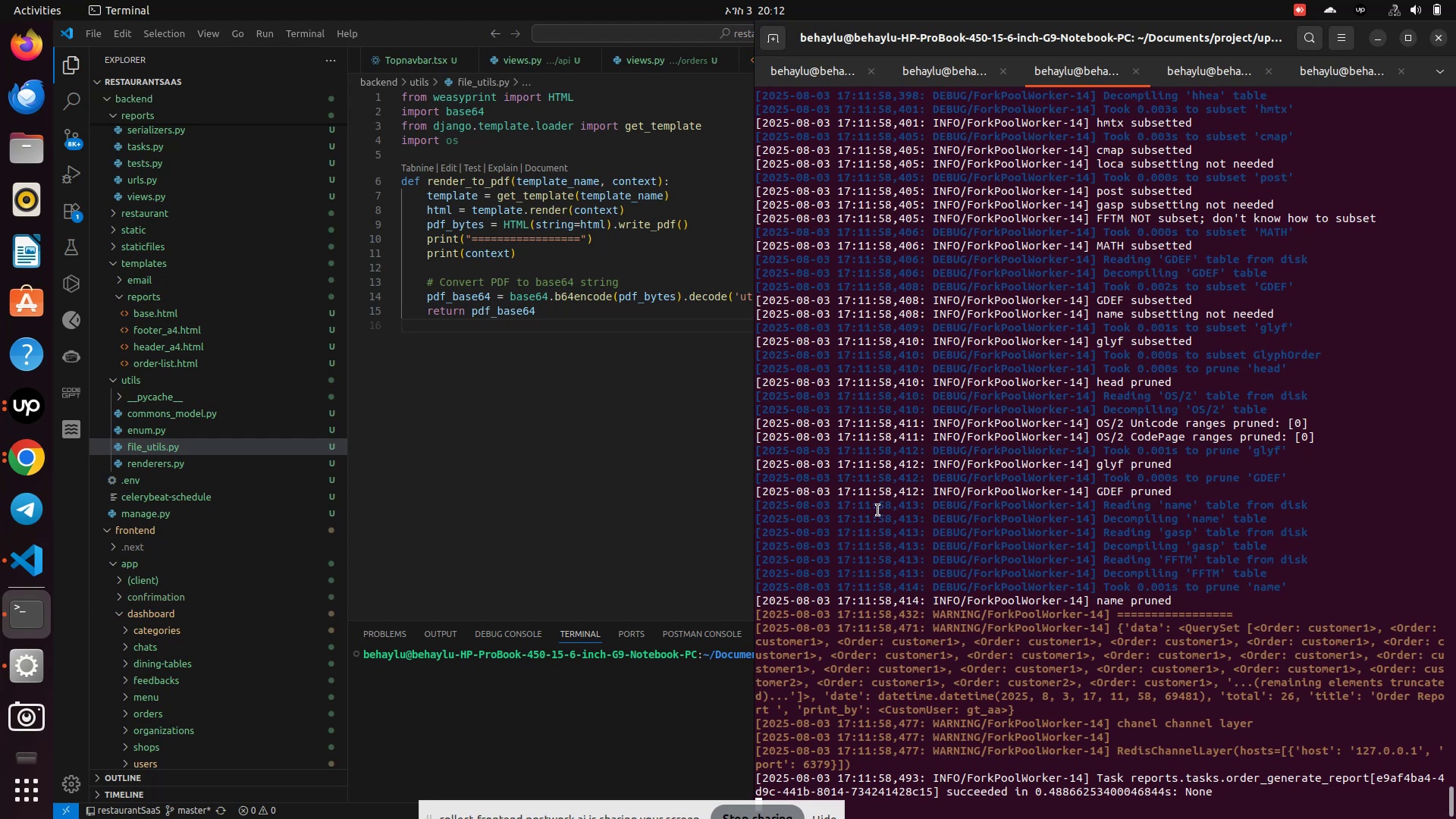 
scroll: coordinate [878, 517], scroll_direction: up, amount: 6.0
 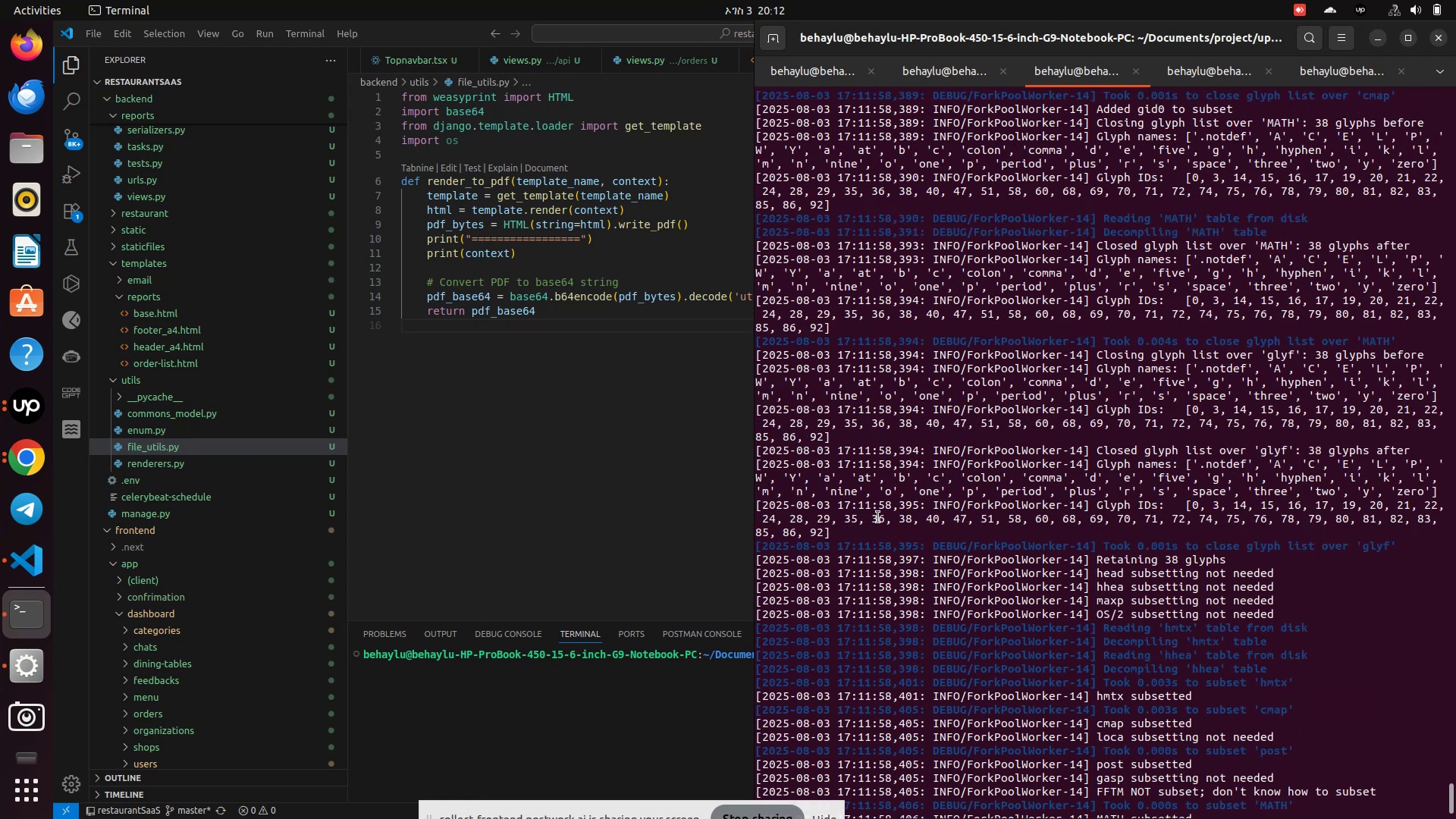 
scroll: coordinate [874, 518], scroll_direction: down, amount: 5.0
 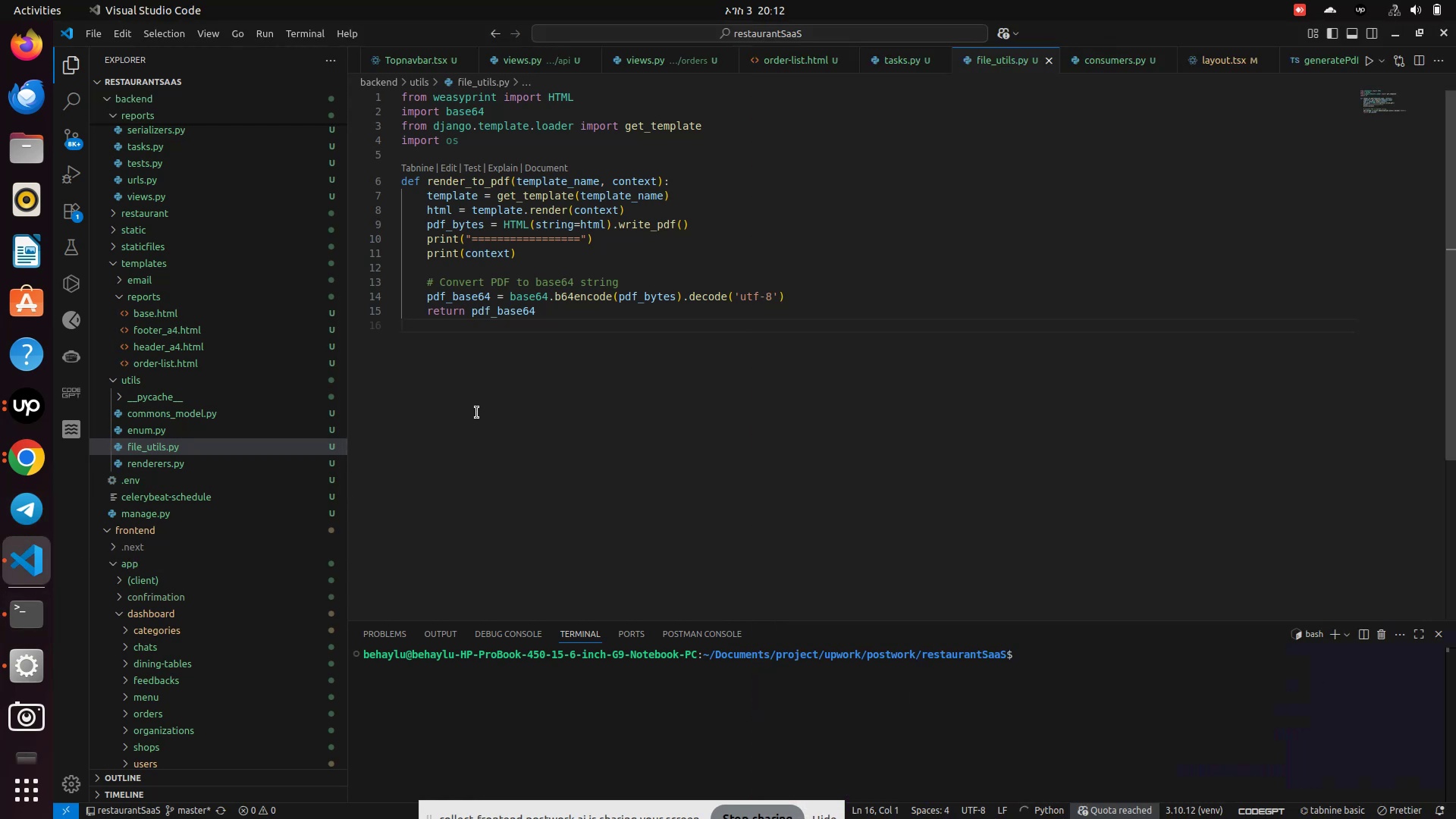 
wait(8.65)
 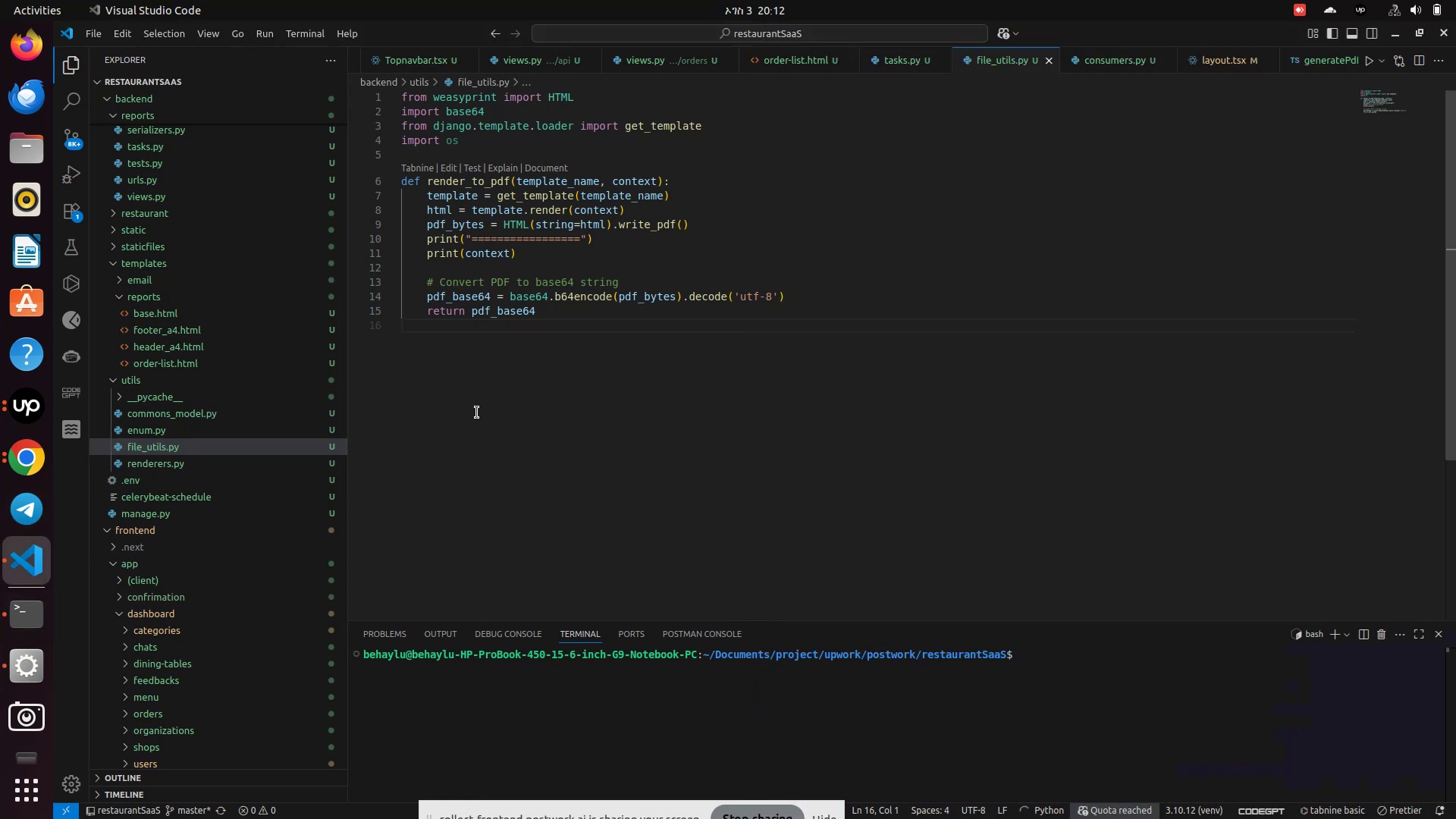 
left_click_drag(start_coordinate=[603, 237], to_coordinate=[408, 235])
 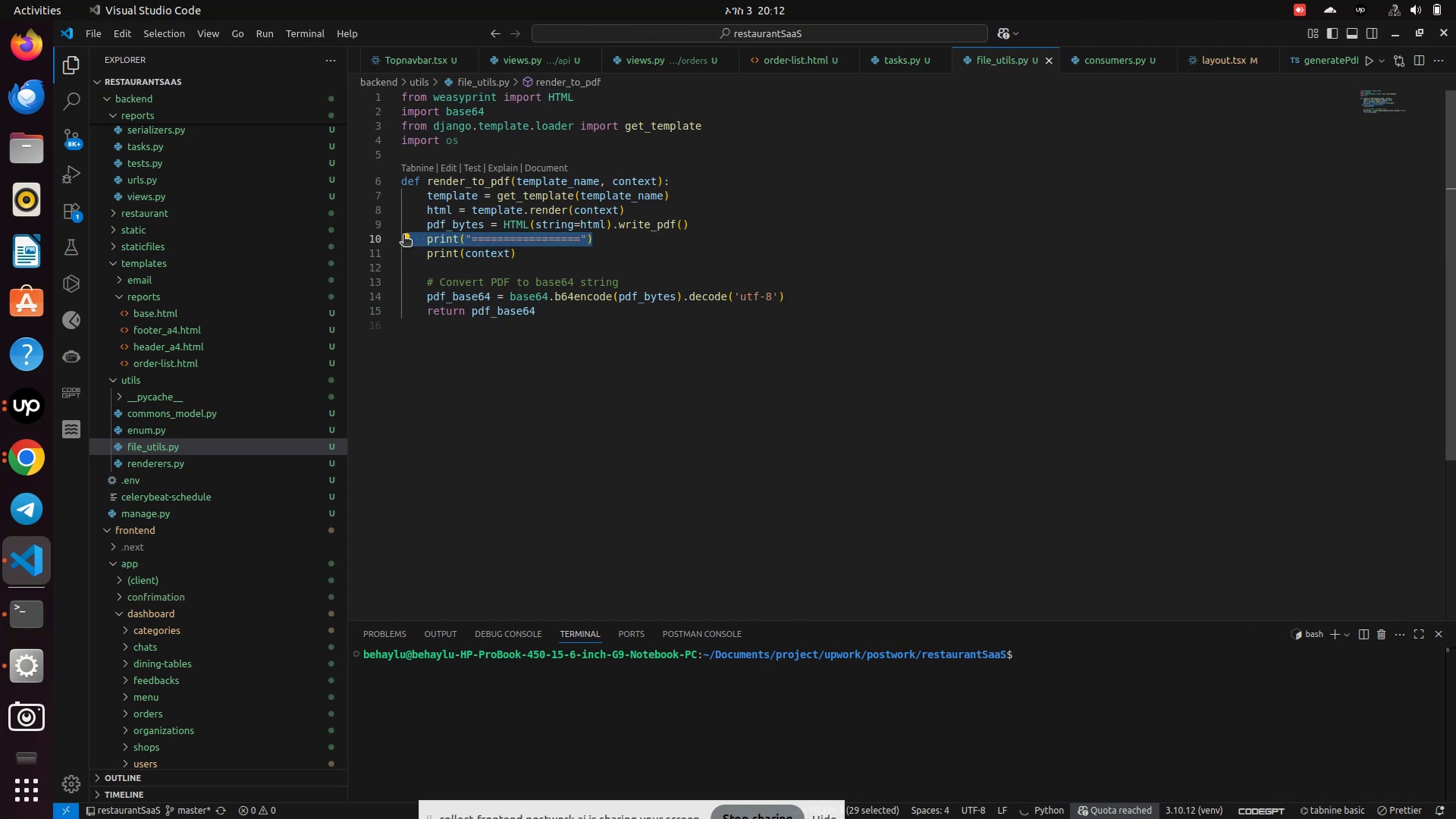 
key(Backspace)
 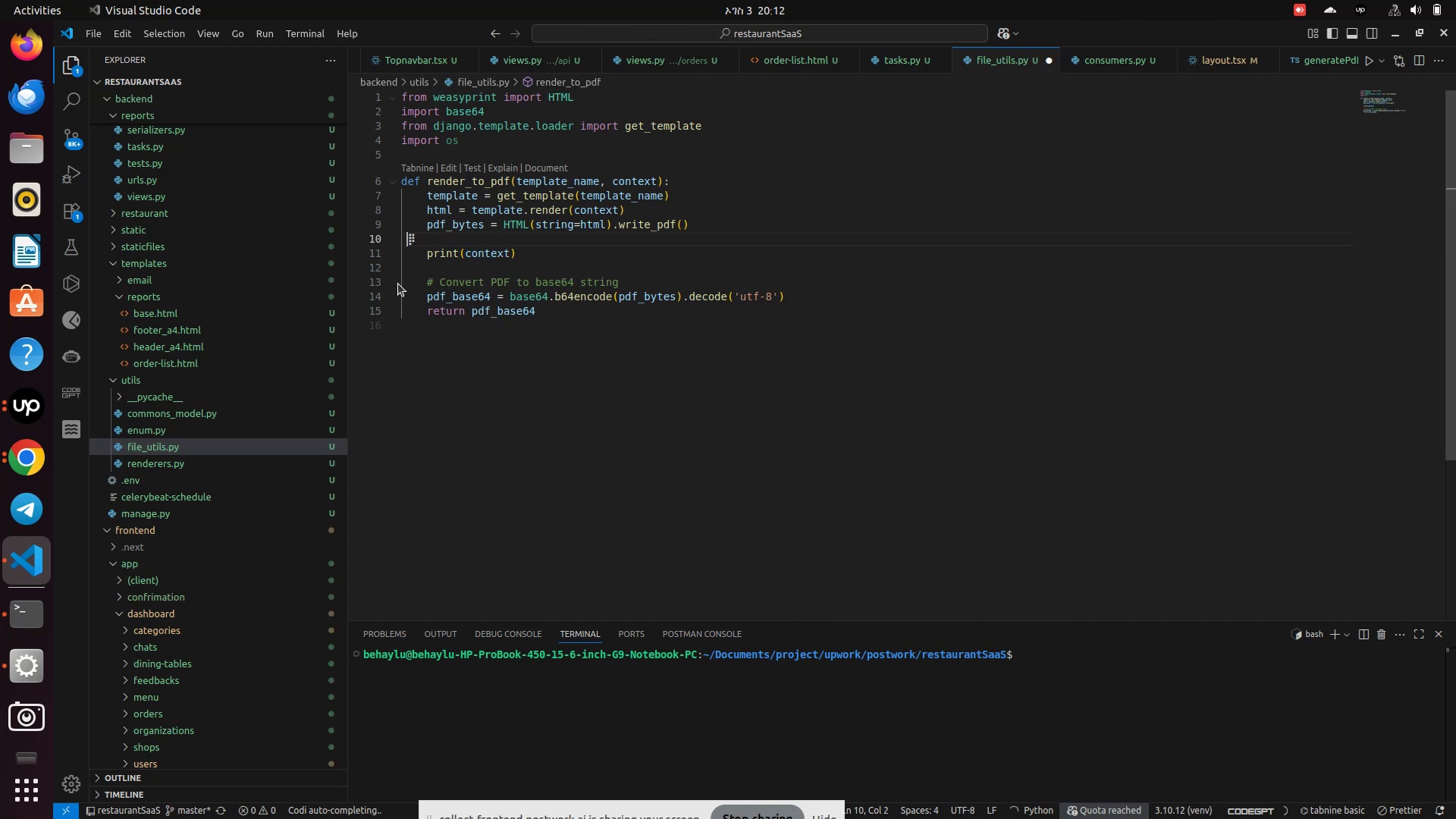 
key(Backspace)
 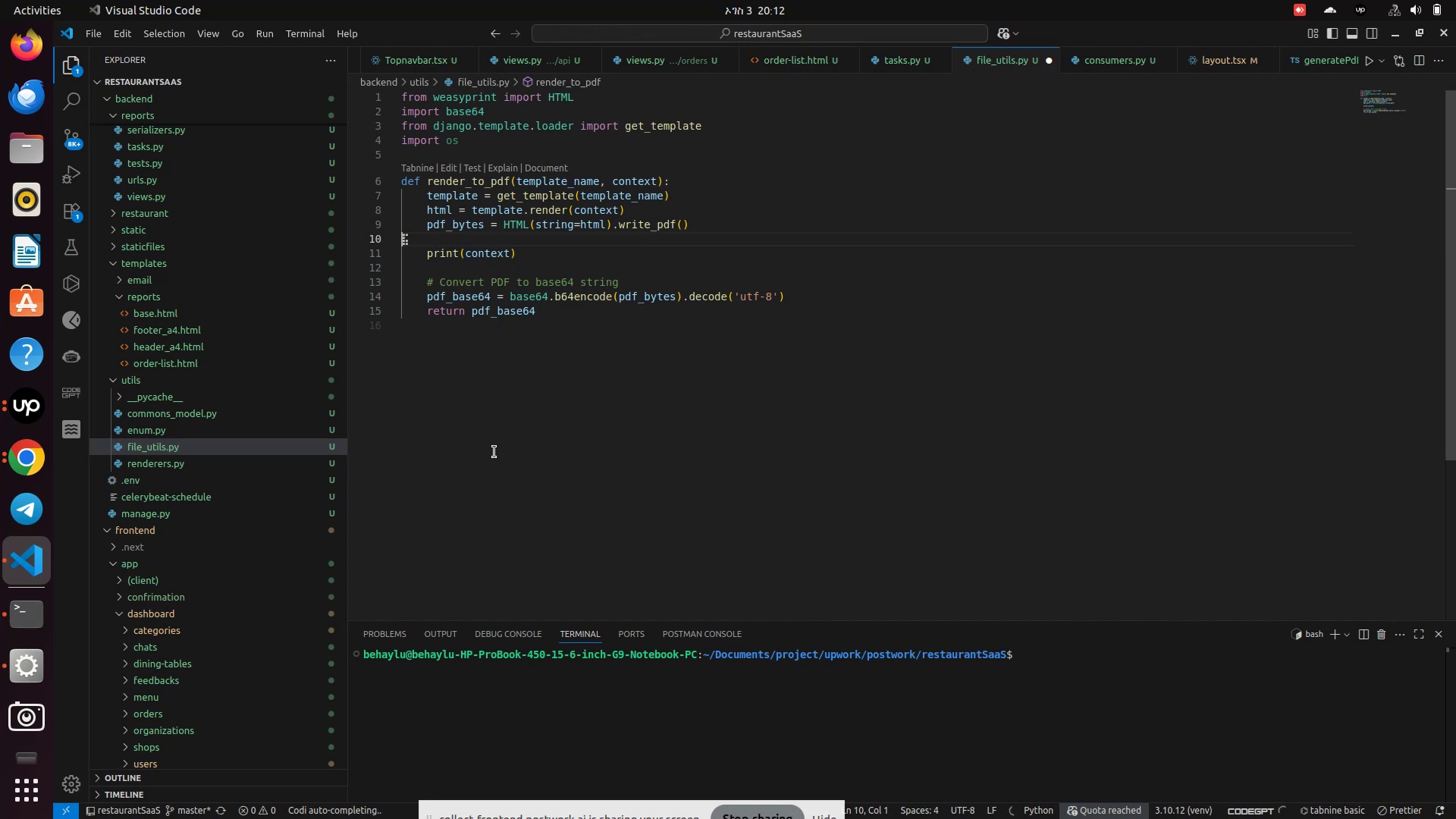 
key(Backspace)
 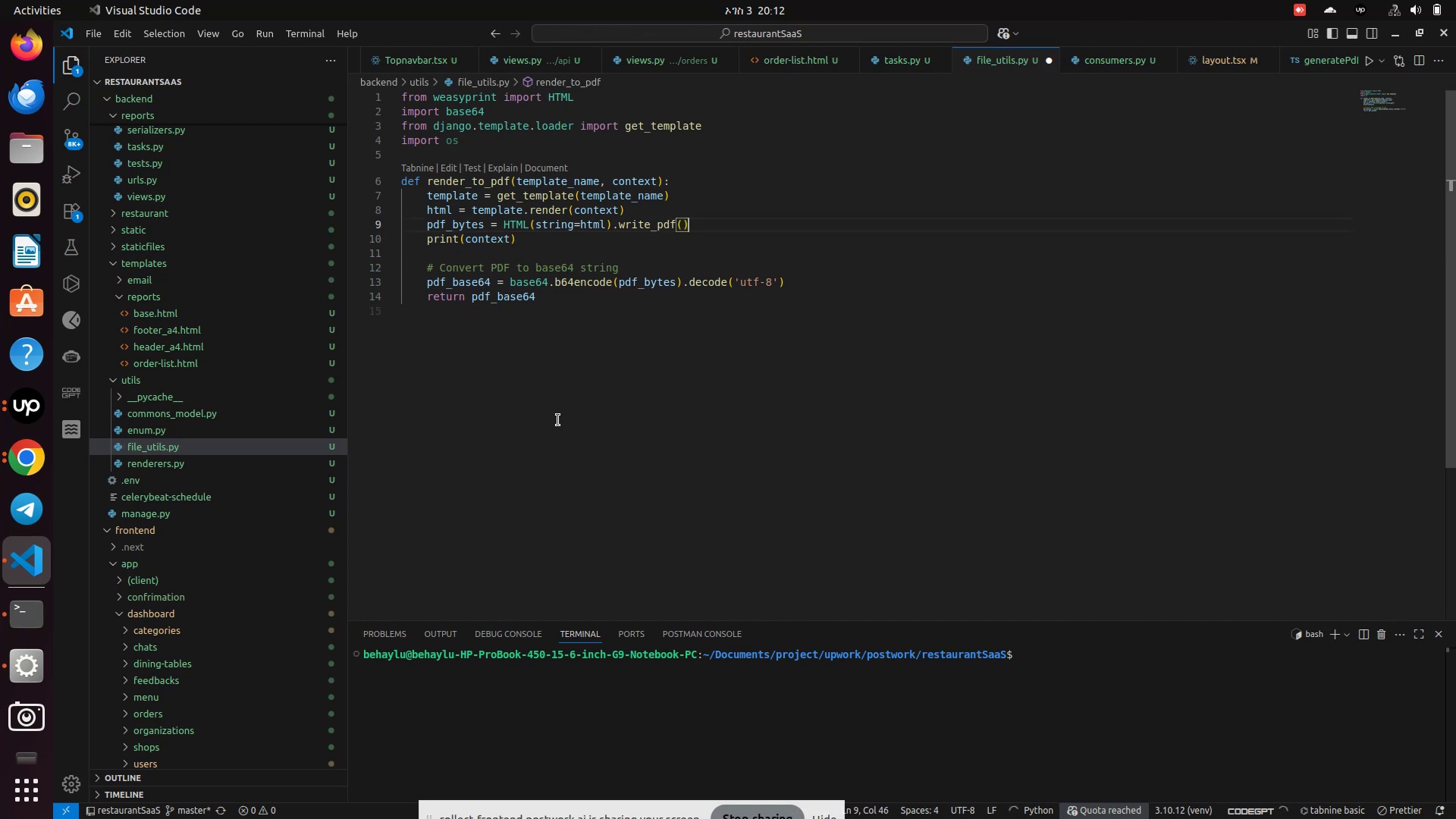 
key(Control+S)
 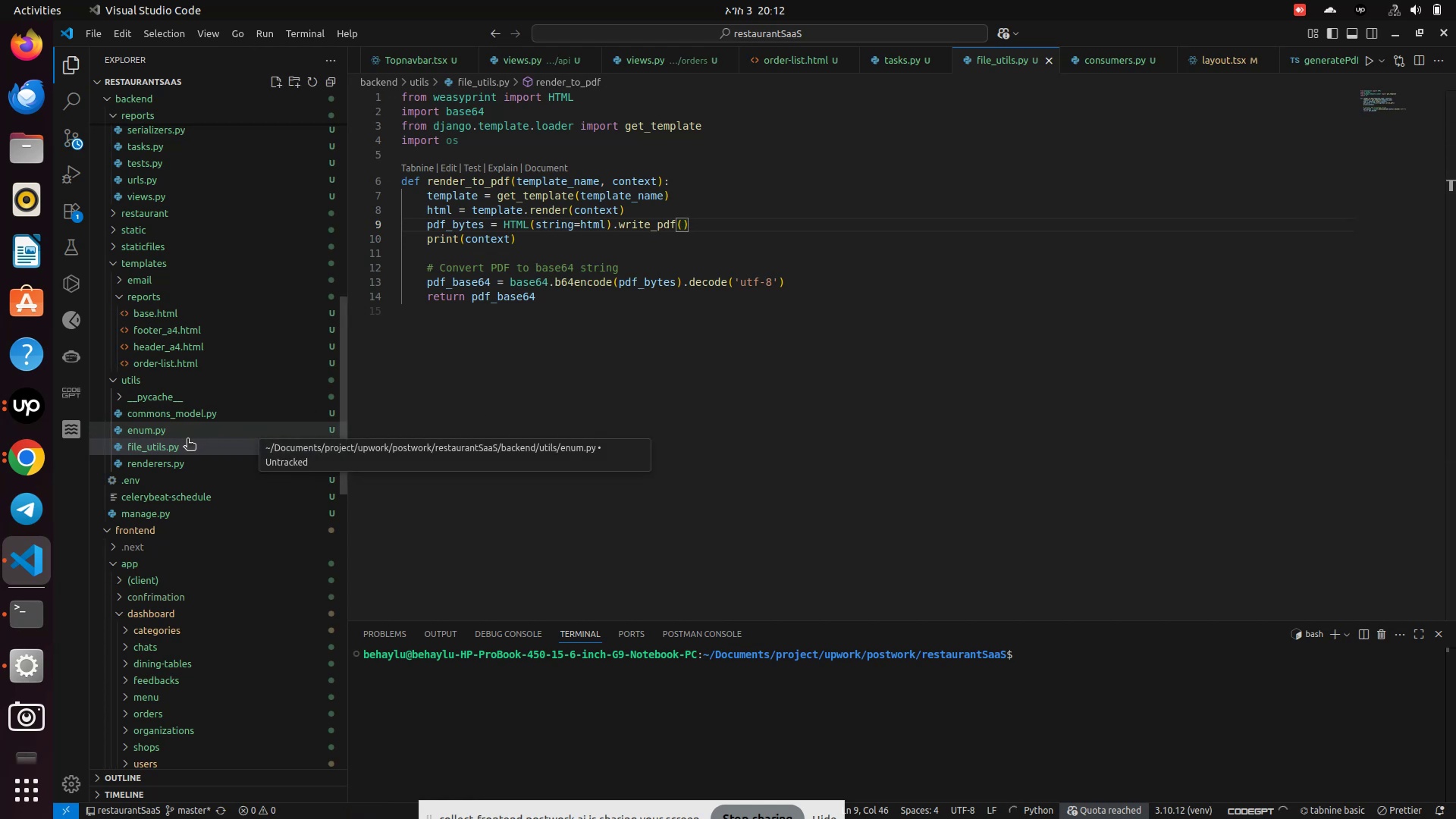 
left_click([169, 450])
 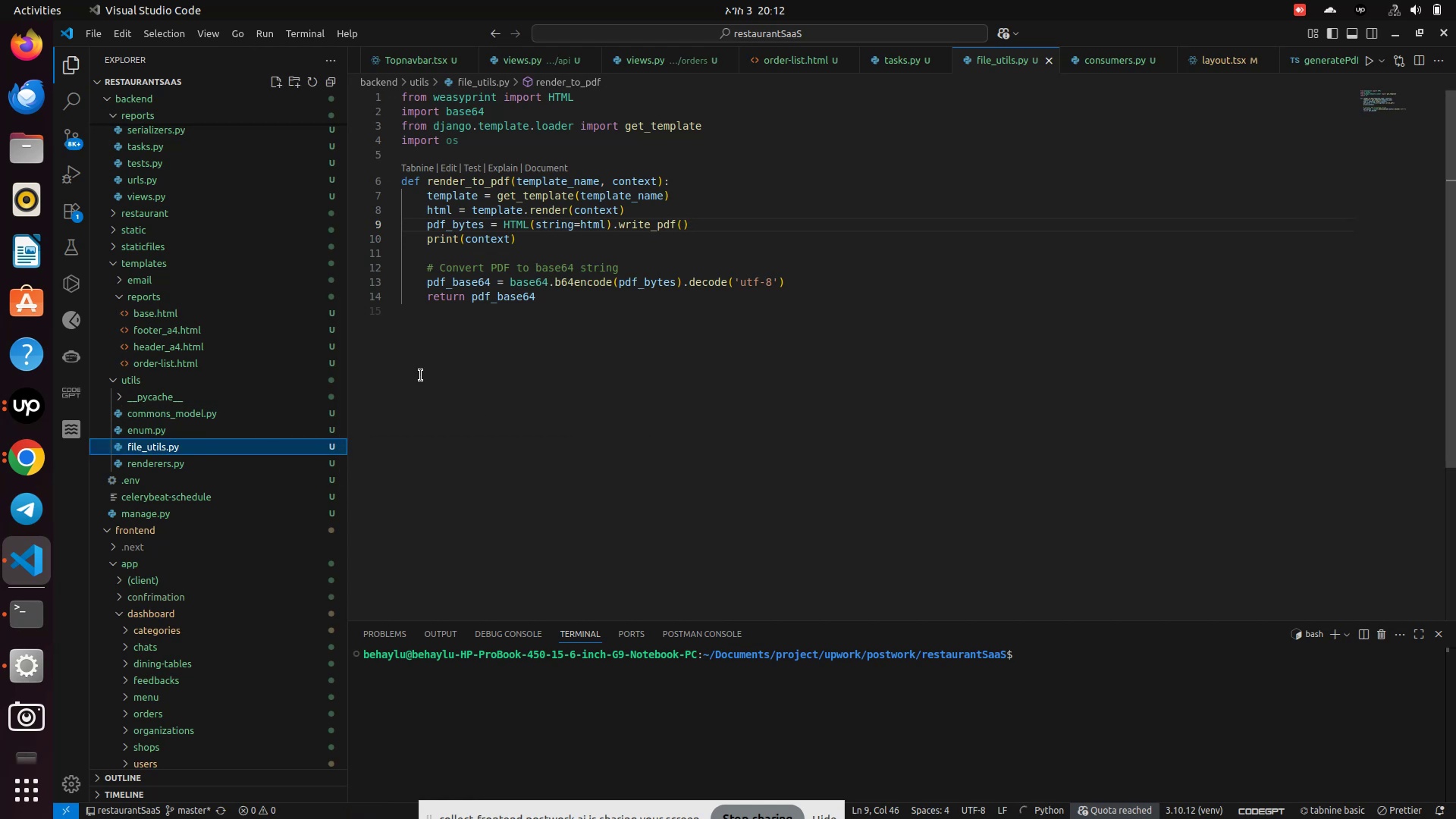 
wait(7.89)
 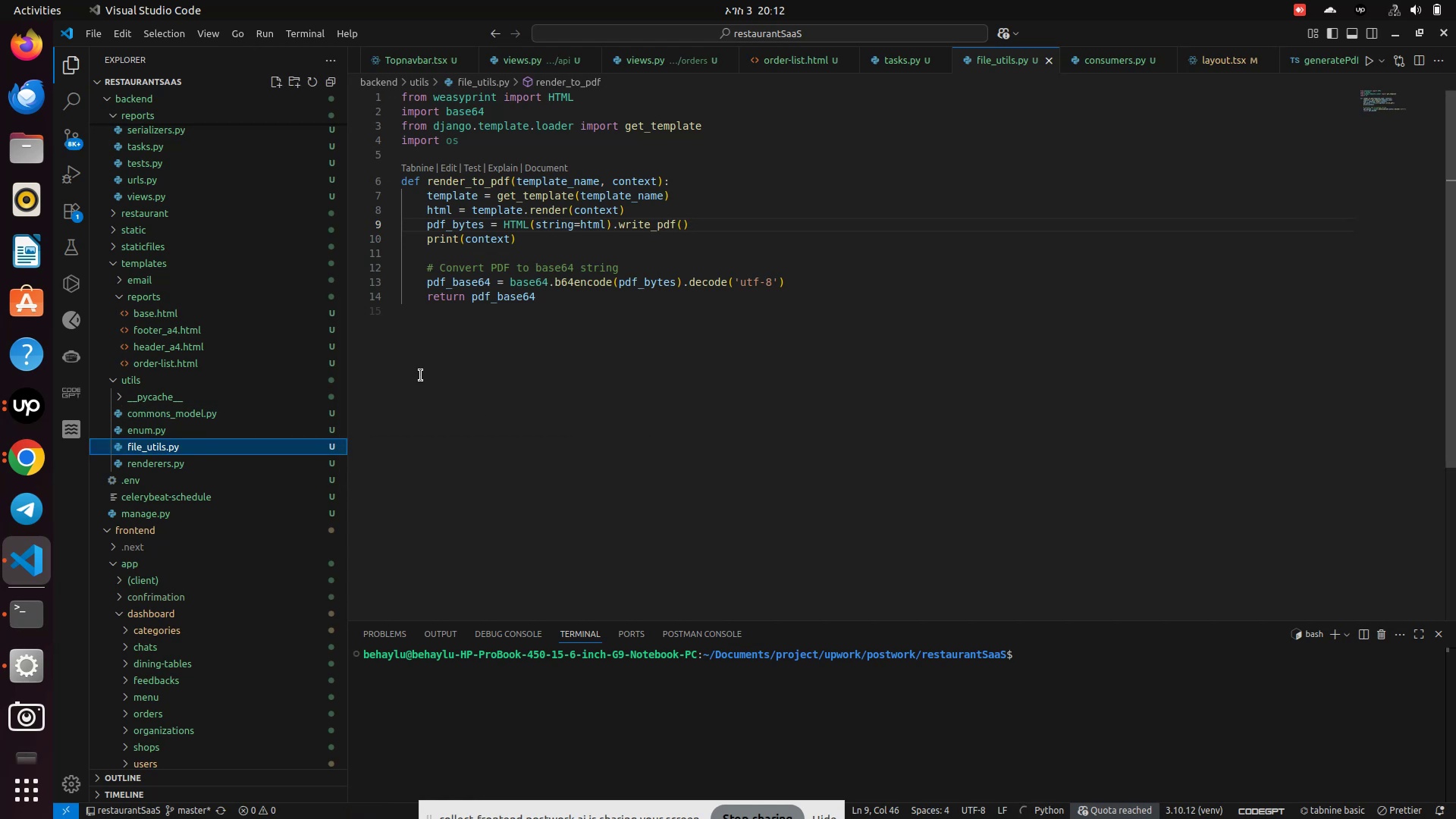 
left_click([14, 471])
 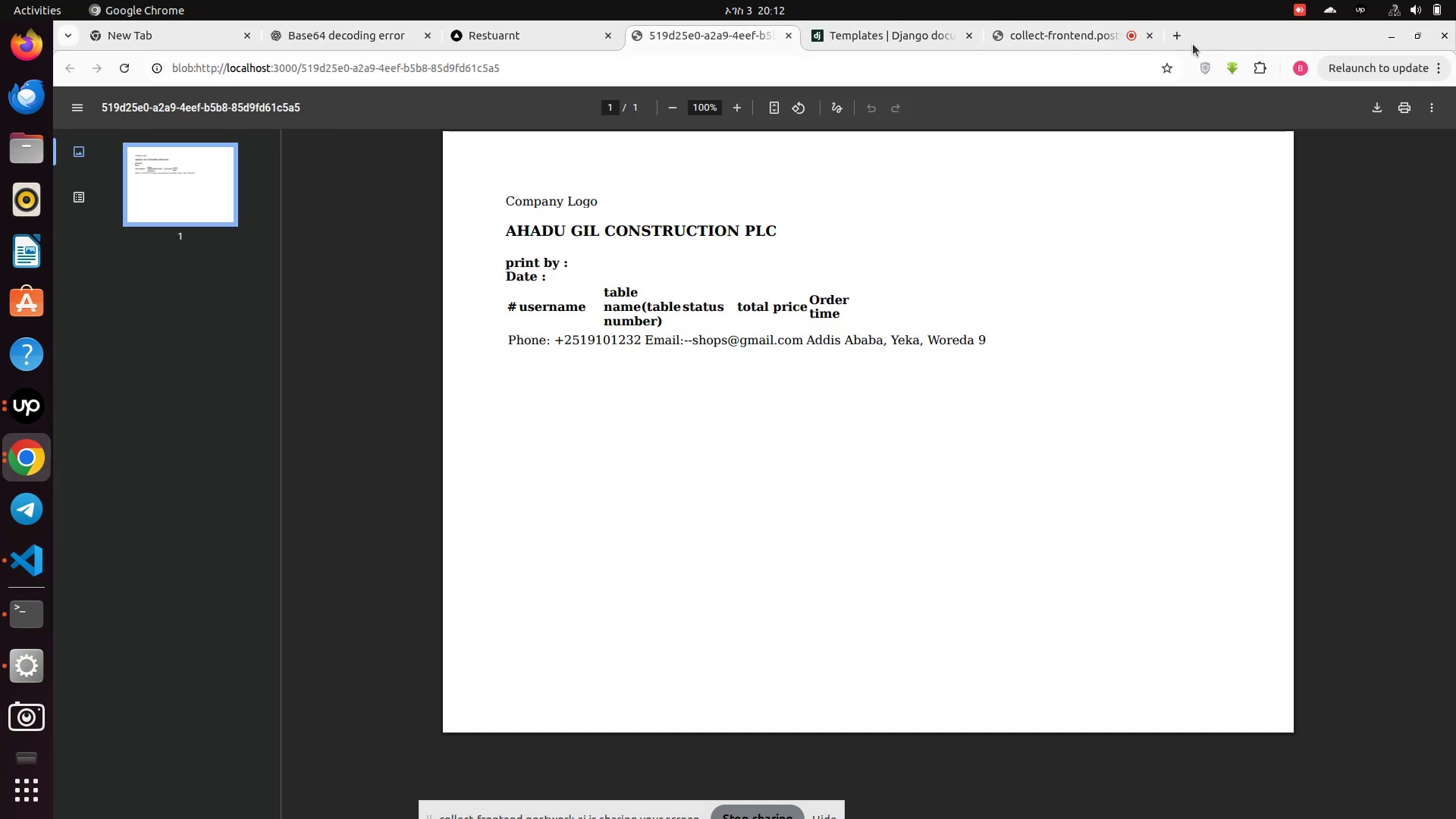 
left_click([1181, 37])
 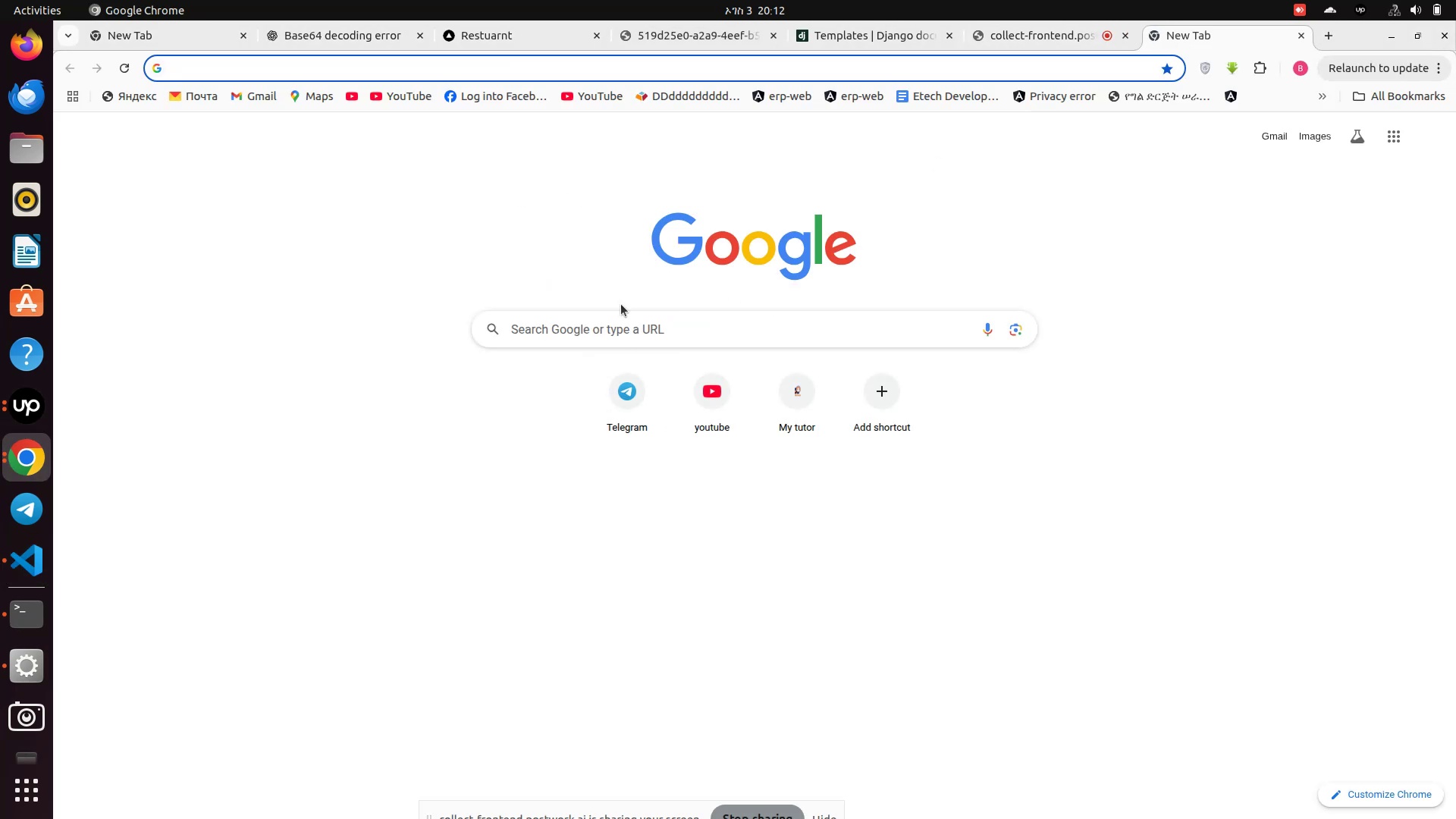 
left_click([604, 343])
 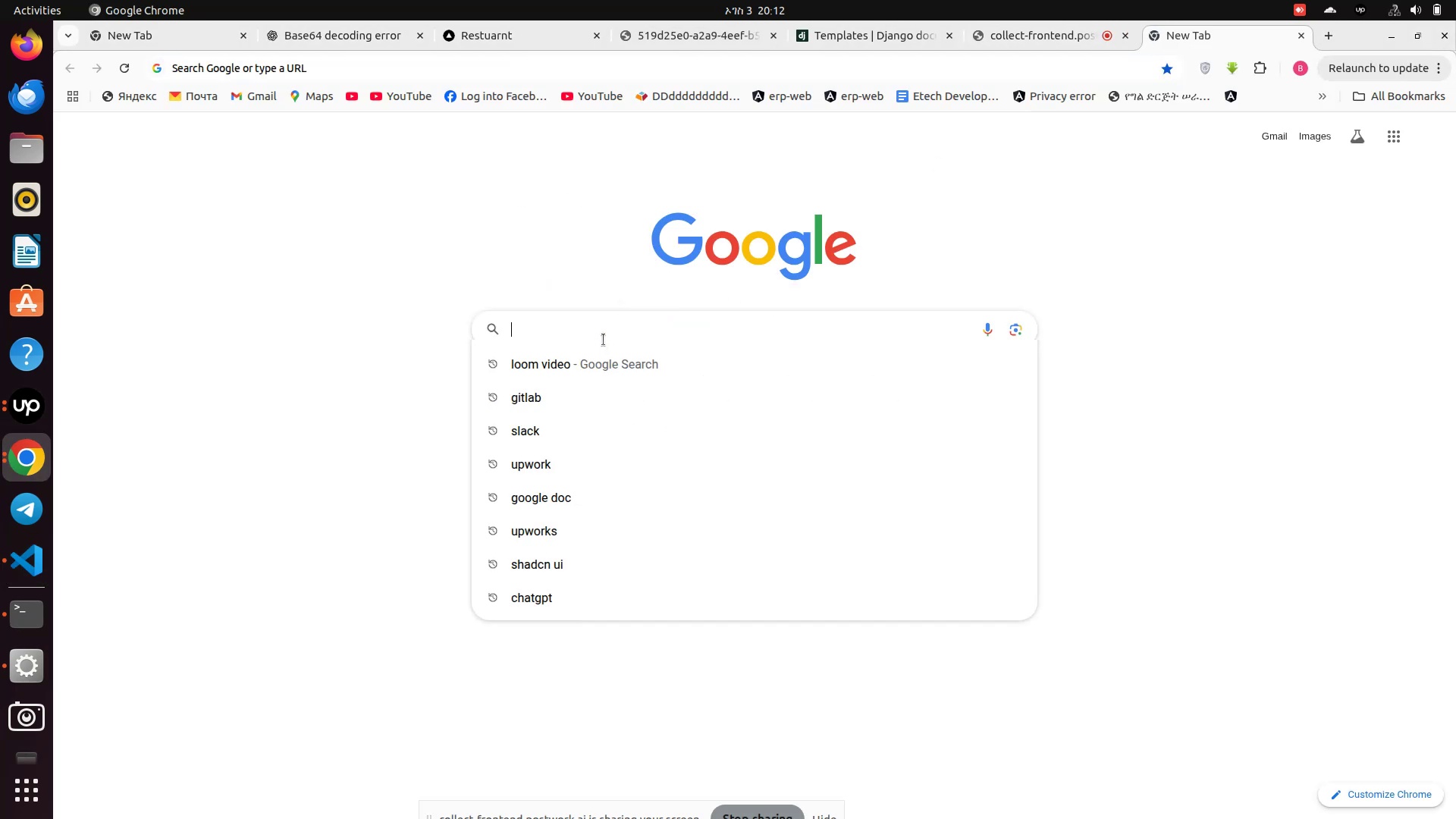 
type(gitlab)
 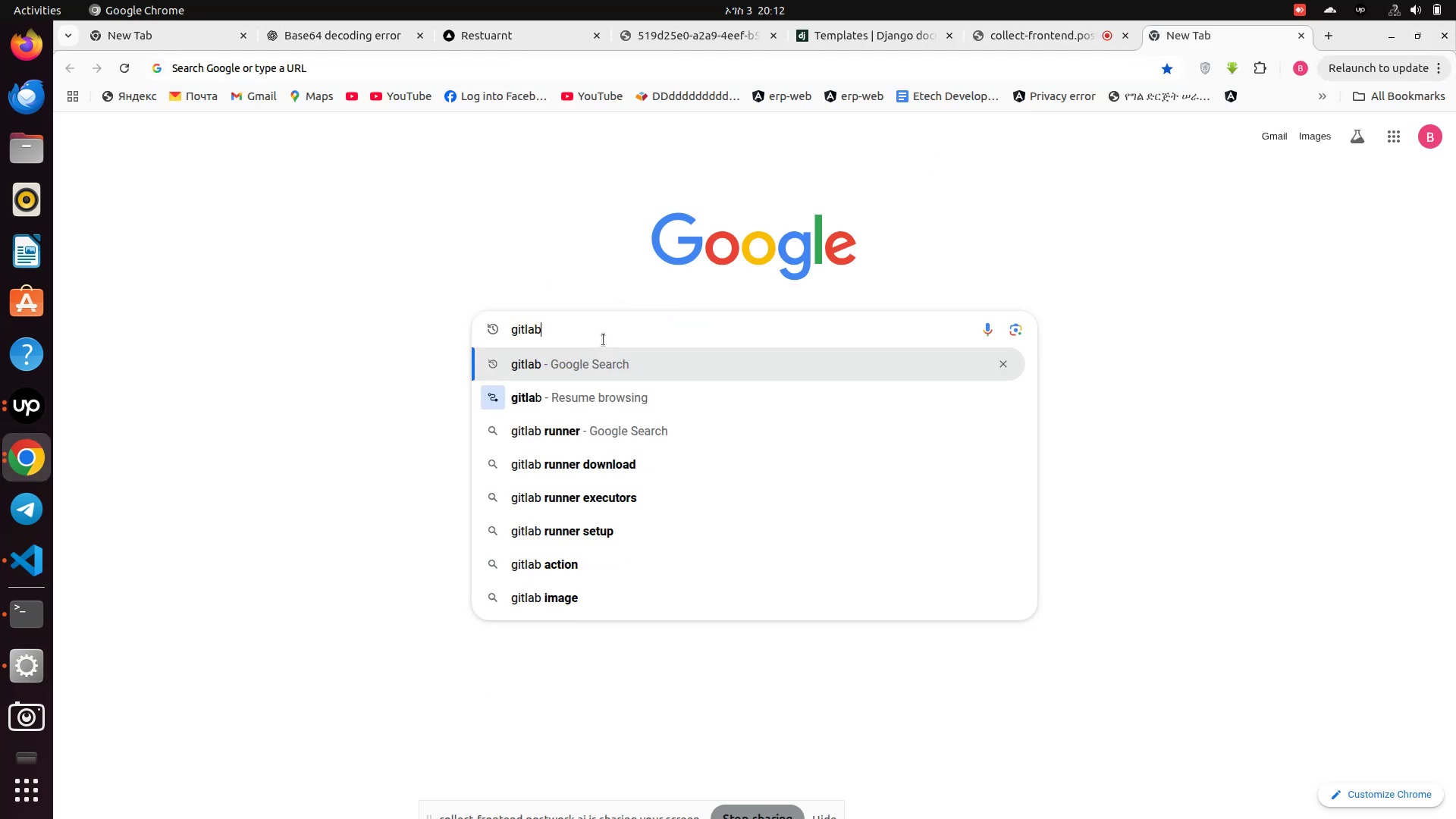 
key(Enter)
 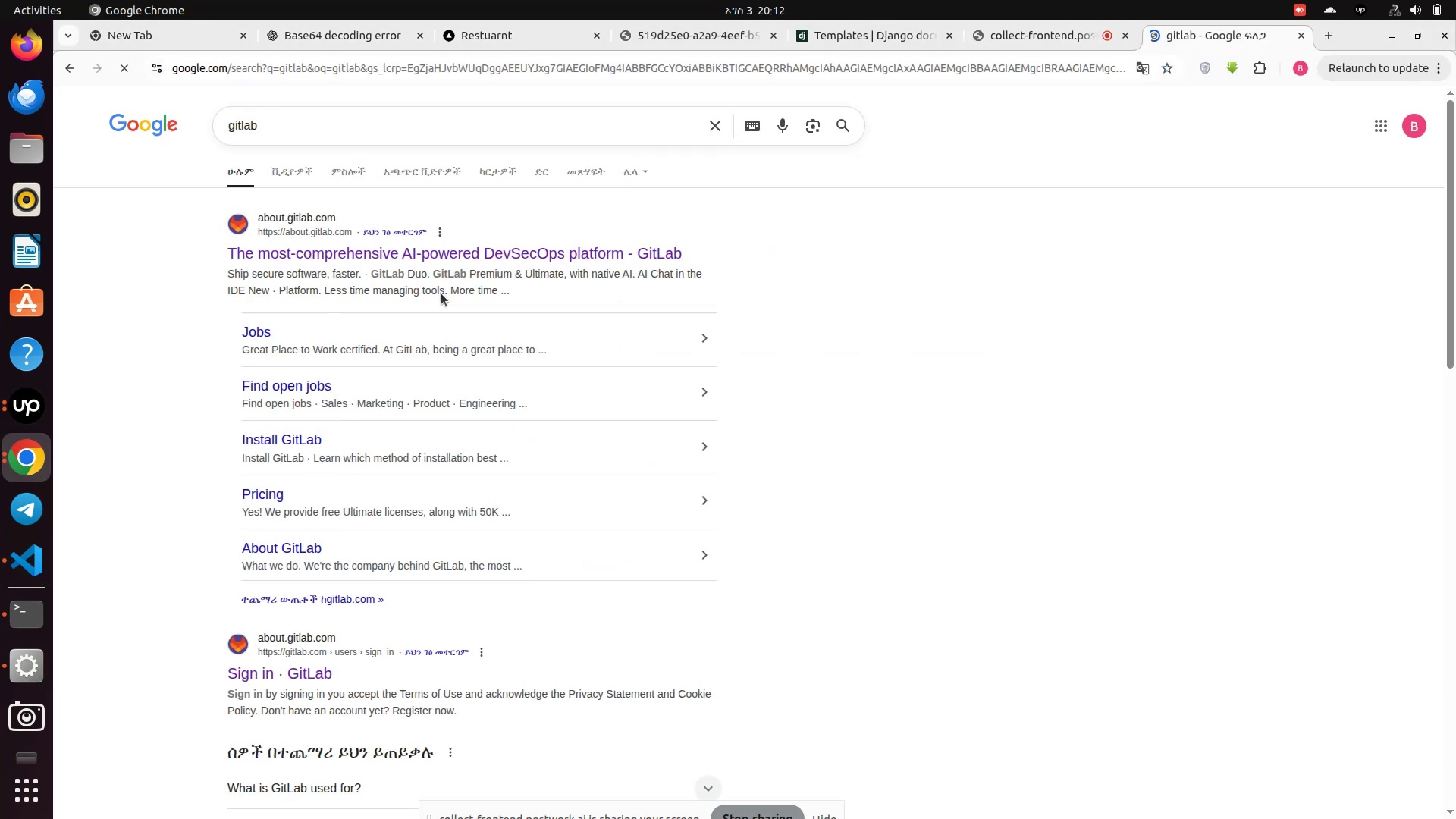 
scroll: coordinate [287, 657], scroll_direction: down, amount: 1.0
 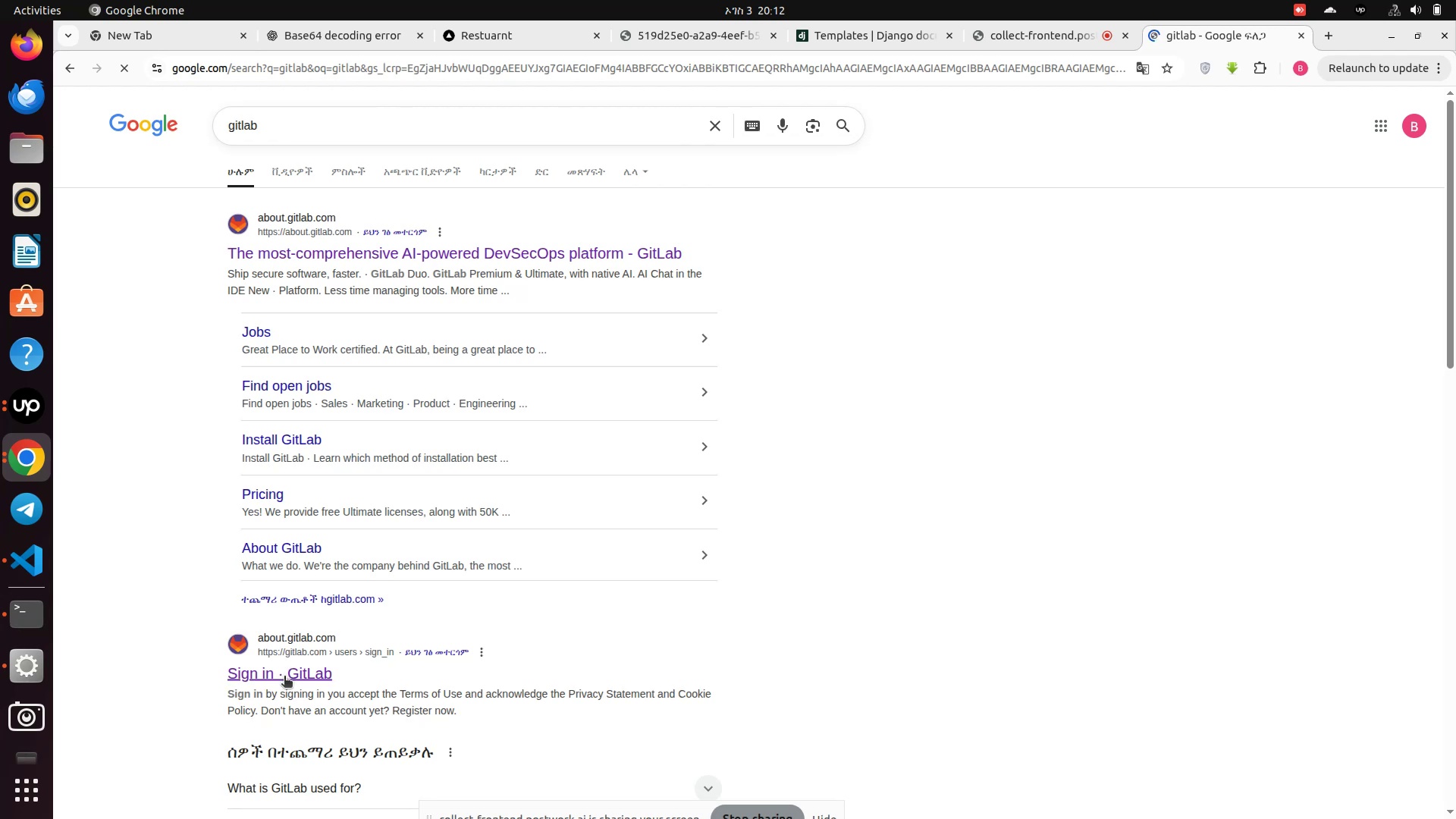 
left_click([284, 677])
 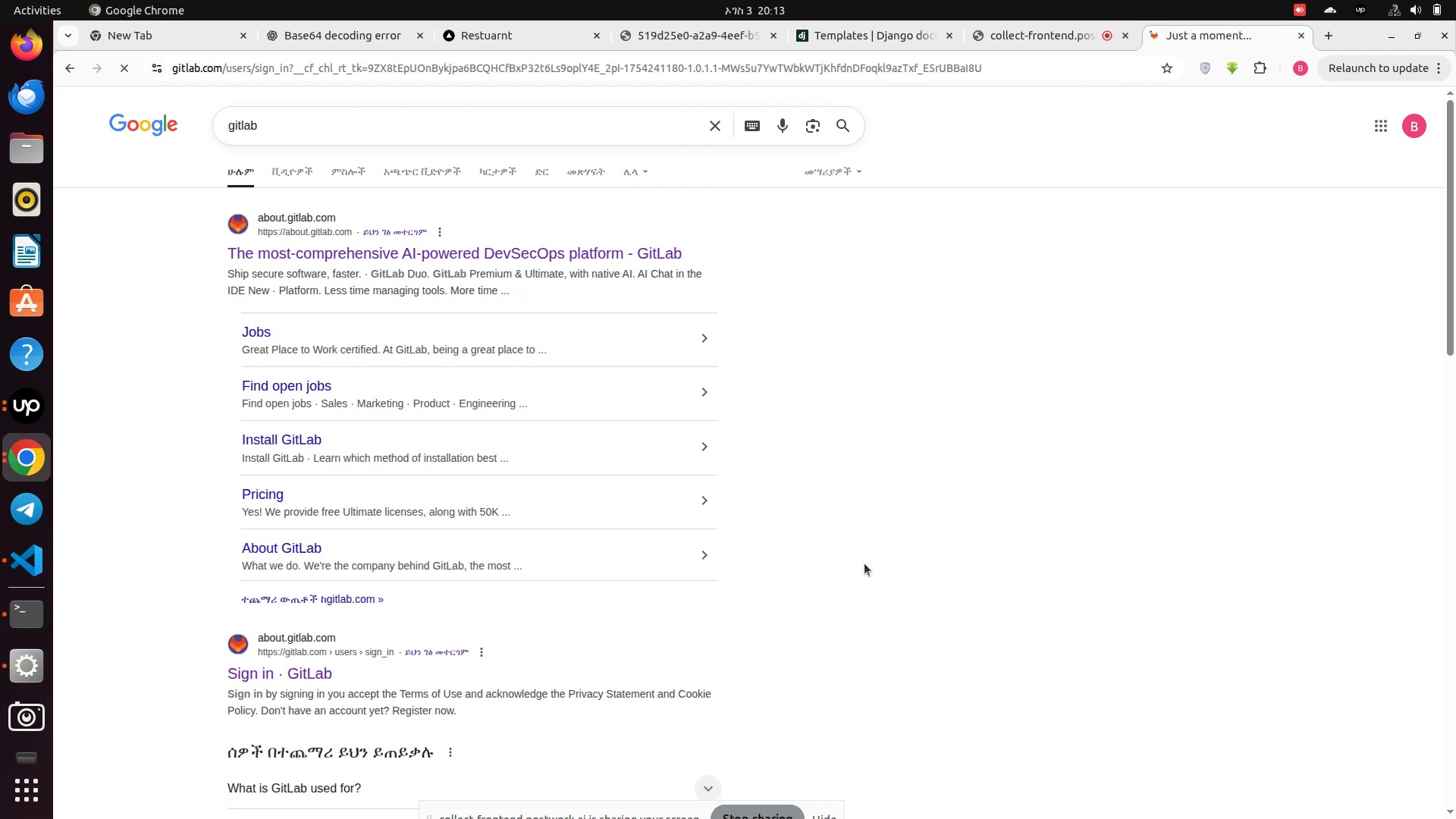 
wait(8.08)
 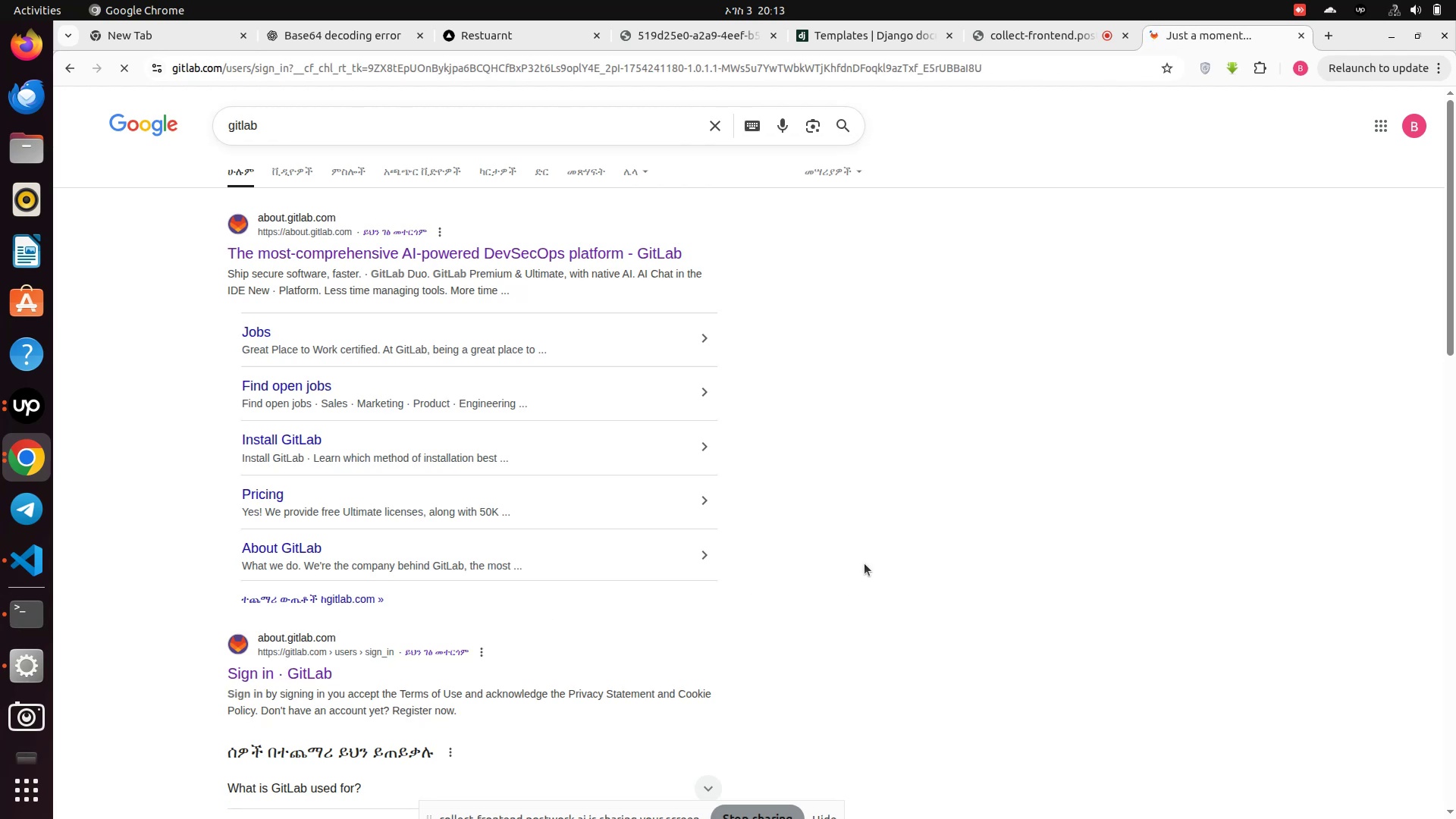 
left_click([657, 41])
 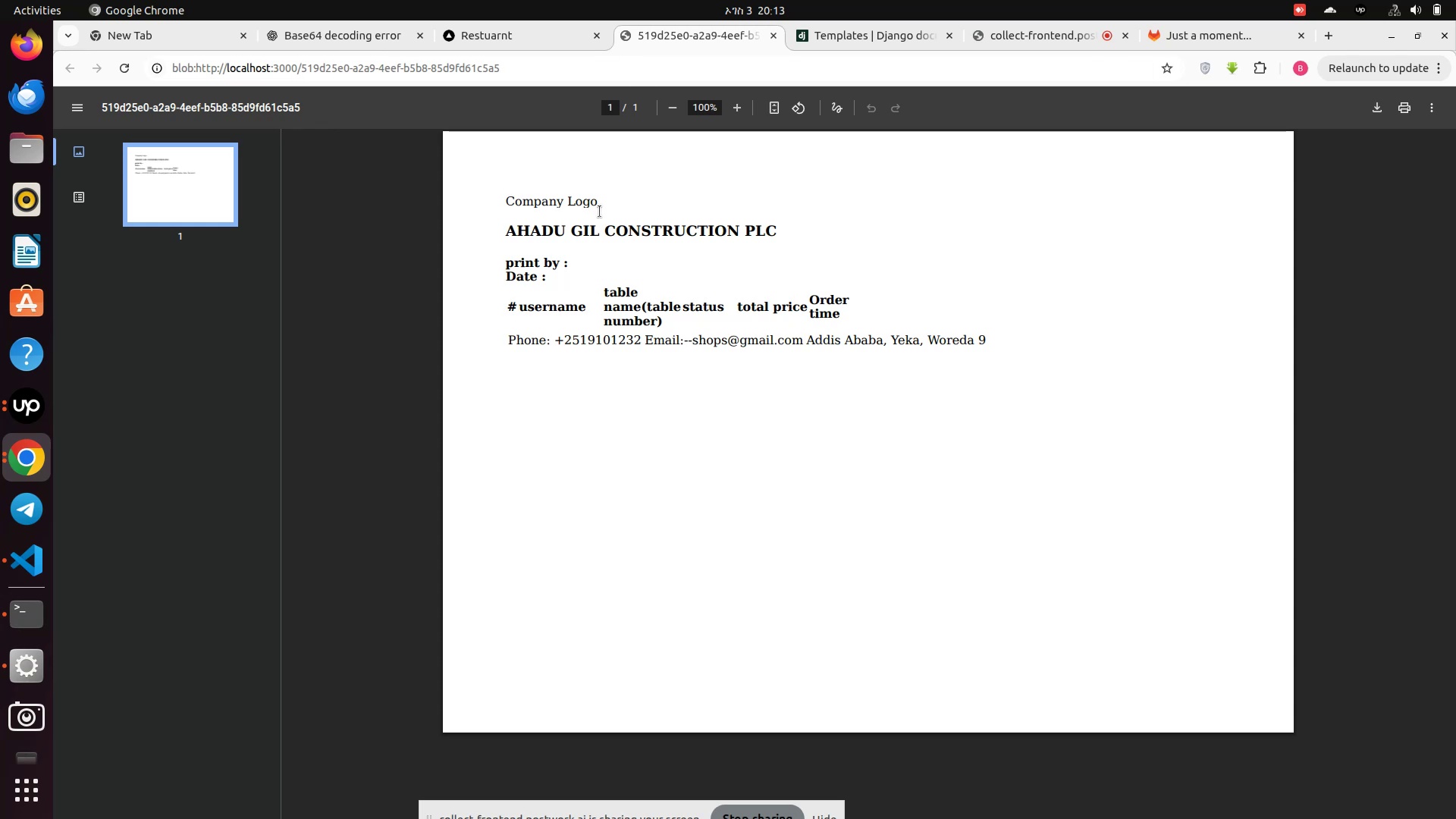 
scroll: coordinate [592, 232], scroll_direction: up, amount: 3.0
 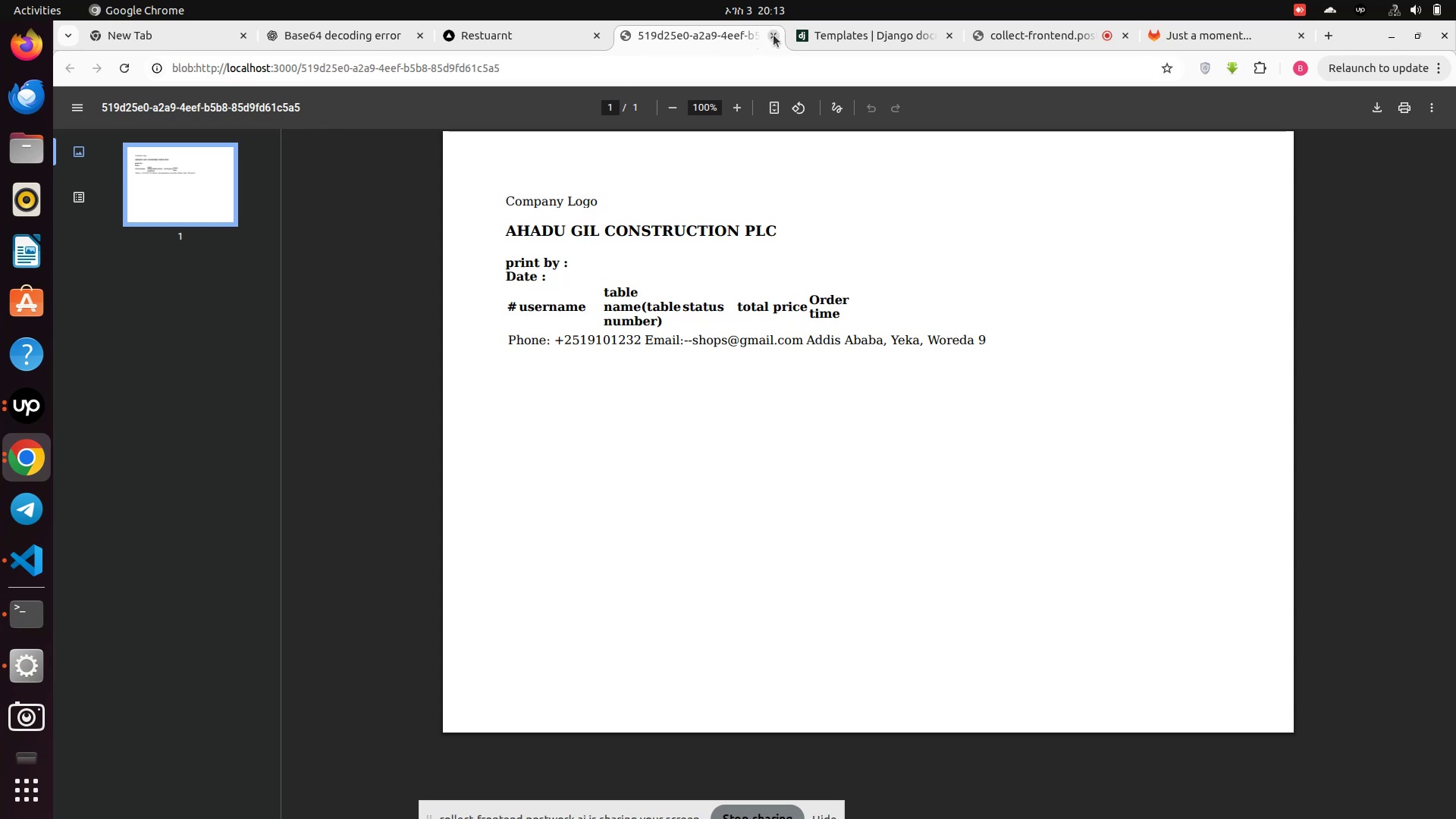 
left_click([778, 35])
 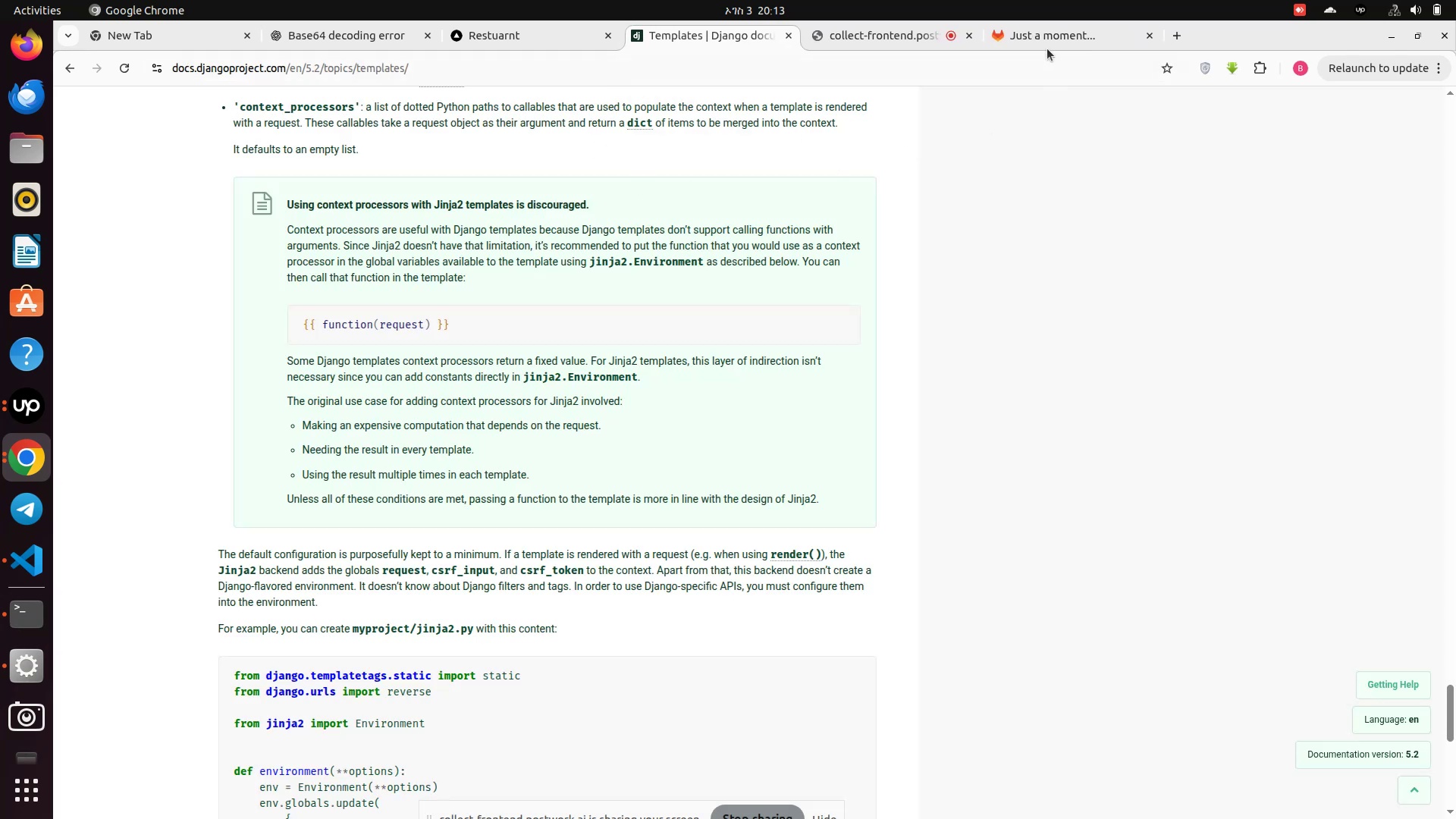 
left_click([1051, 35])
 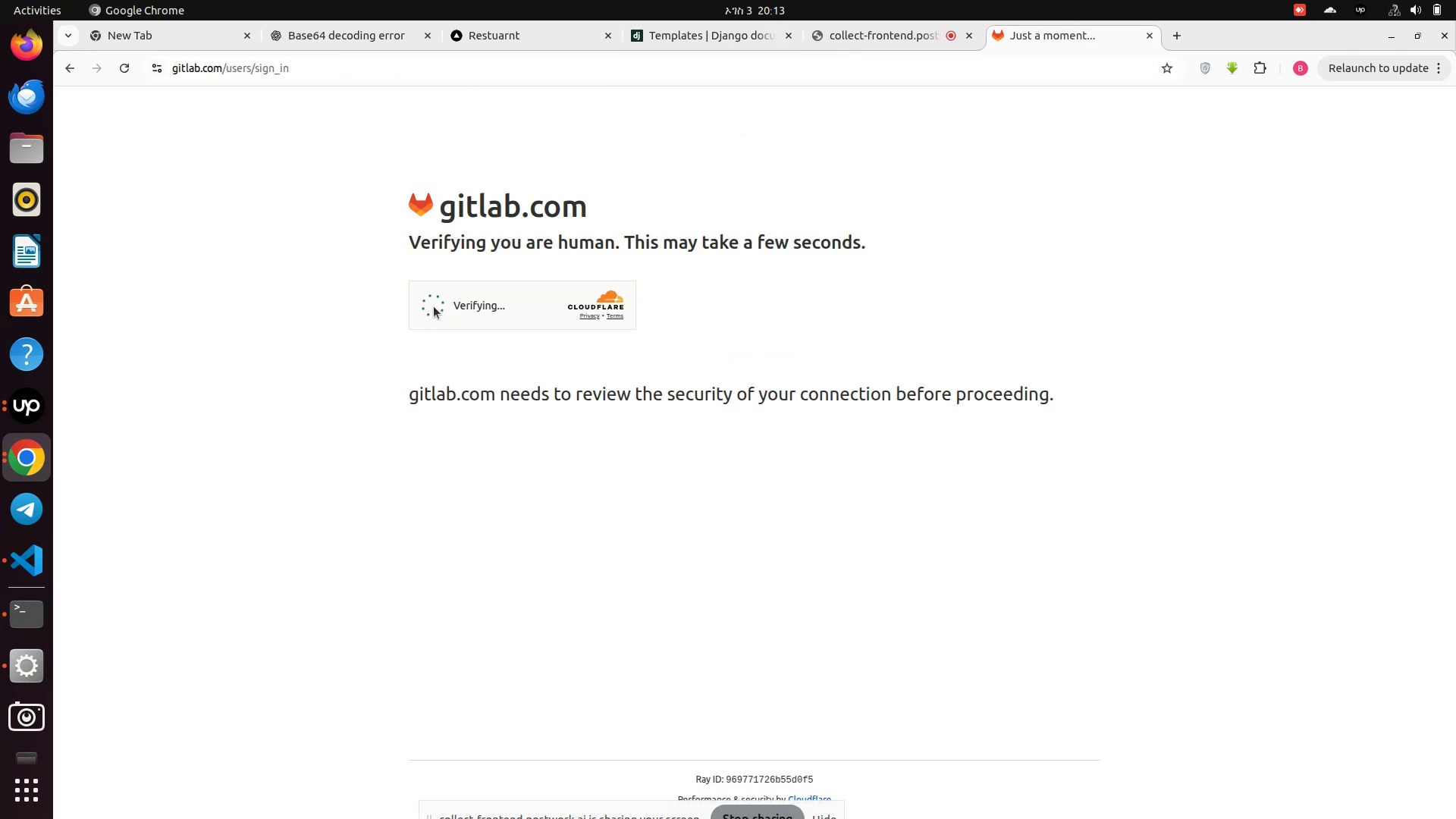 
left_click([437, 304])
 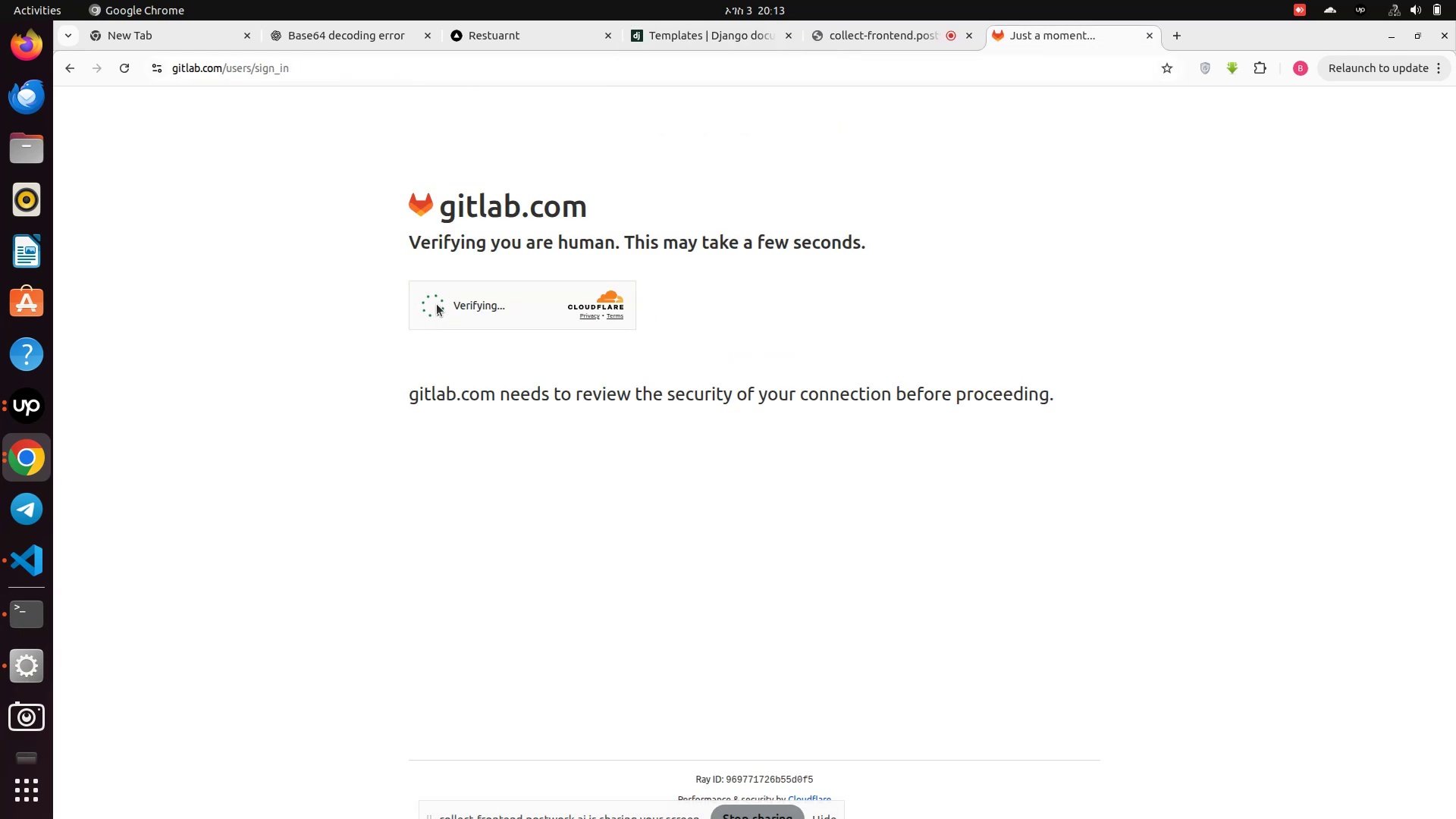 
left_click([437, 304])
 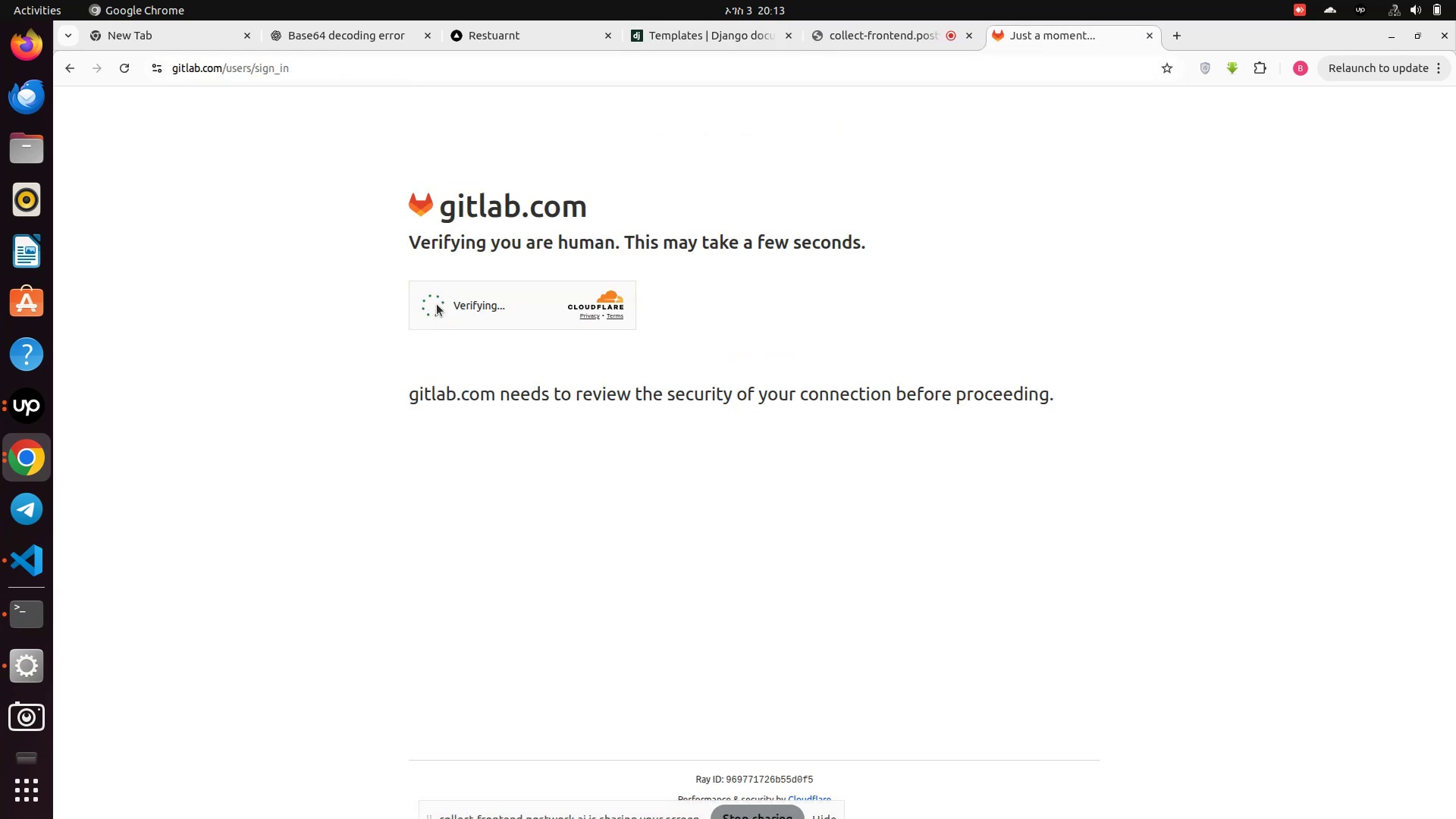 
left_click([437, 304])
 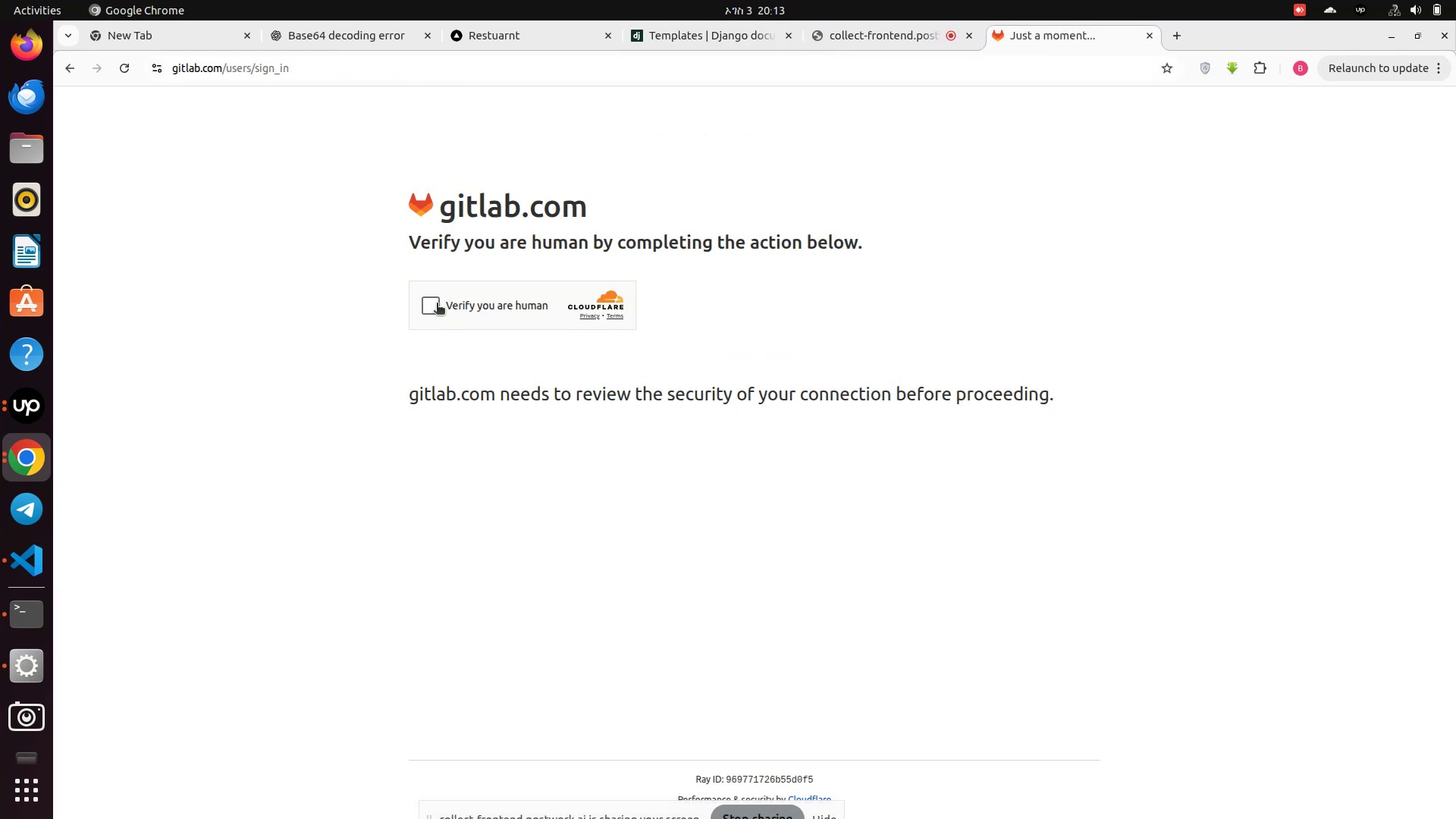 
left_click([437, 304])
 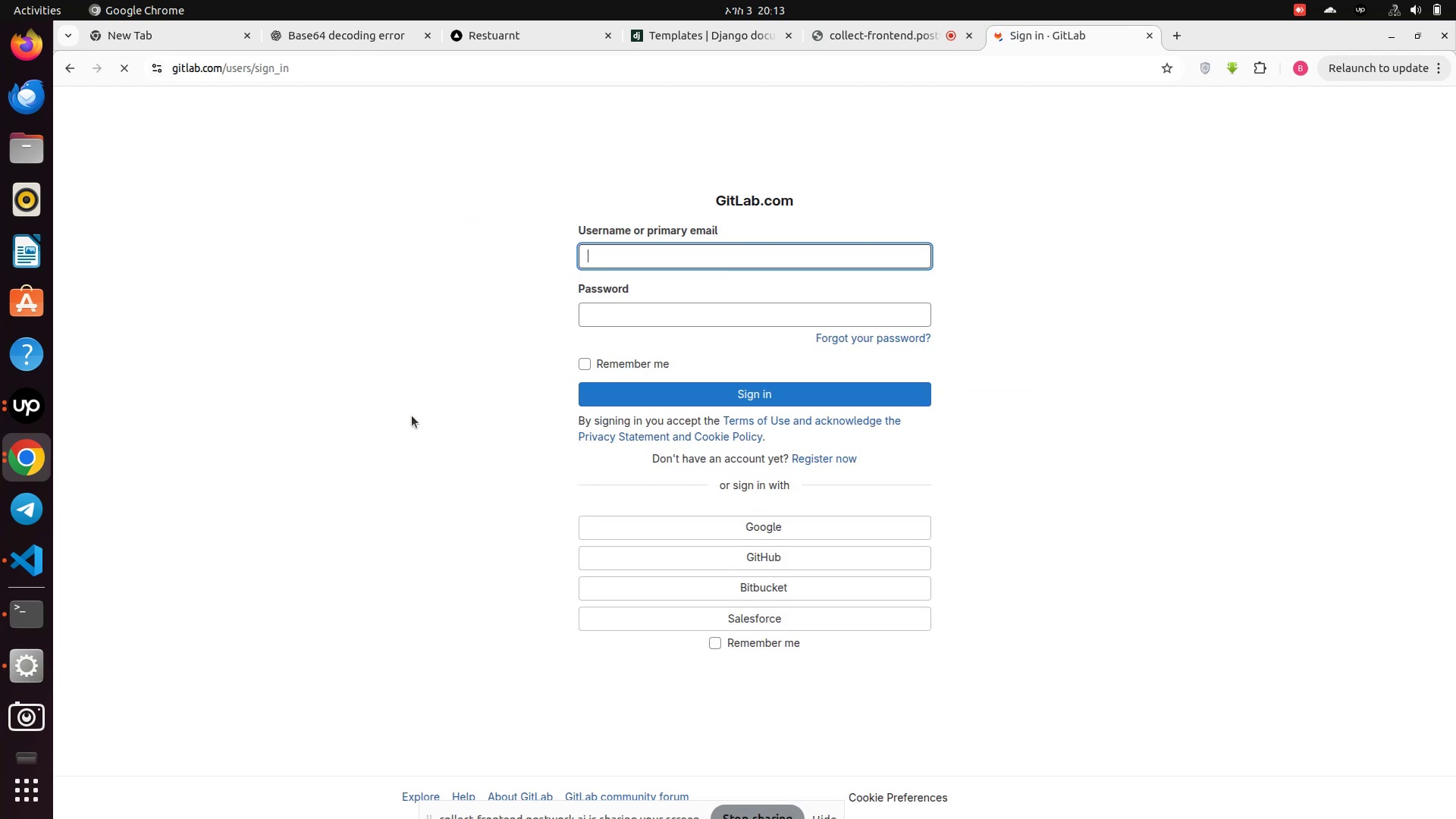 
left_click([680, 250])
 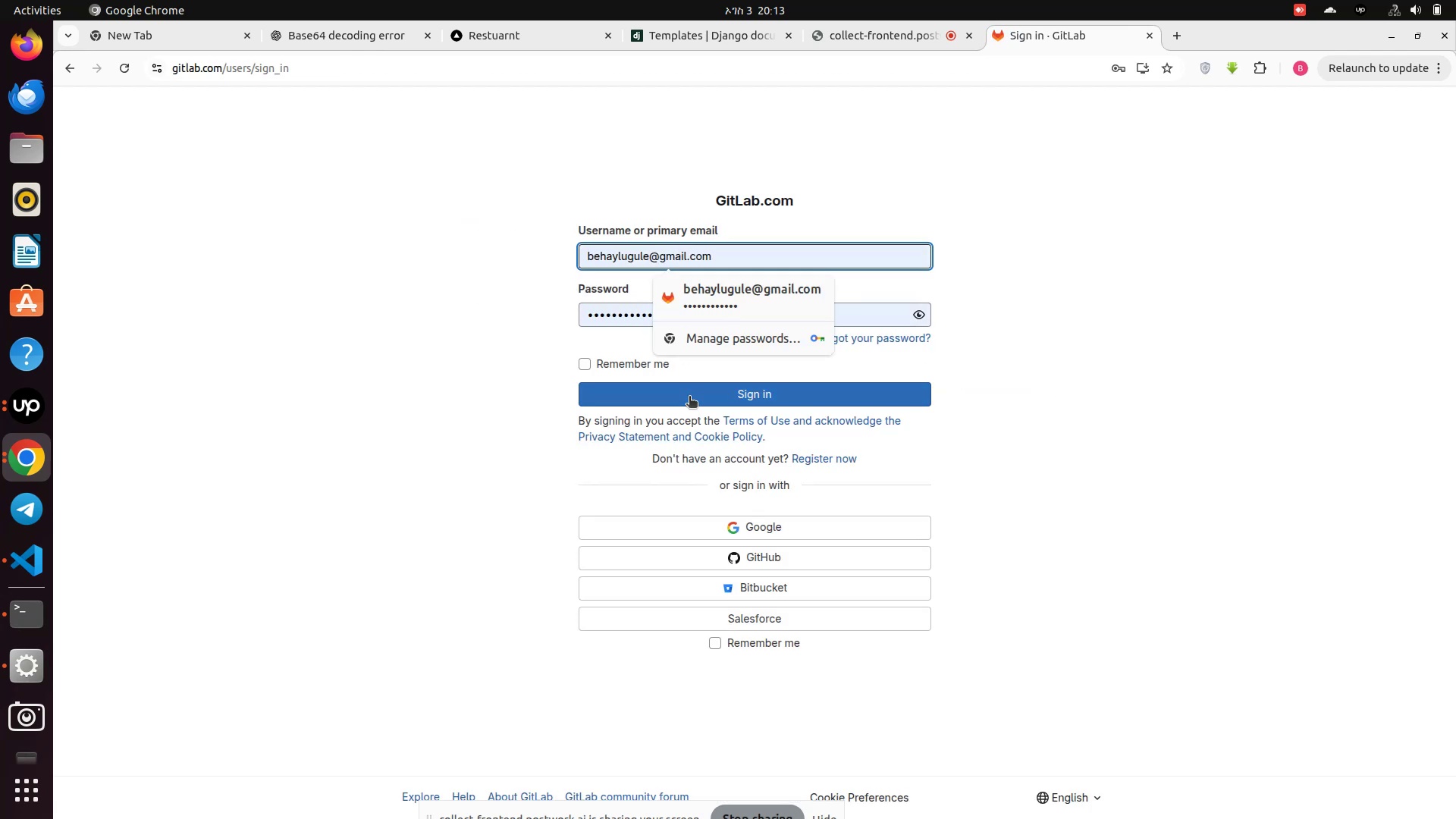 
left_click([689, 397])
 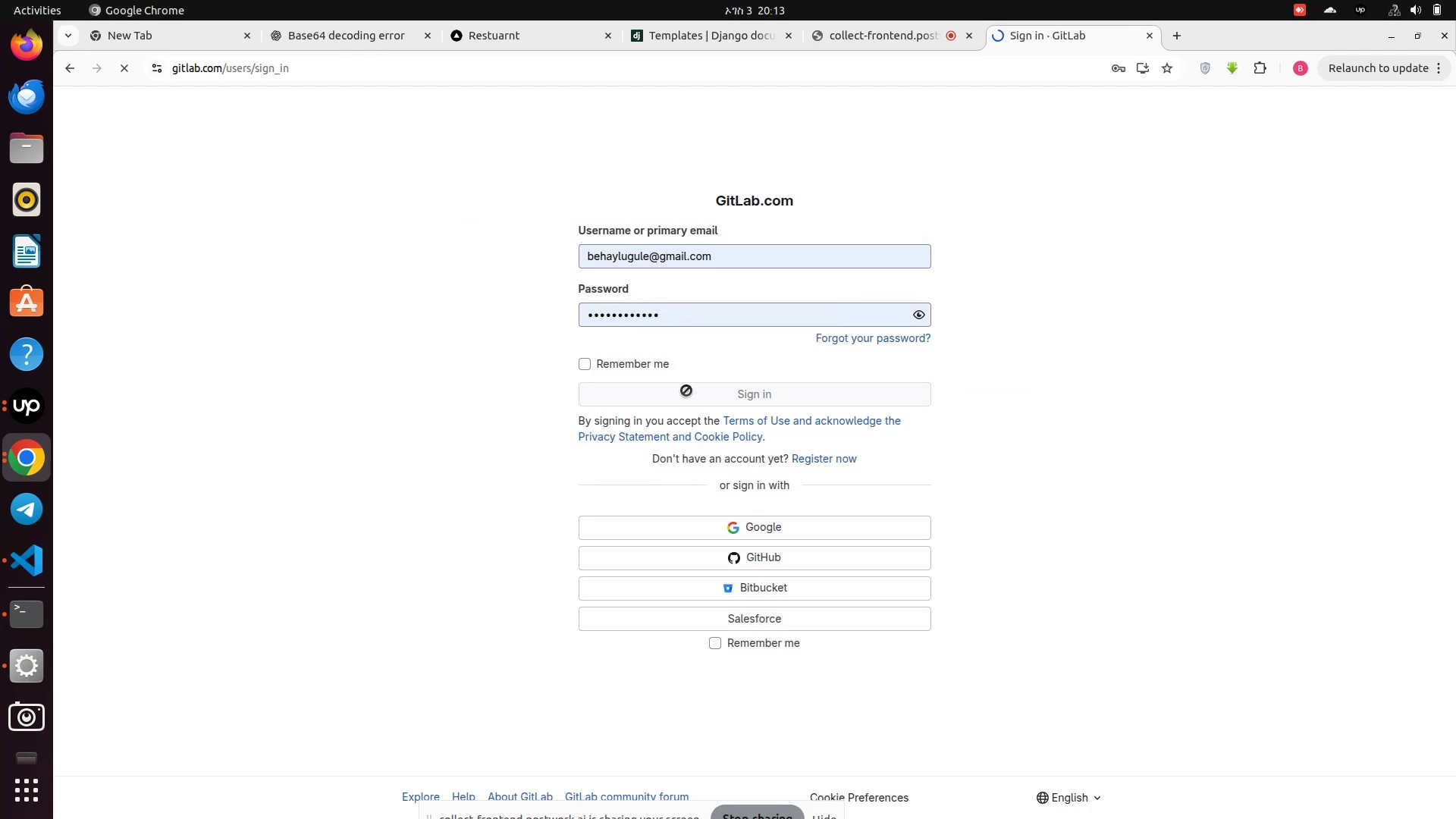 
mouse_move([576, 402])
 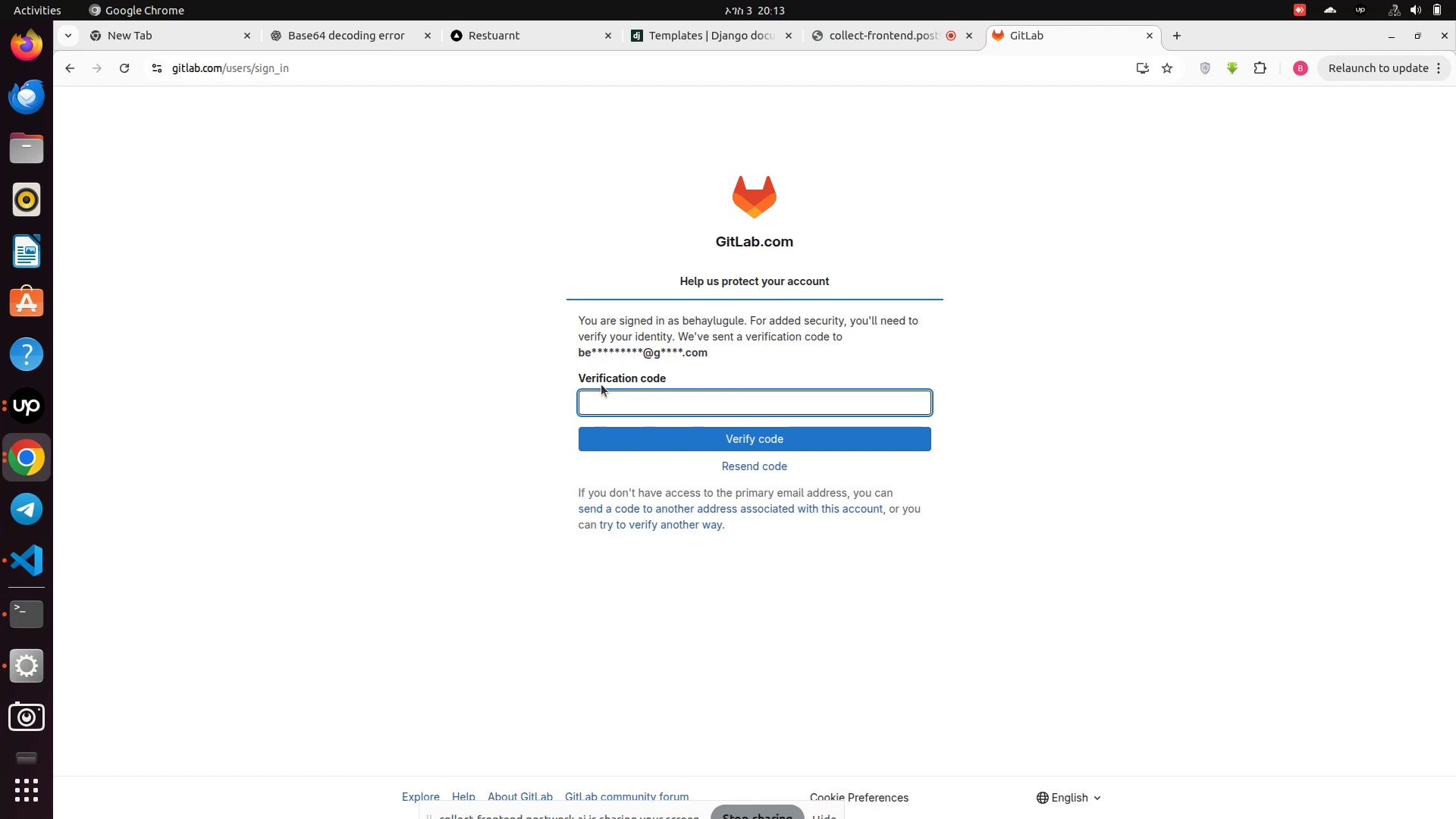 
wait(34.8)
 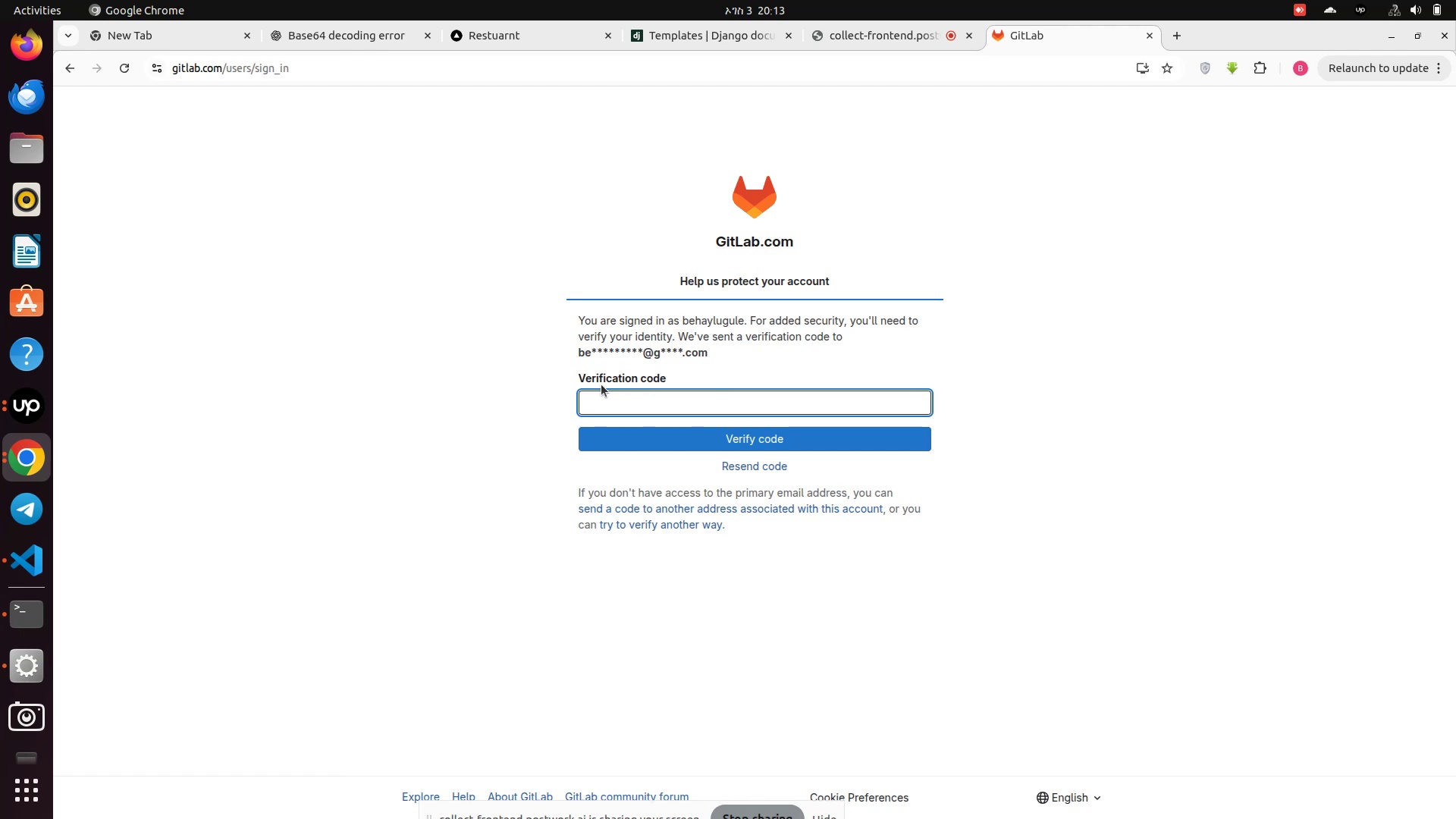 
type(496504)
 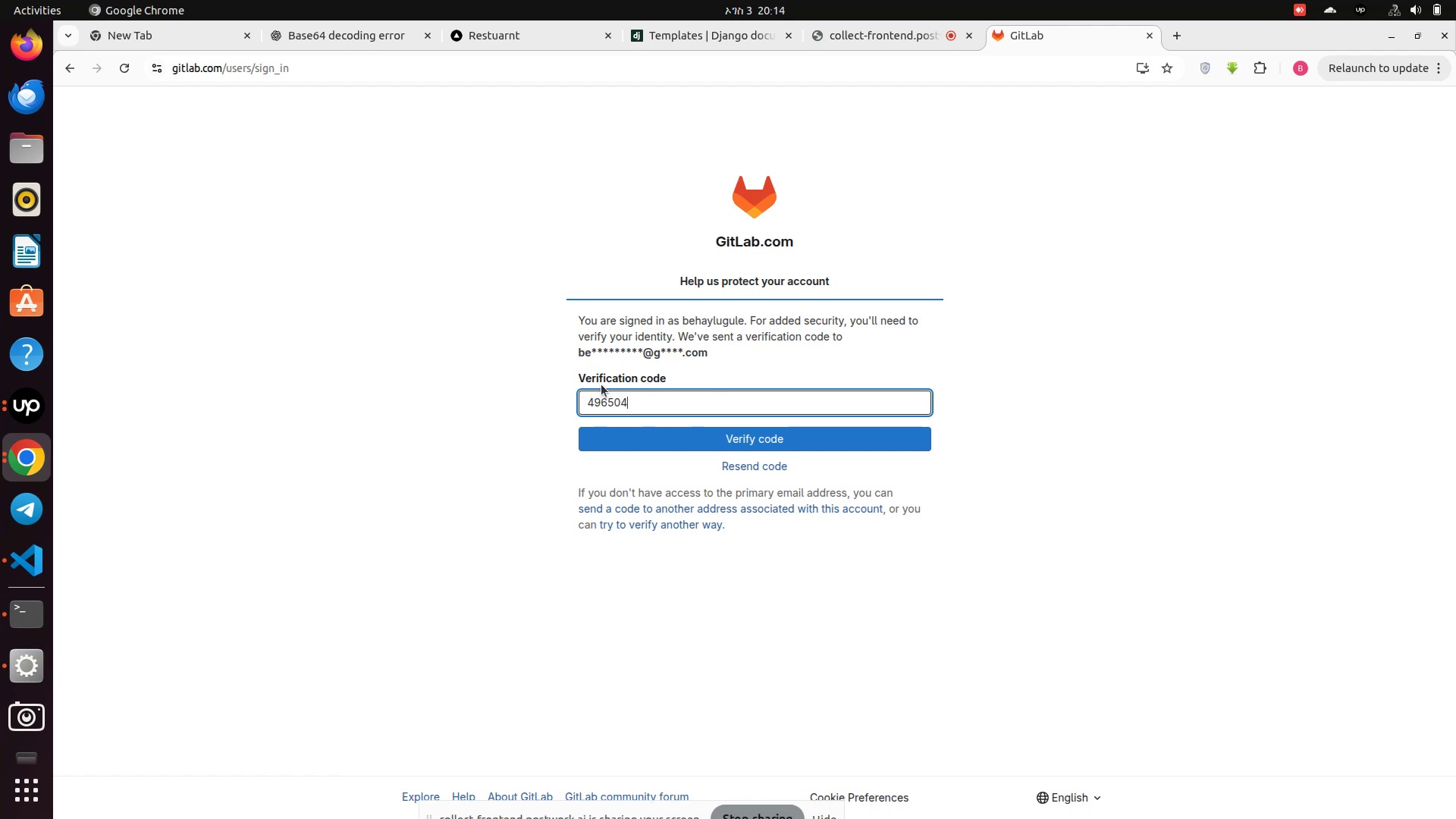 
key(Enter)
 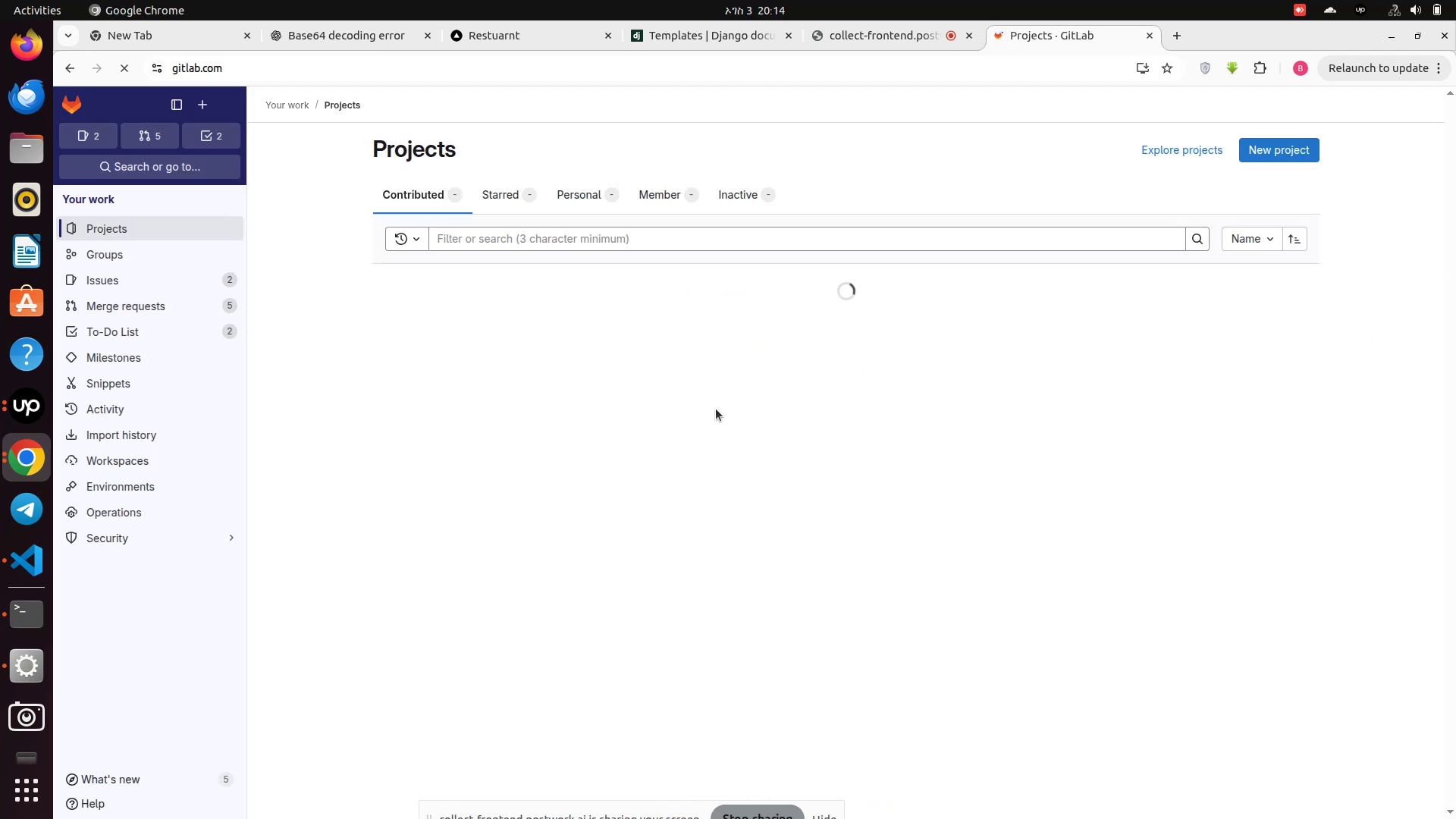 
wait(13.32)
 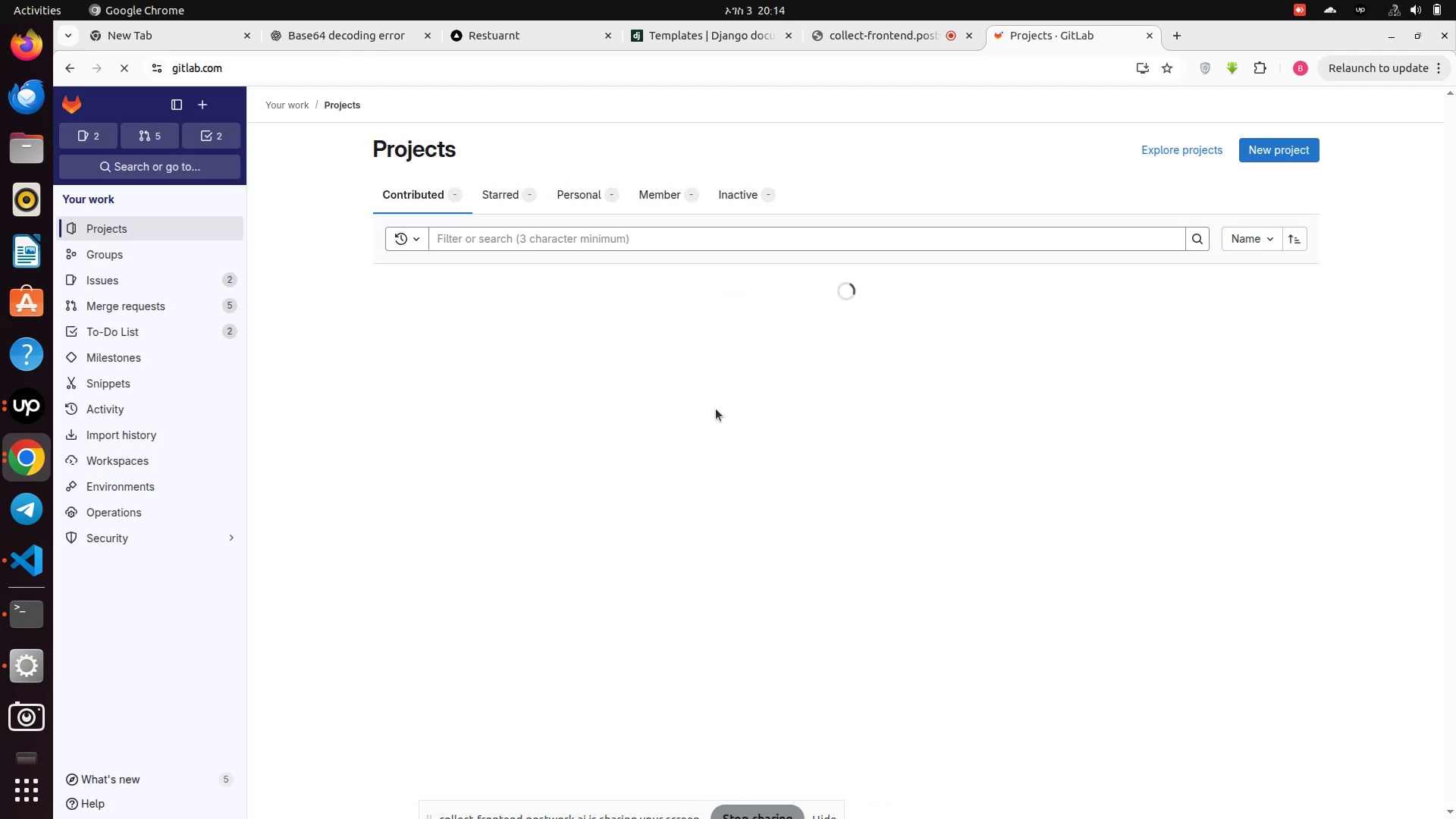 
left_click([618, 425])
 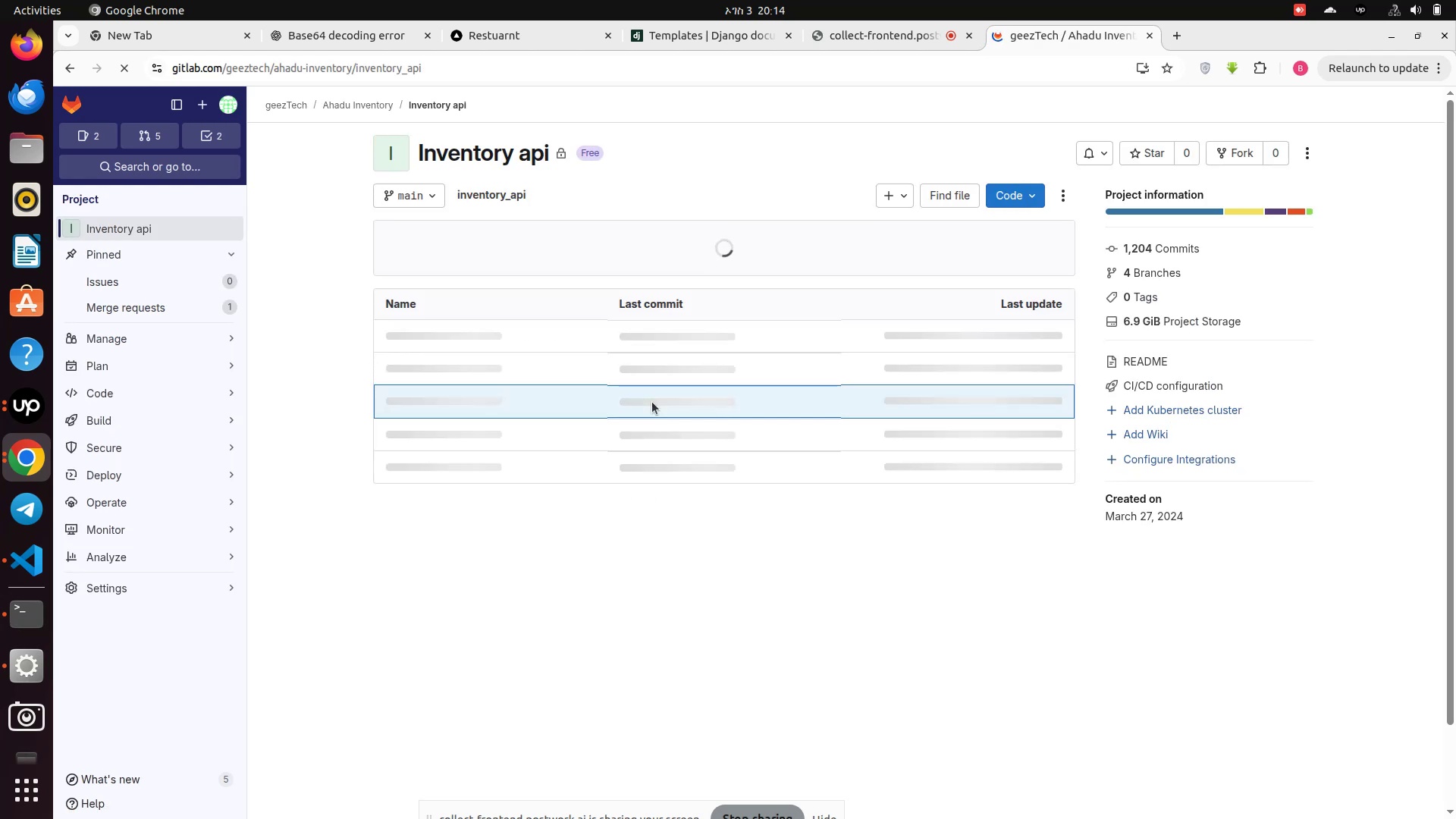 
wait(8.22)
 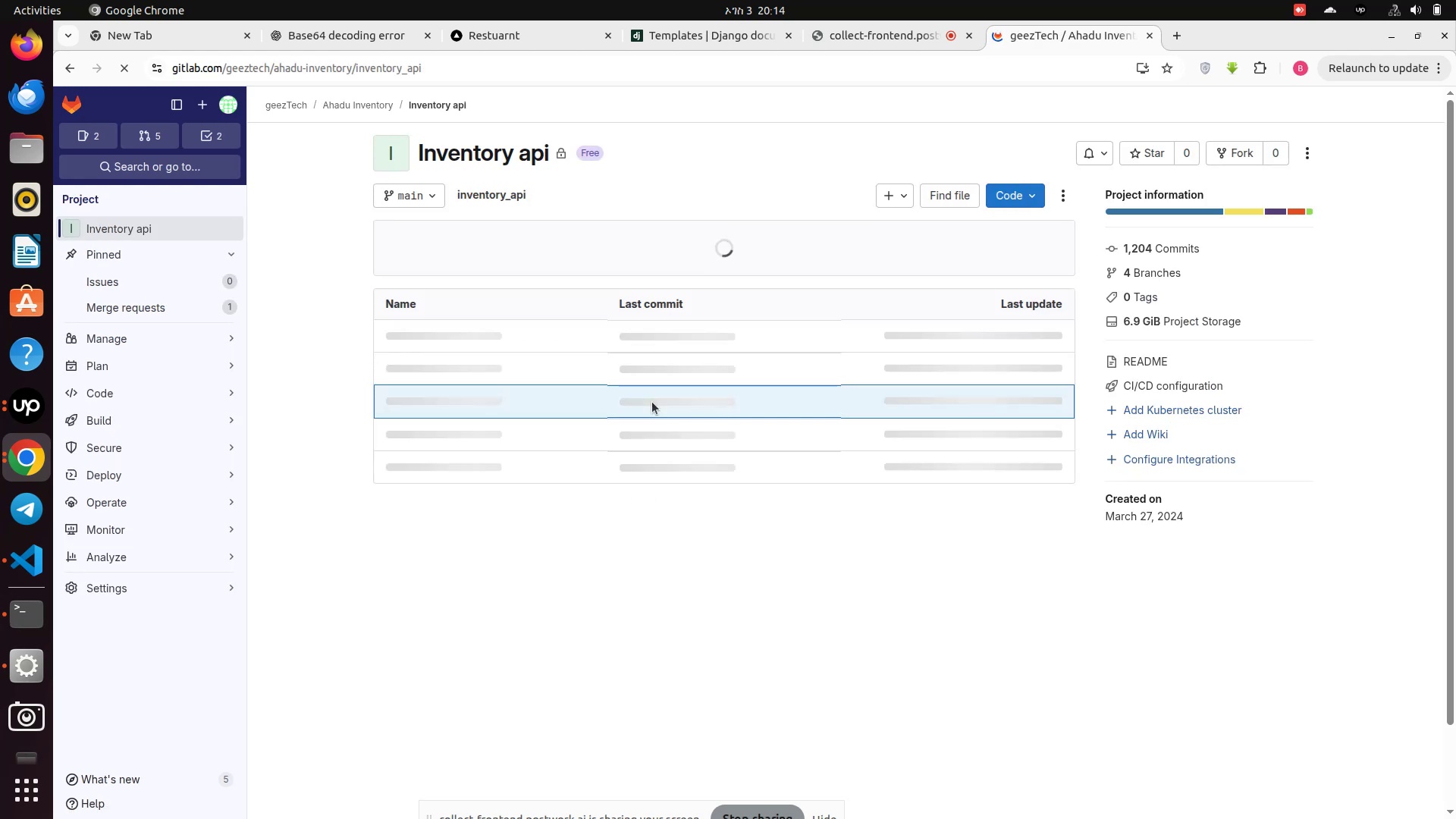 
scroll: coordinate [439, 470], scroll_direction: down, amount: 1.0
 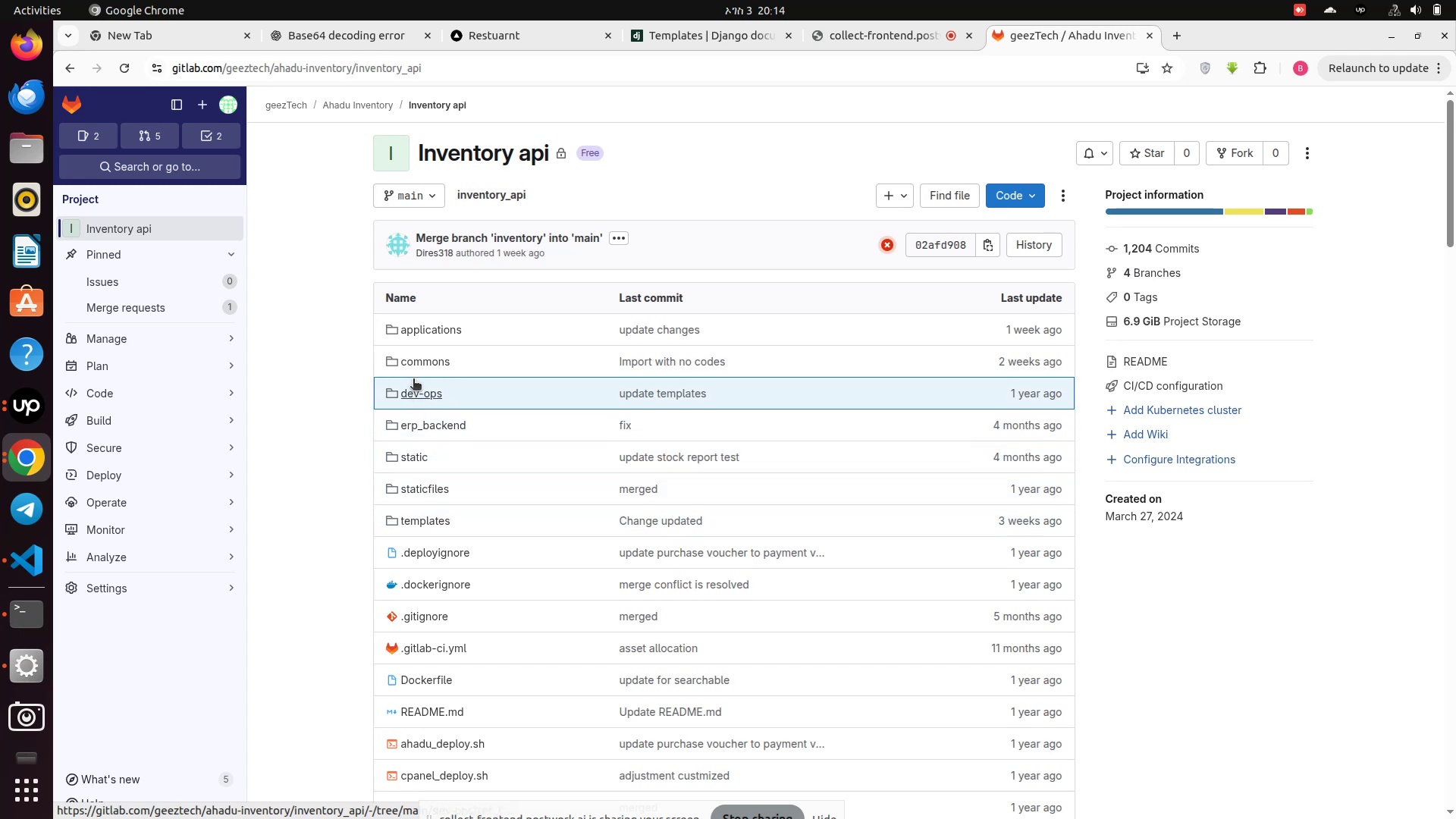 
left_click([408, 355])
 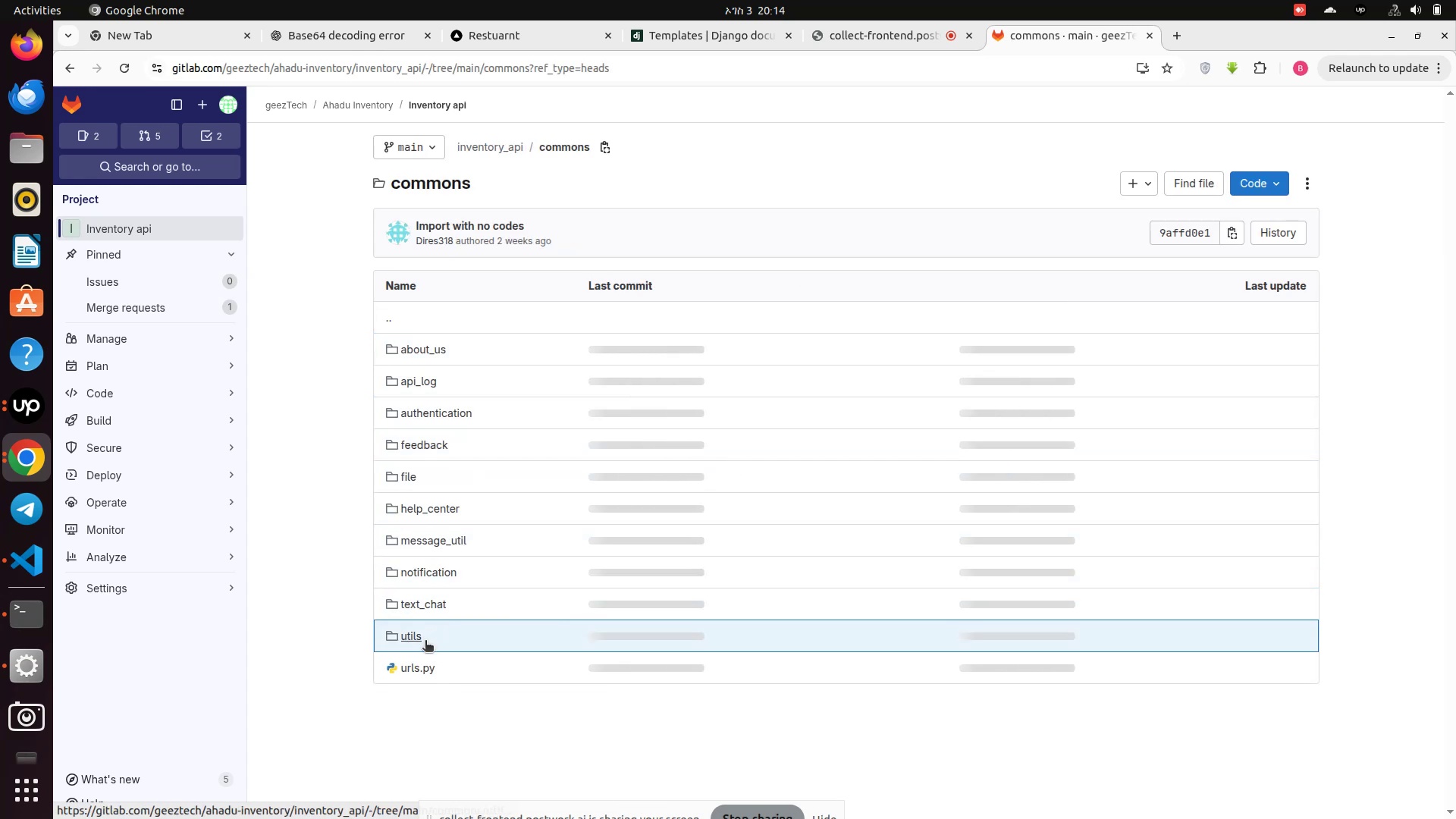 
left_click([413, 641])
 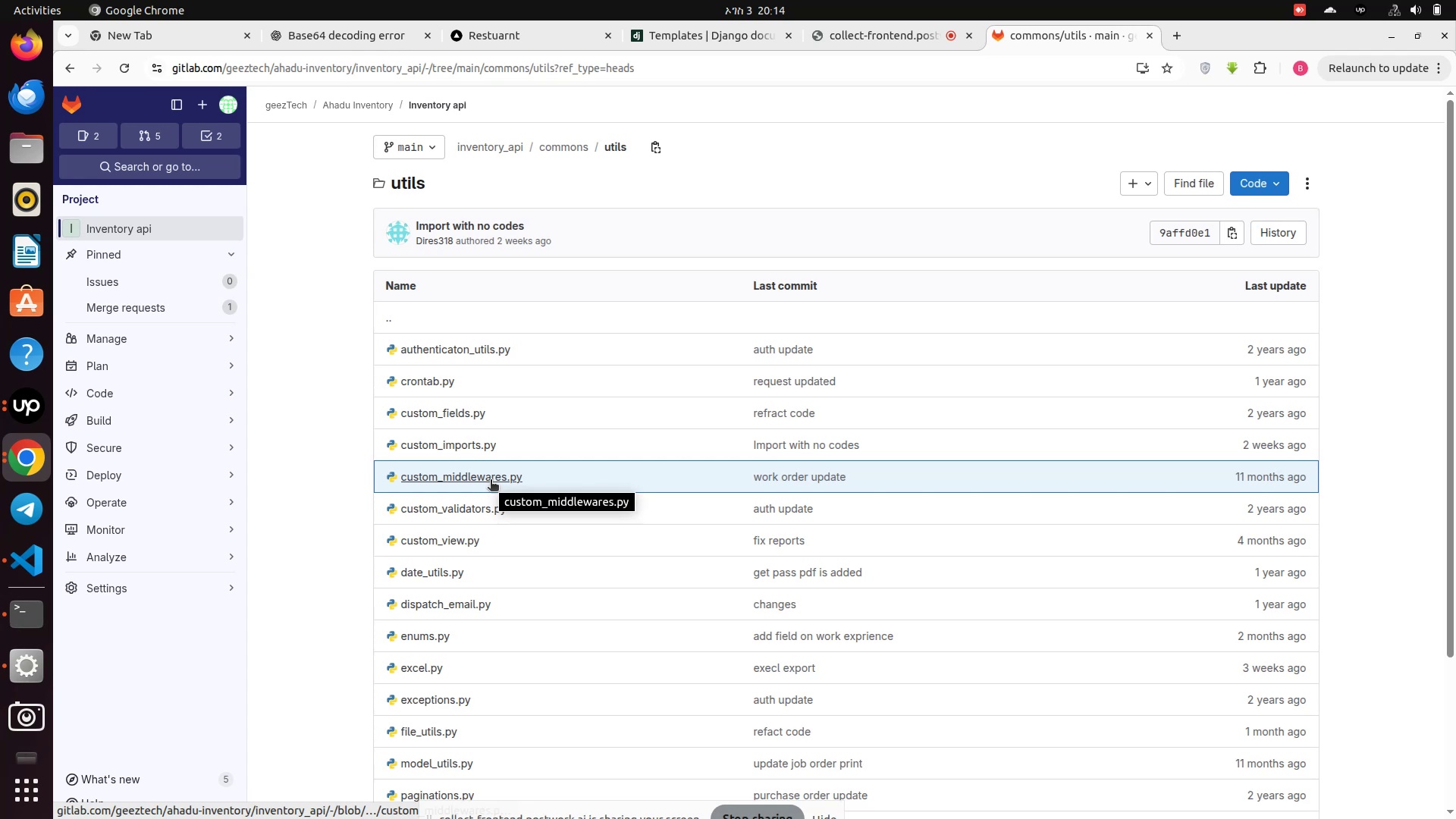 
scroll: coordinate [491, 481], scroll_direction: down, amount: 1.0
 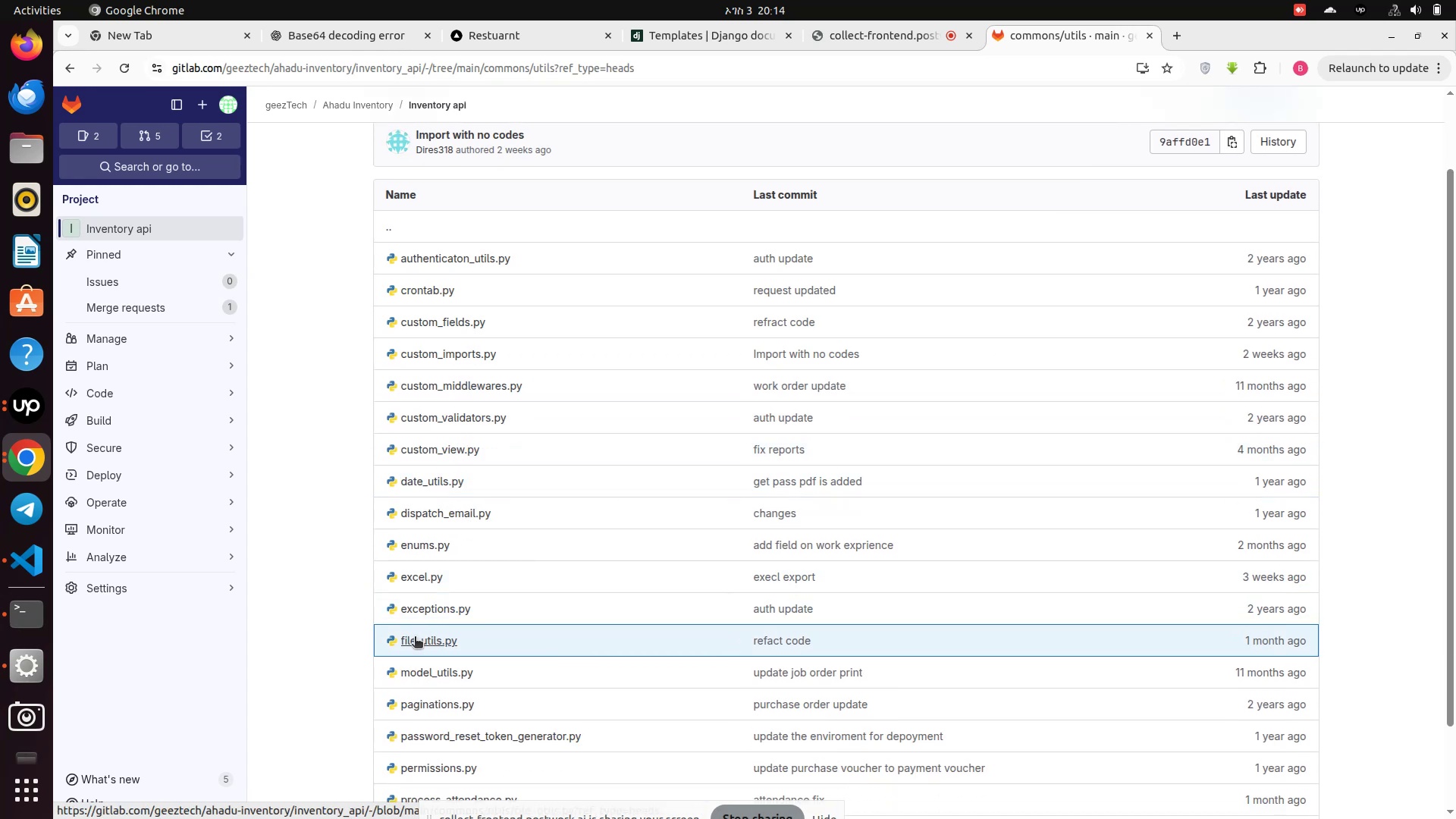 
left_click([415, 638])
 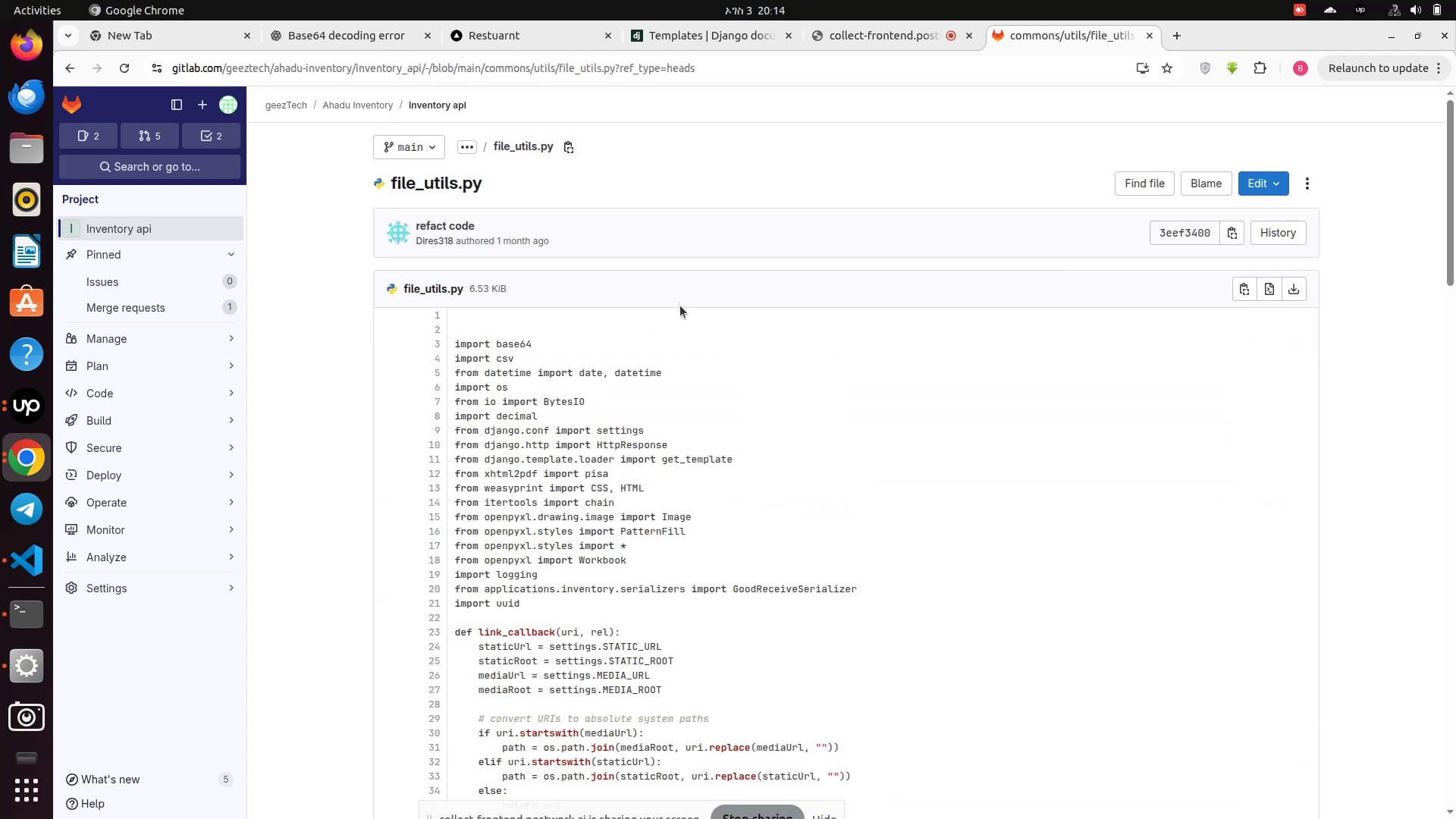 
scroll: coordinate [664, 369], scroll_direction: down, amount: 6.0
 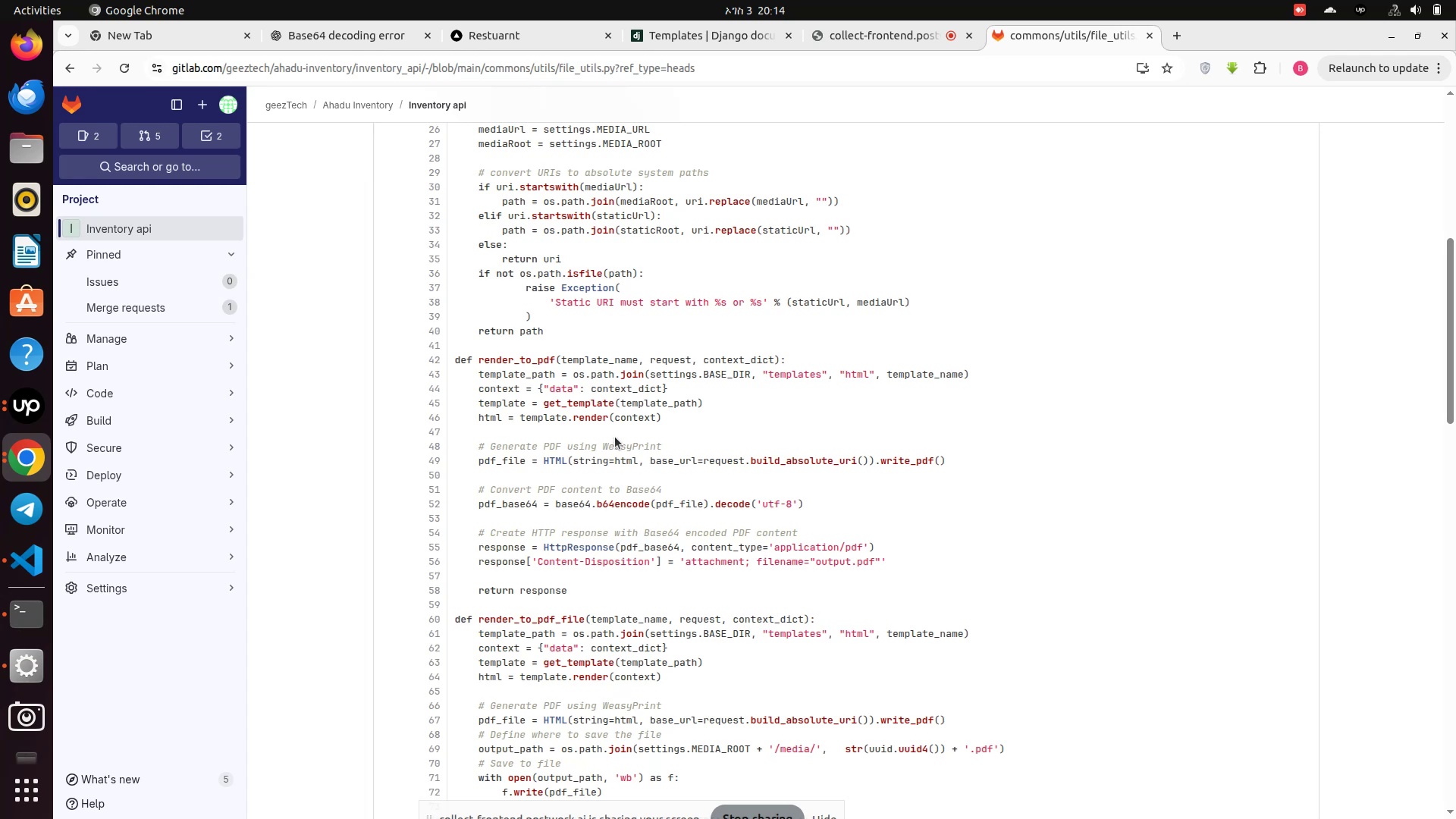 
wait(14.66)
 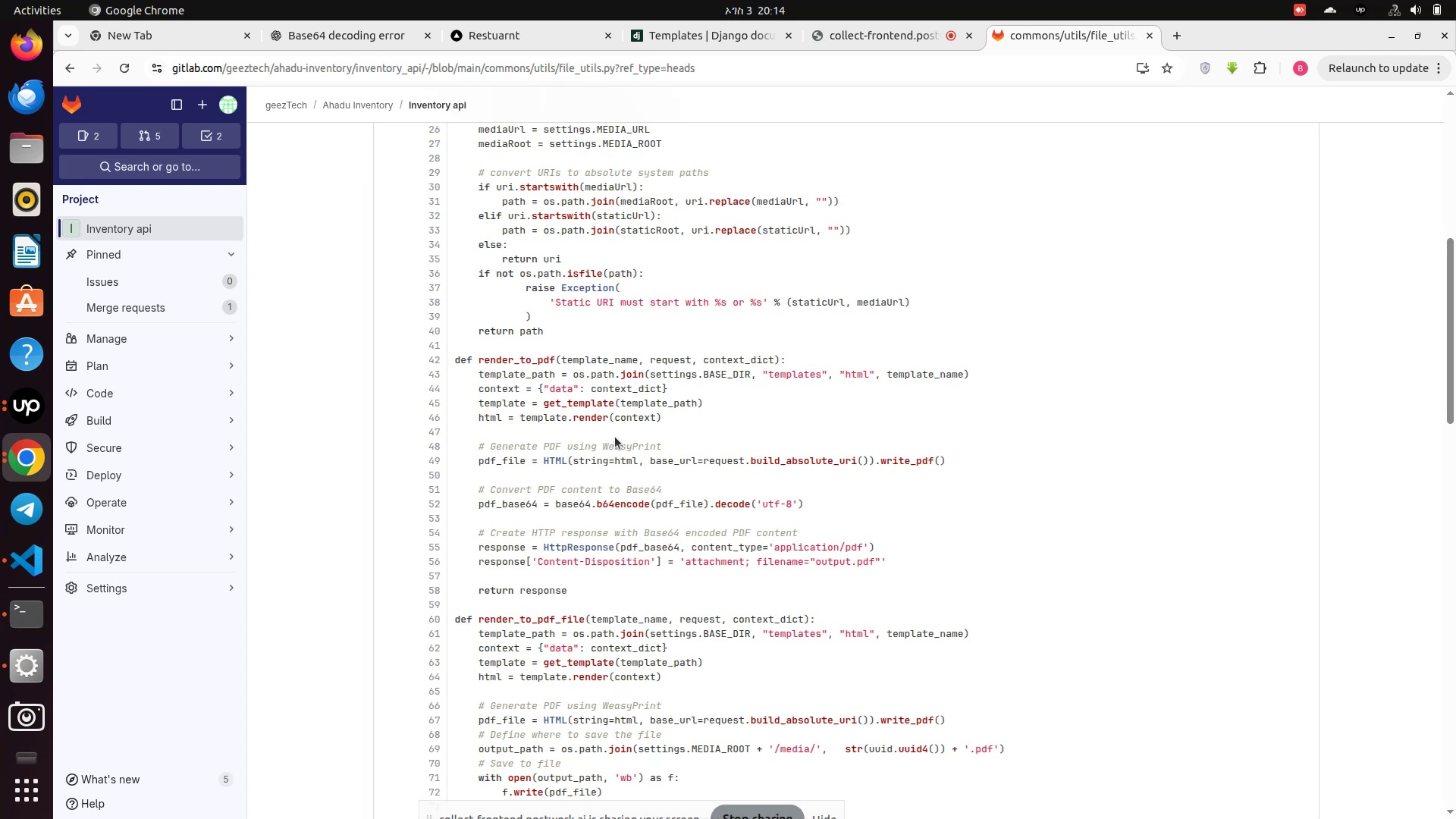 
left_click([23, 612])
 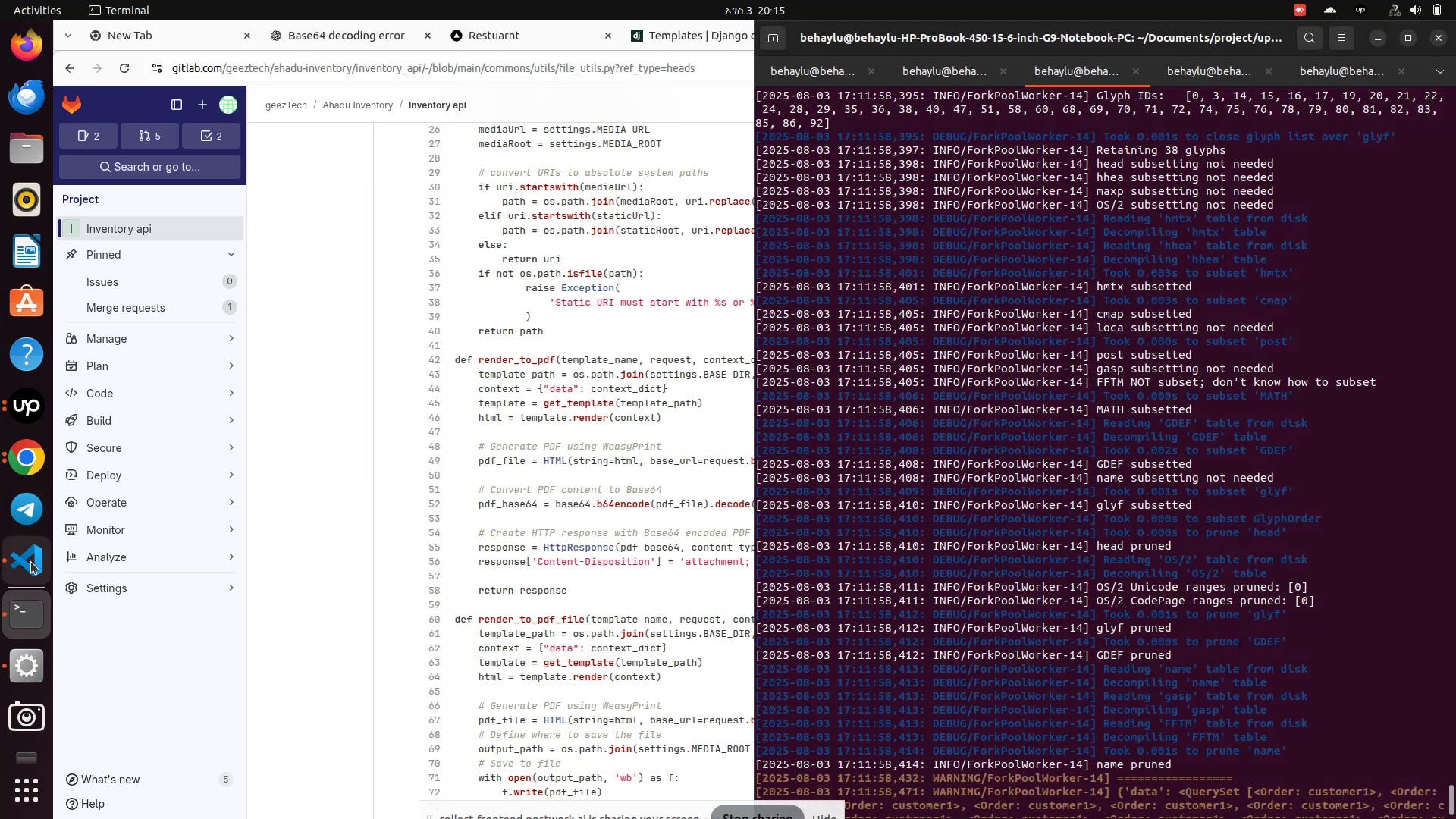 
left_click([33, 560])
 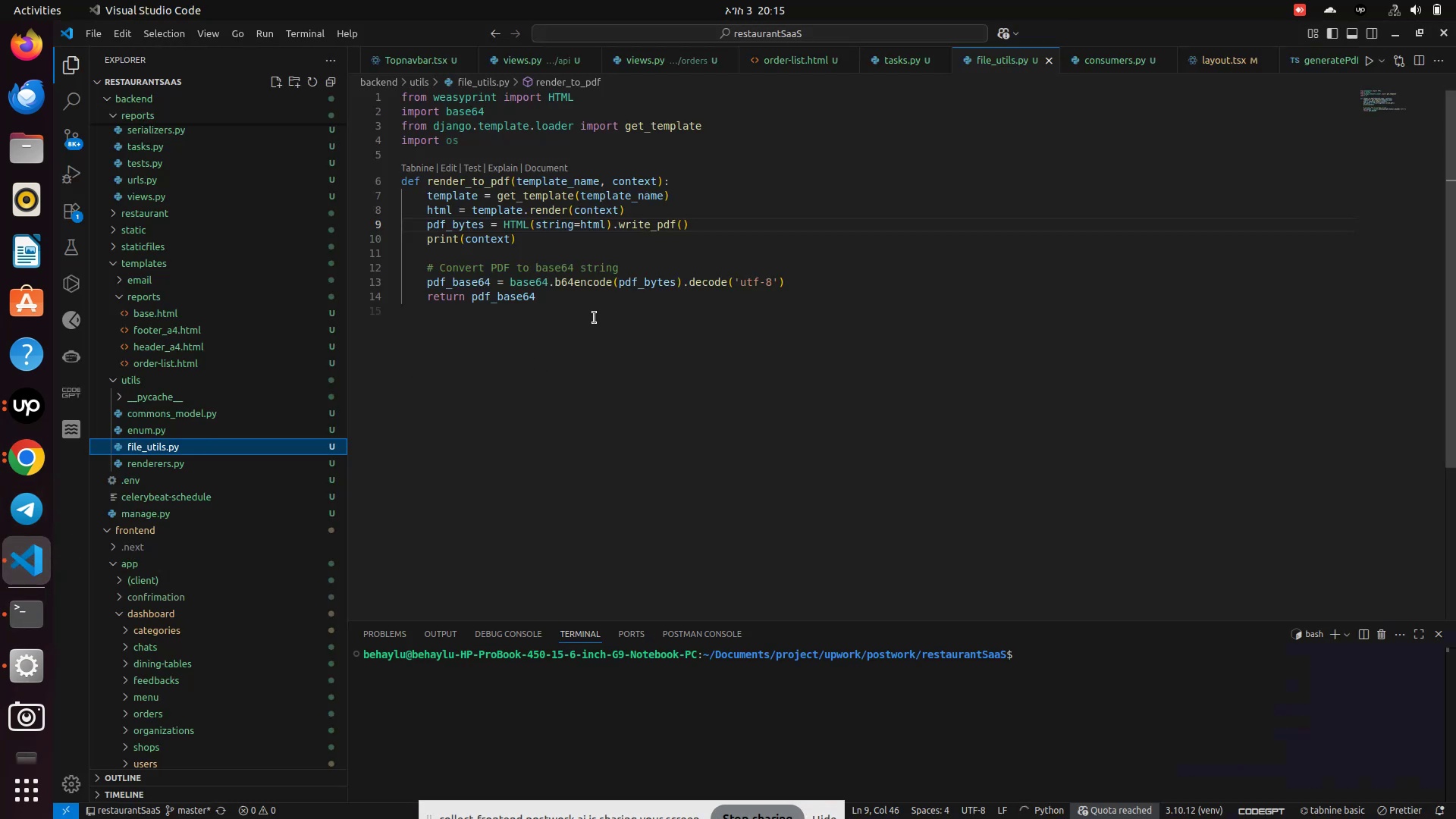 
wait(6.21)
 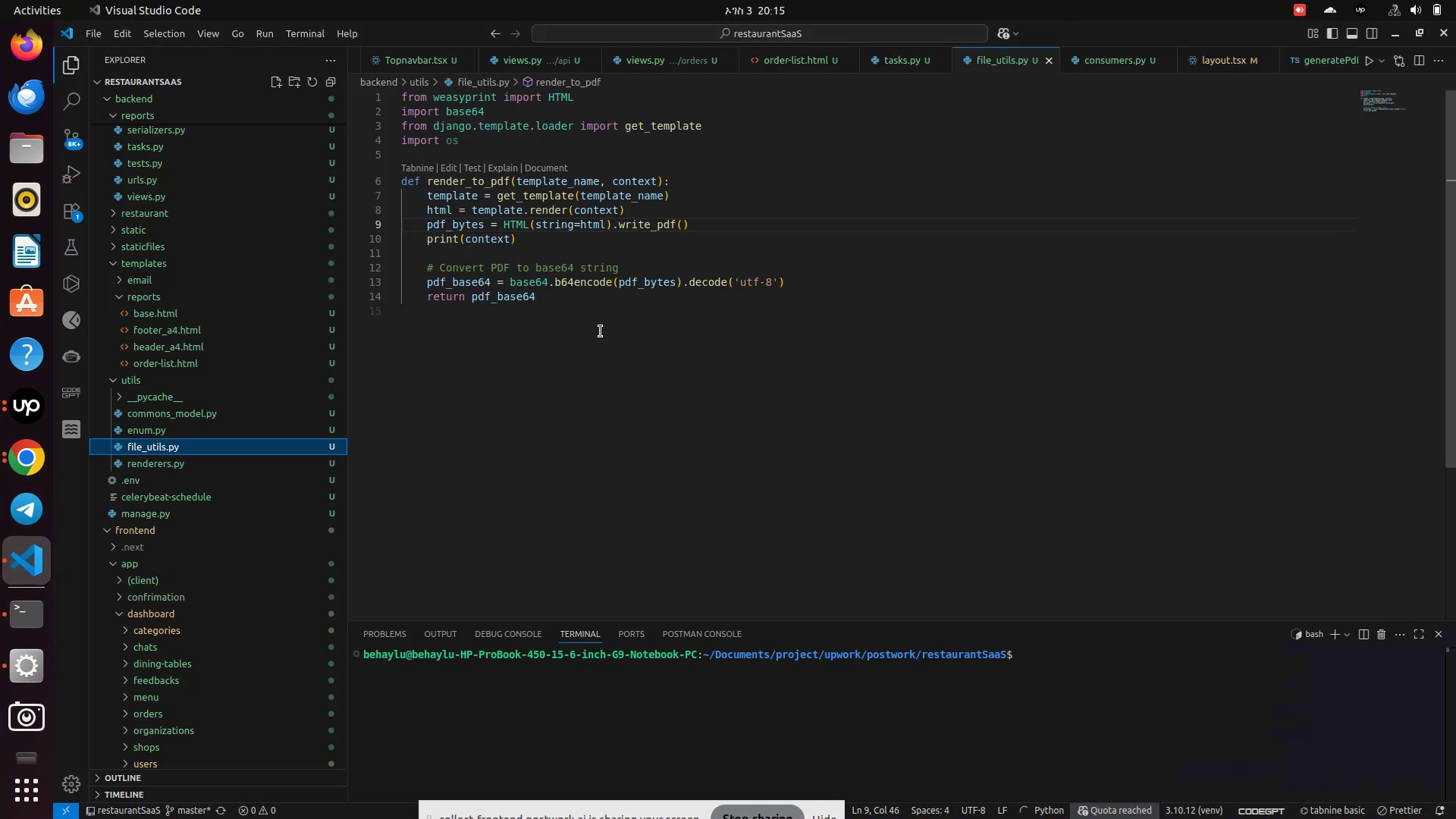 
left_click_drag(start_coordinate=[573, 300], to_coordinate=[563, 298])
 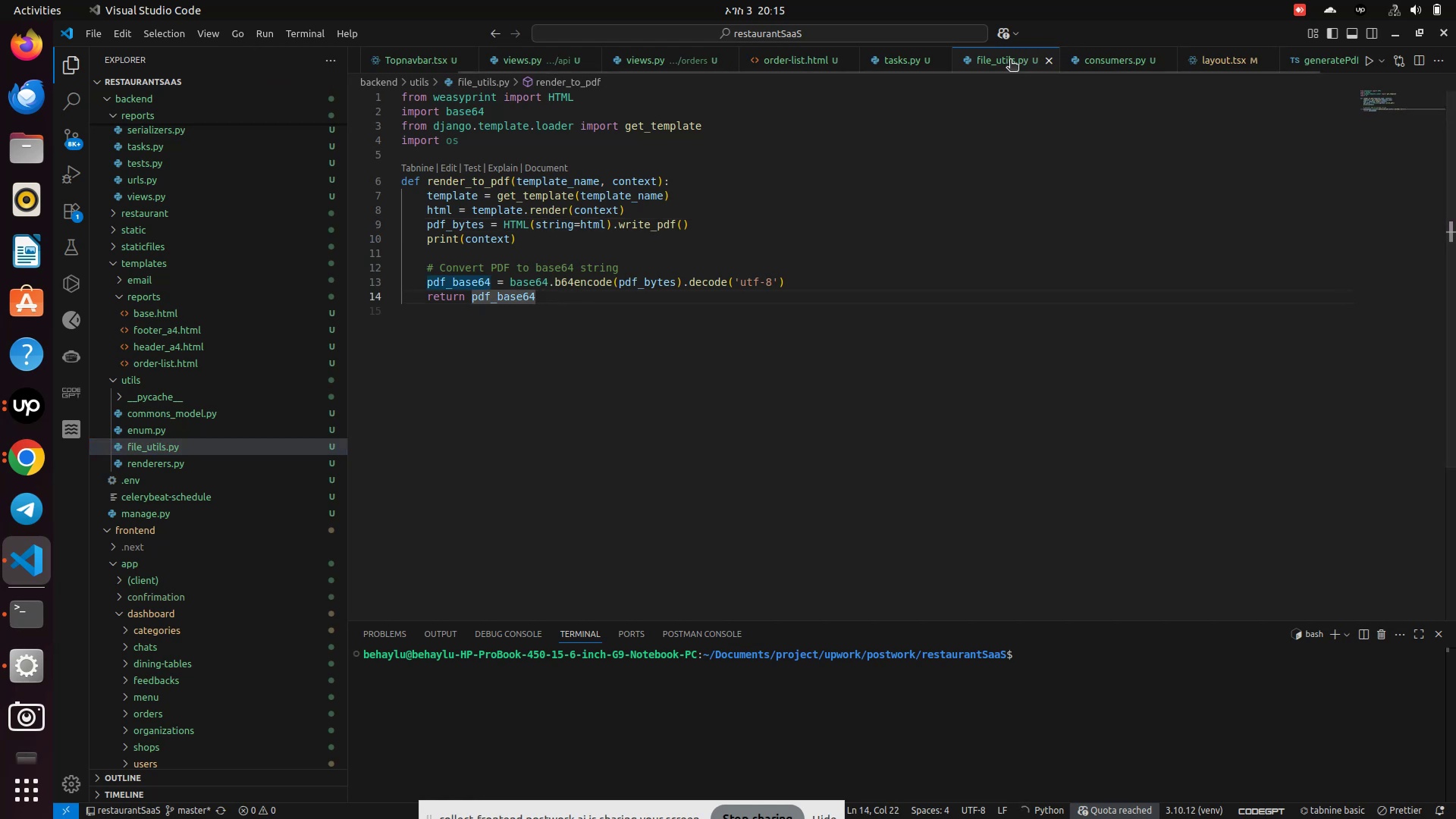 
left_click([792, 65])
 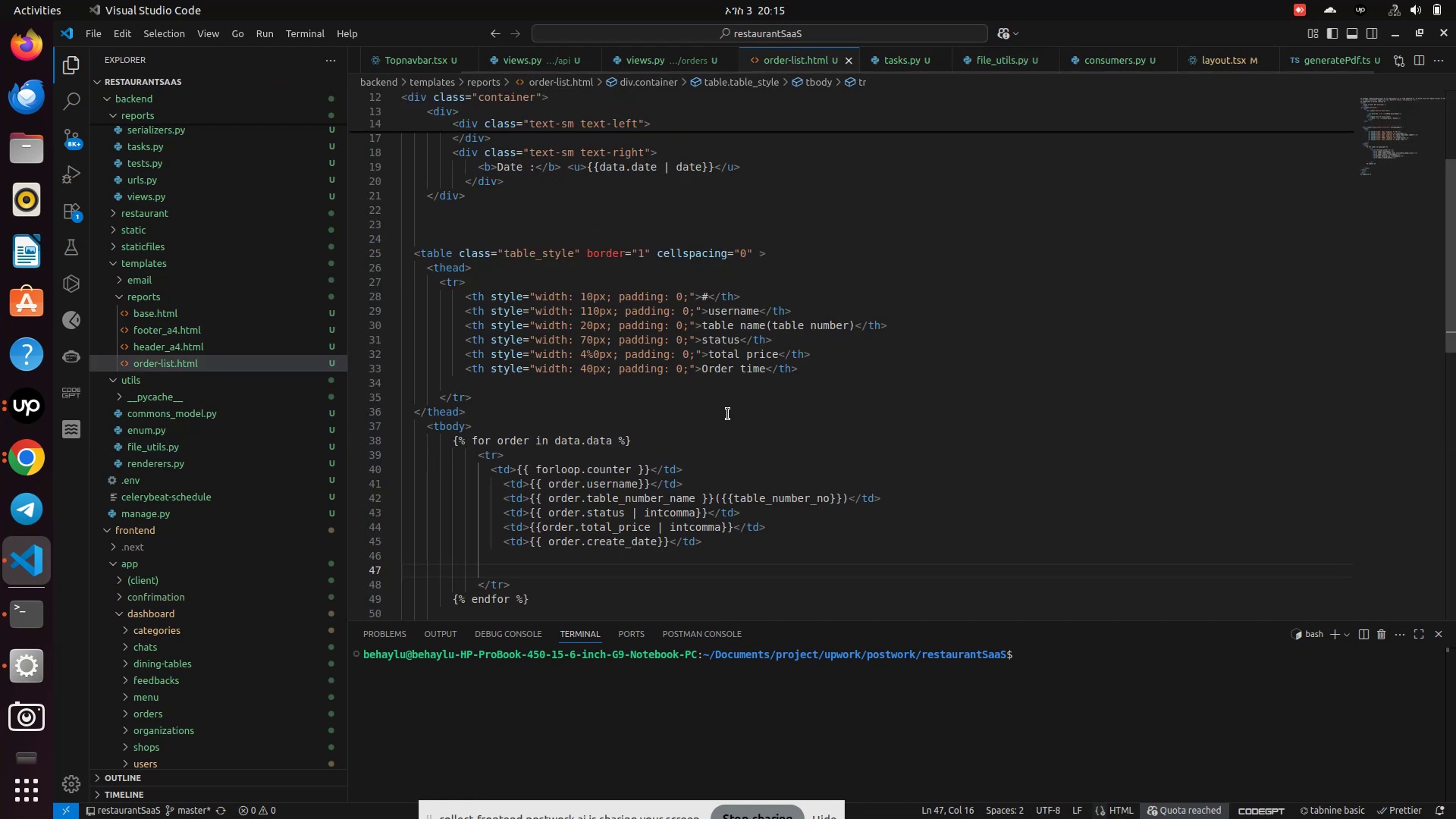 
scroll: coordinate [728, 414], scroll_direction: down, amount: 1.0
 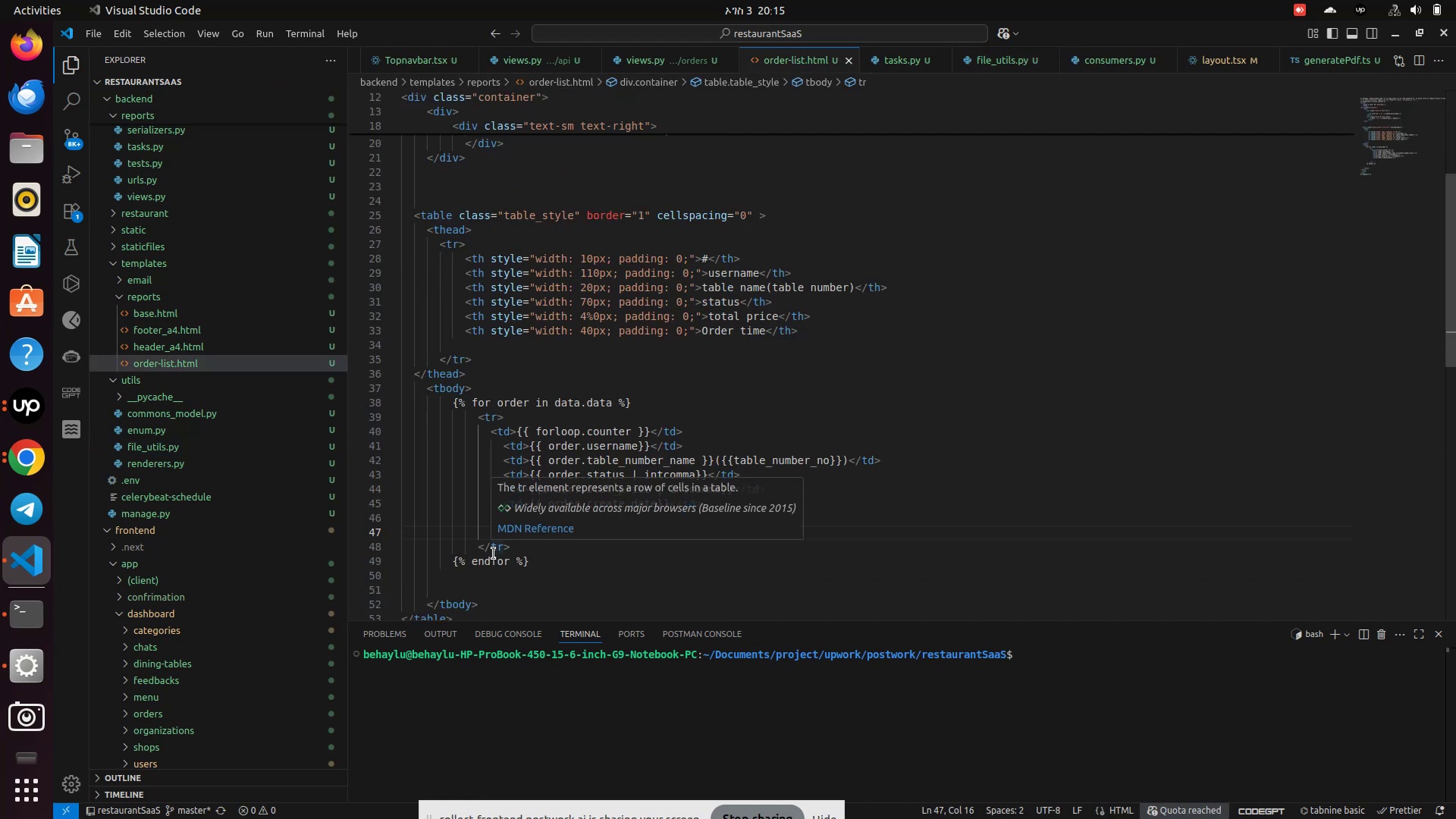 
left_click([494, 547])
 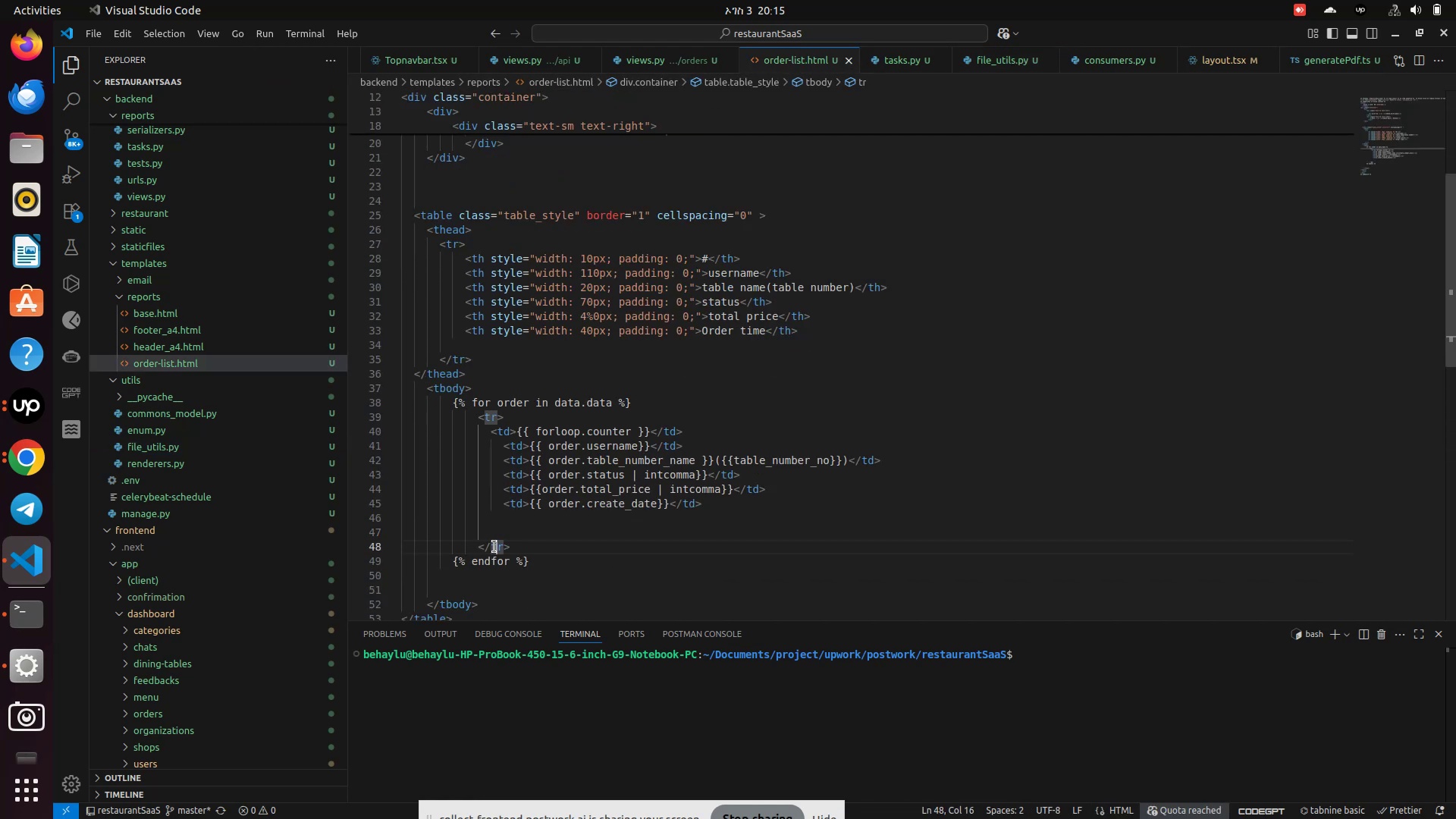 
left_click([494, 547])
 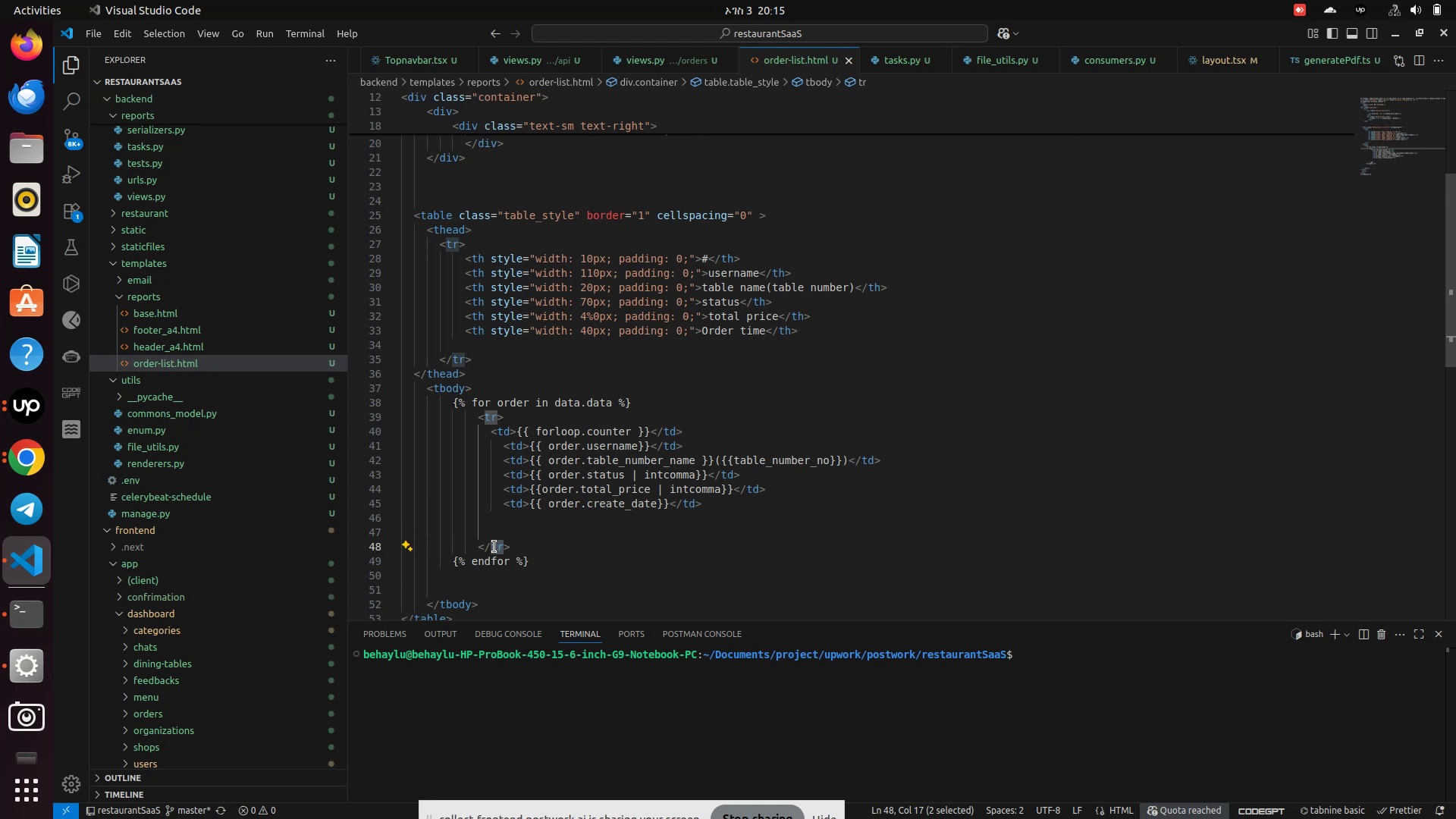 
scroll: coordinate [509, 534], scroll_direction: down, amount: 2.0
 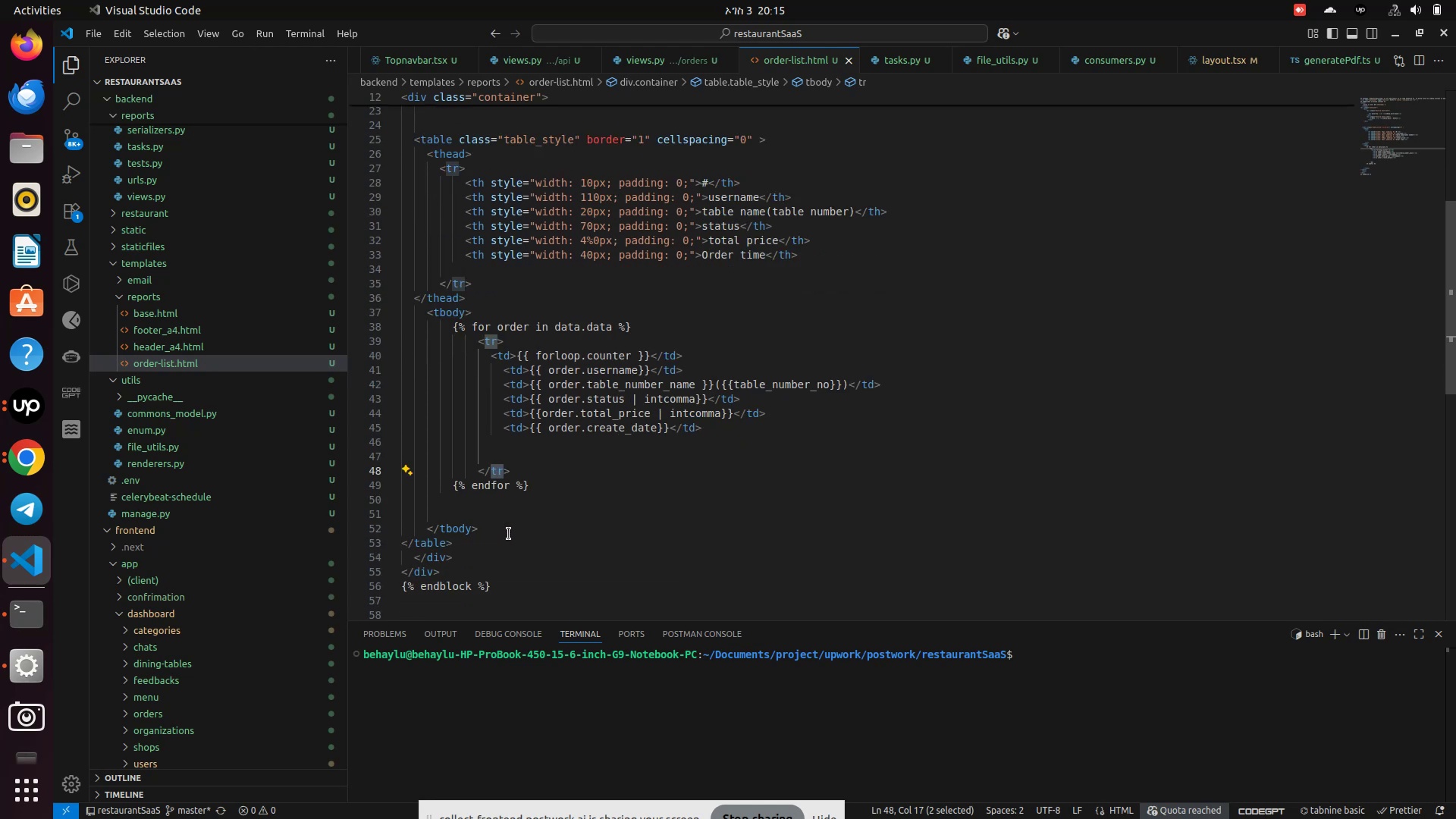 
left_click([540, 497])
 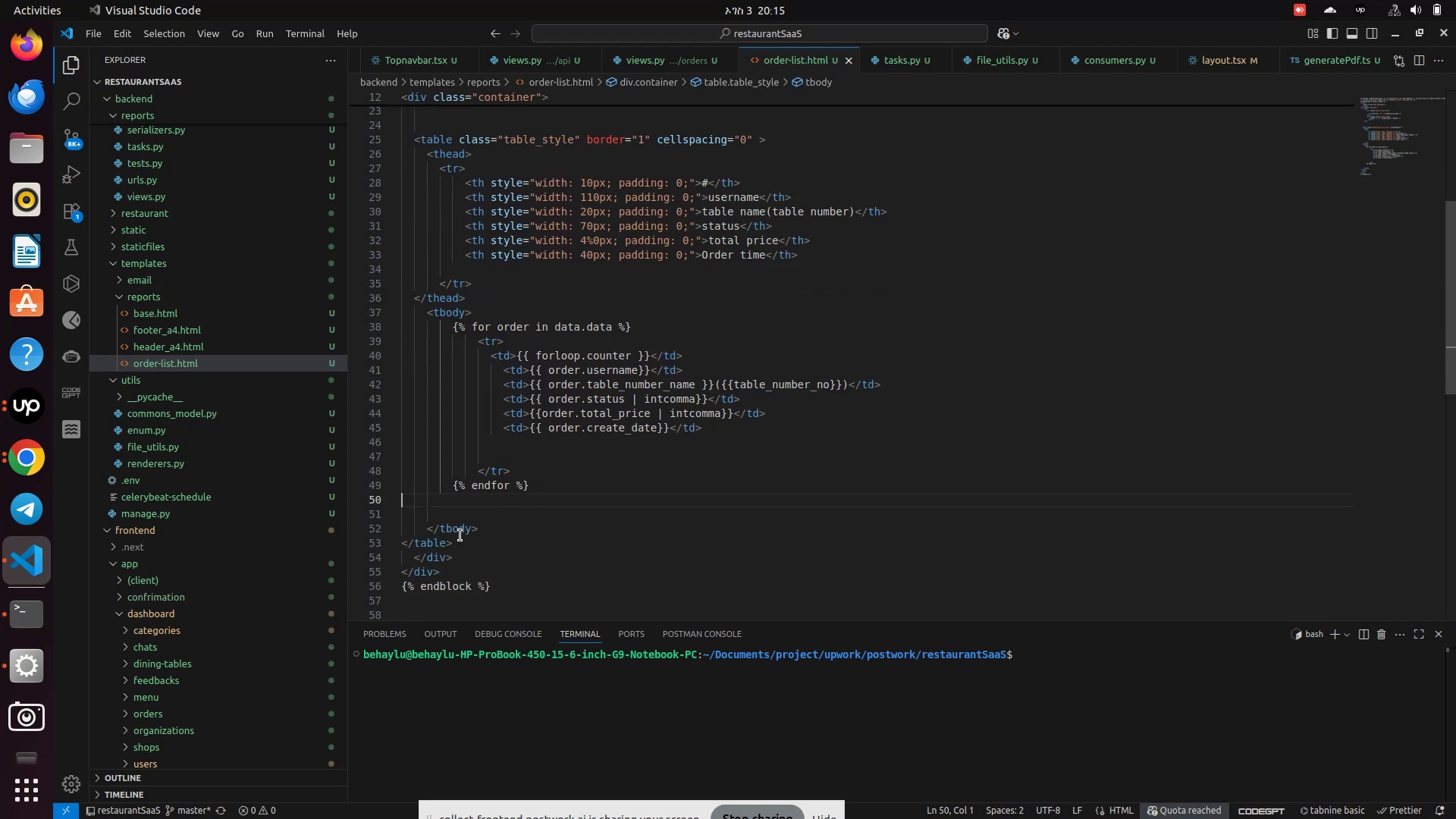 
left_click([460, 533])
 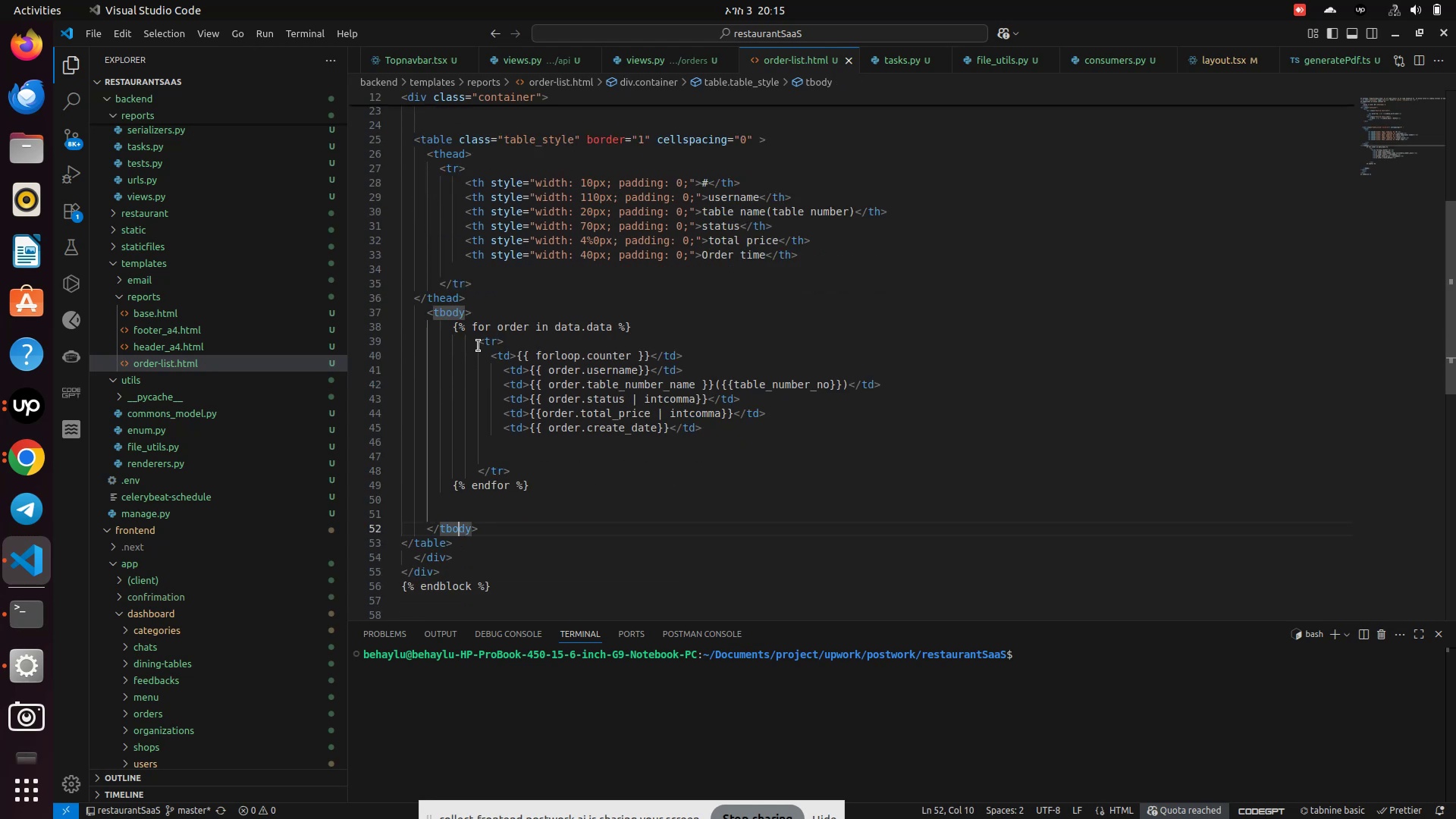 
left_click([478, 342])
 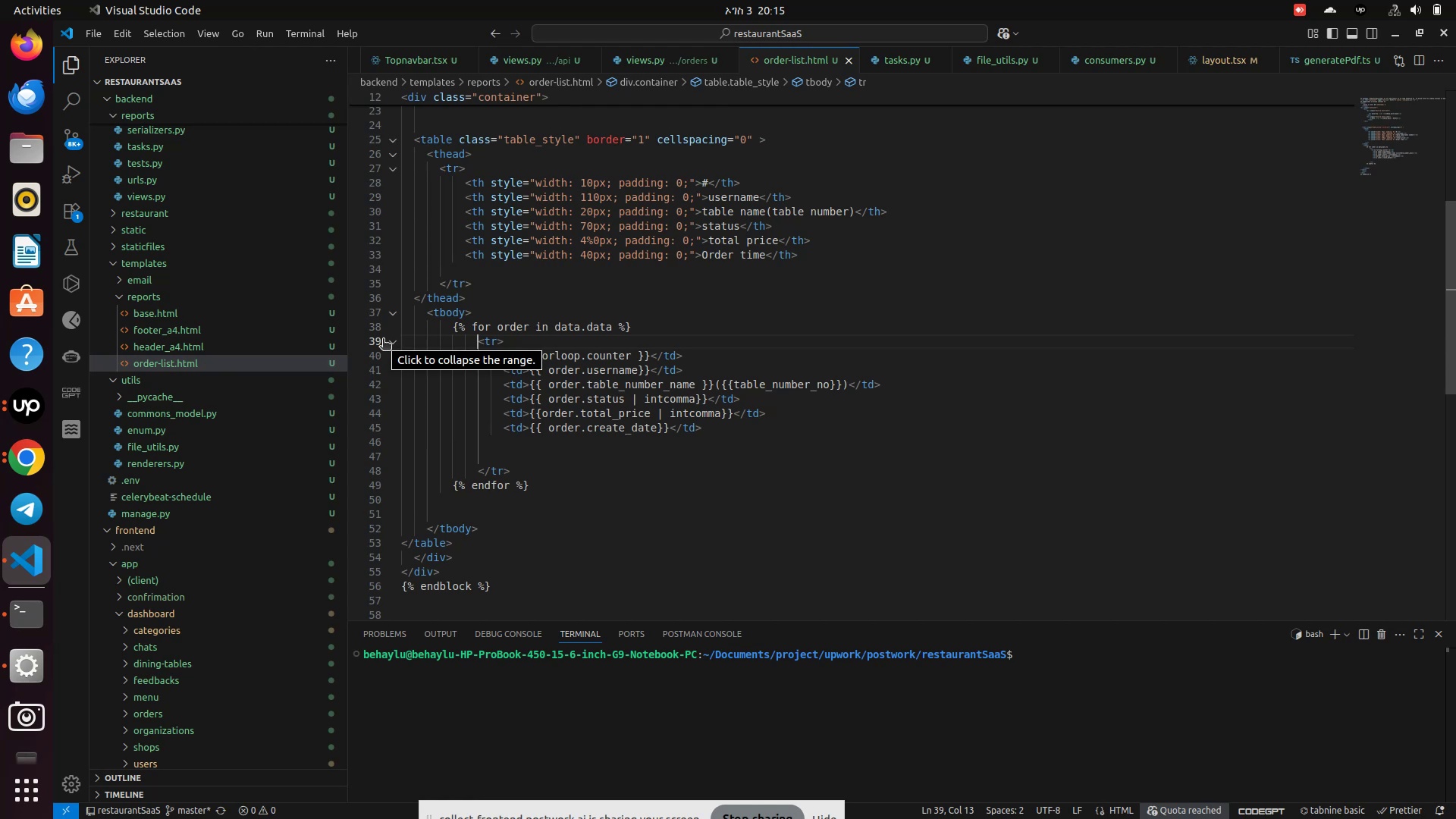 
left_click([387, 342])
 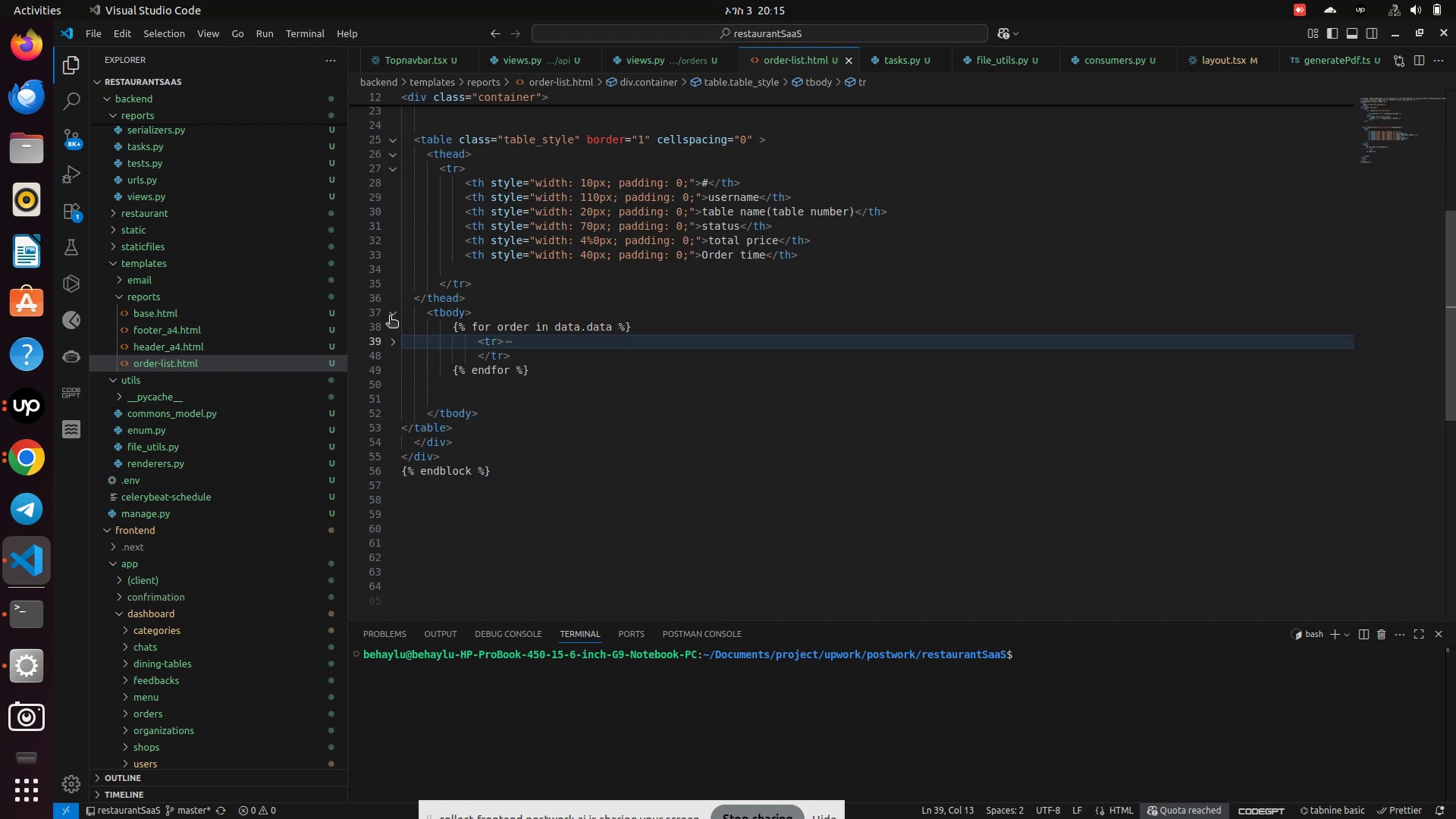 
wait(6.76)
 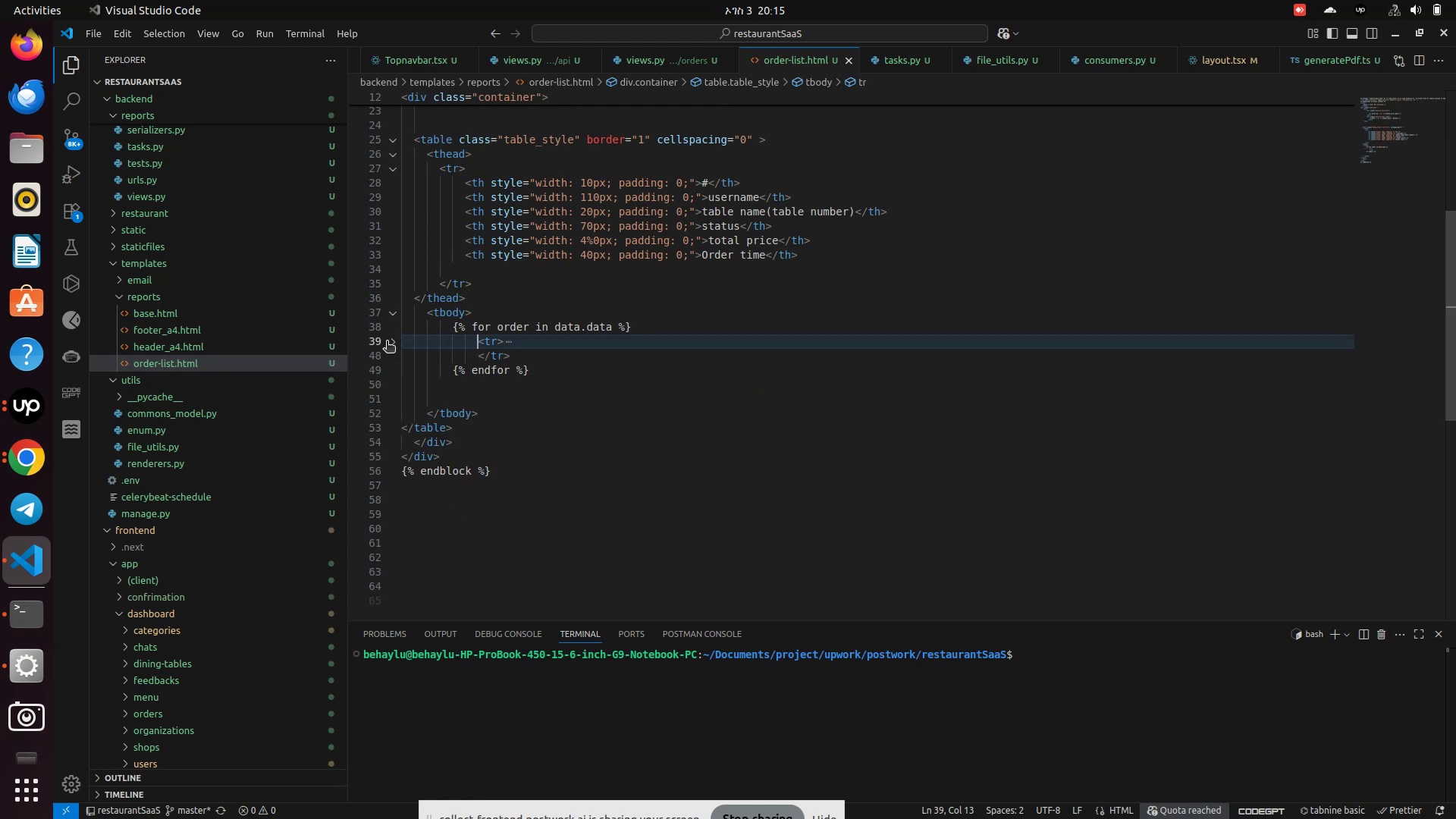 
key(Control+Z)
 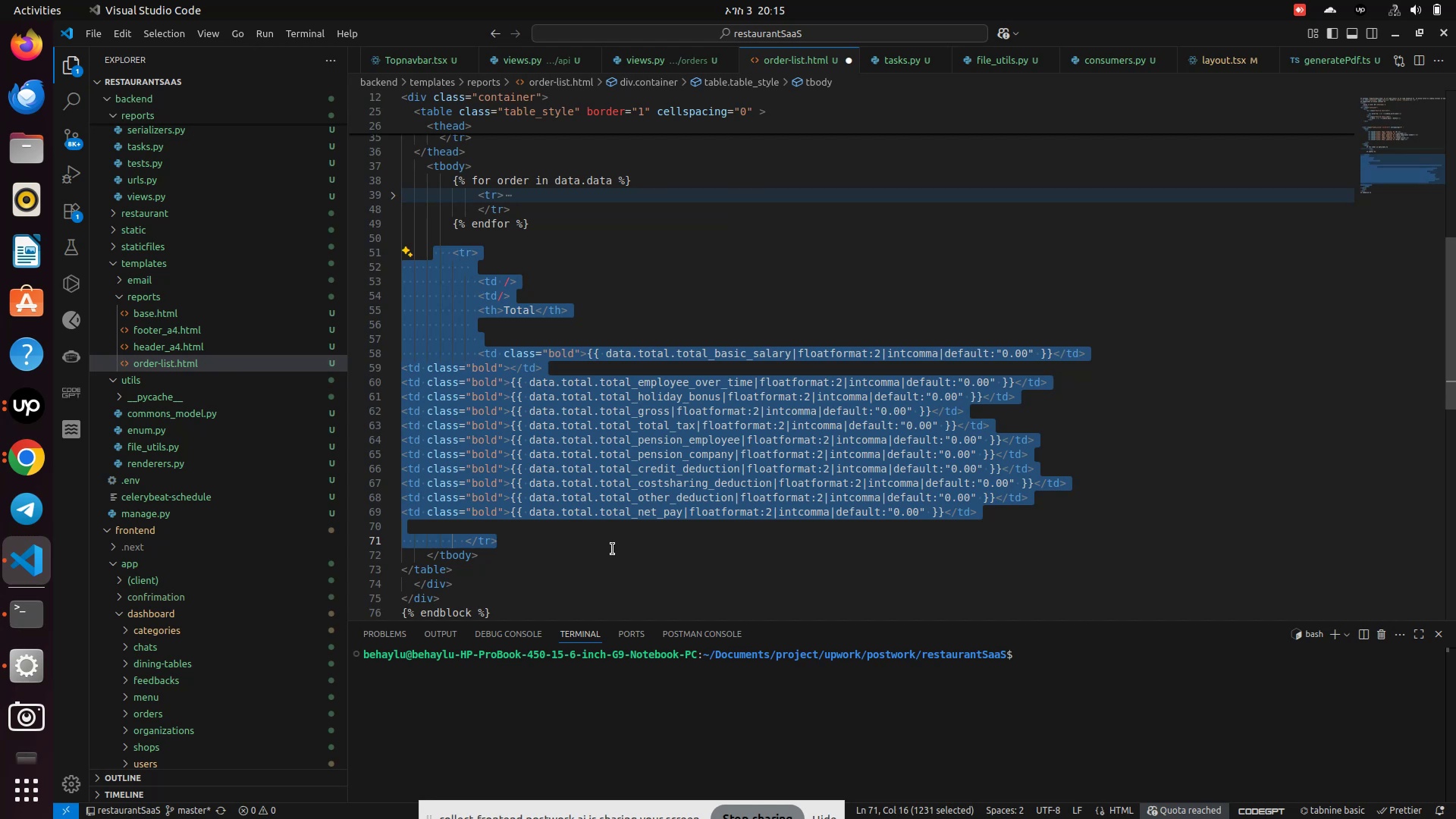 
key(Control+Z)
 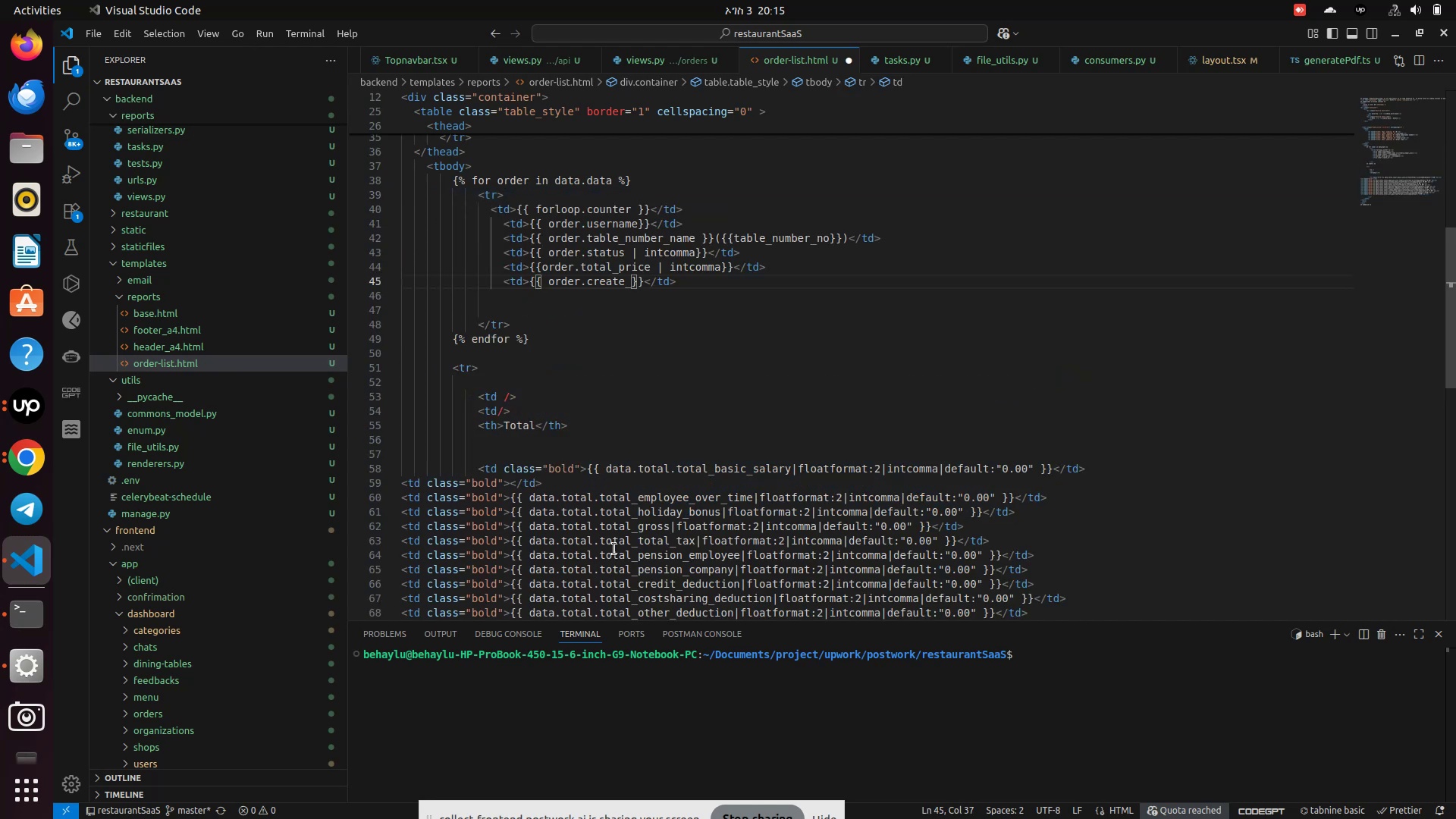 
key(Control+Z)
 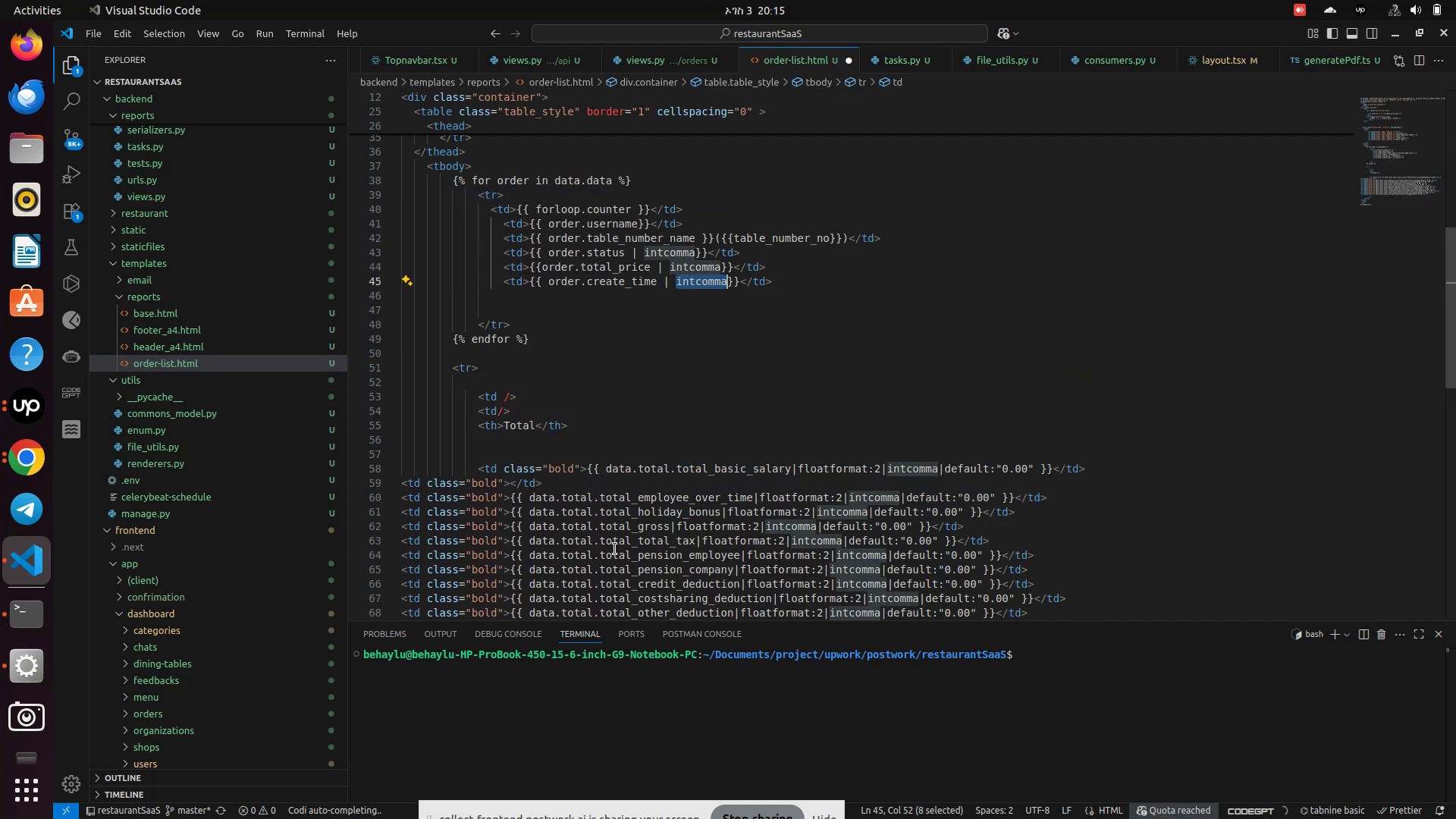 
key(Control+Z)
 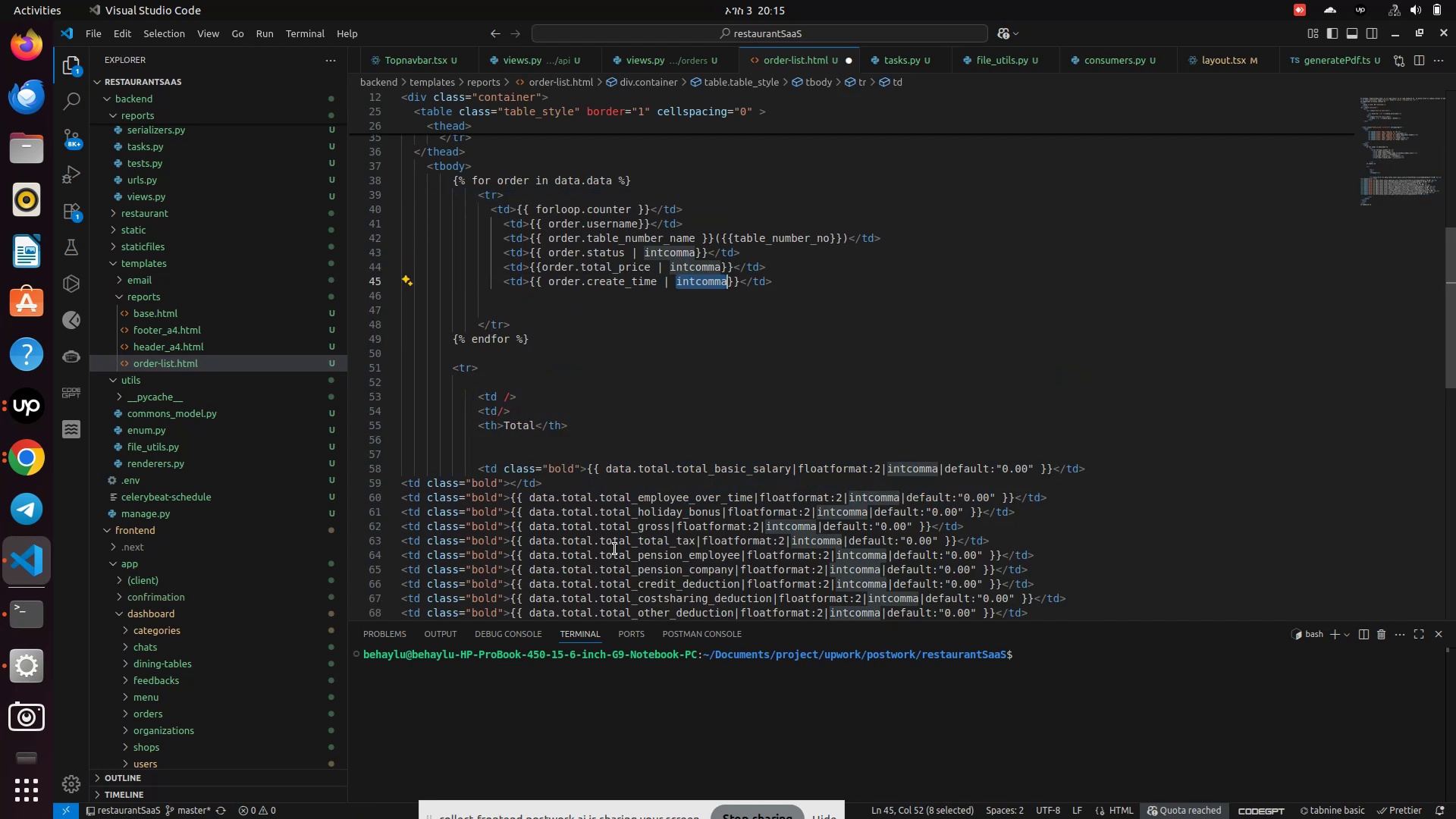 
key(Control+S)
 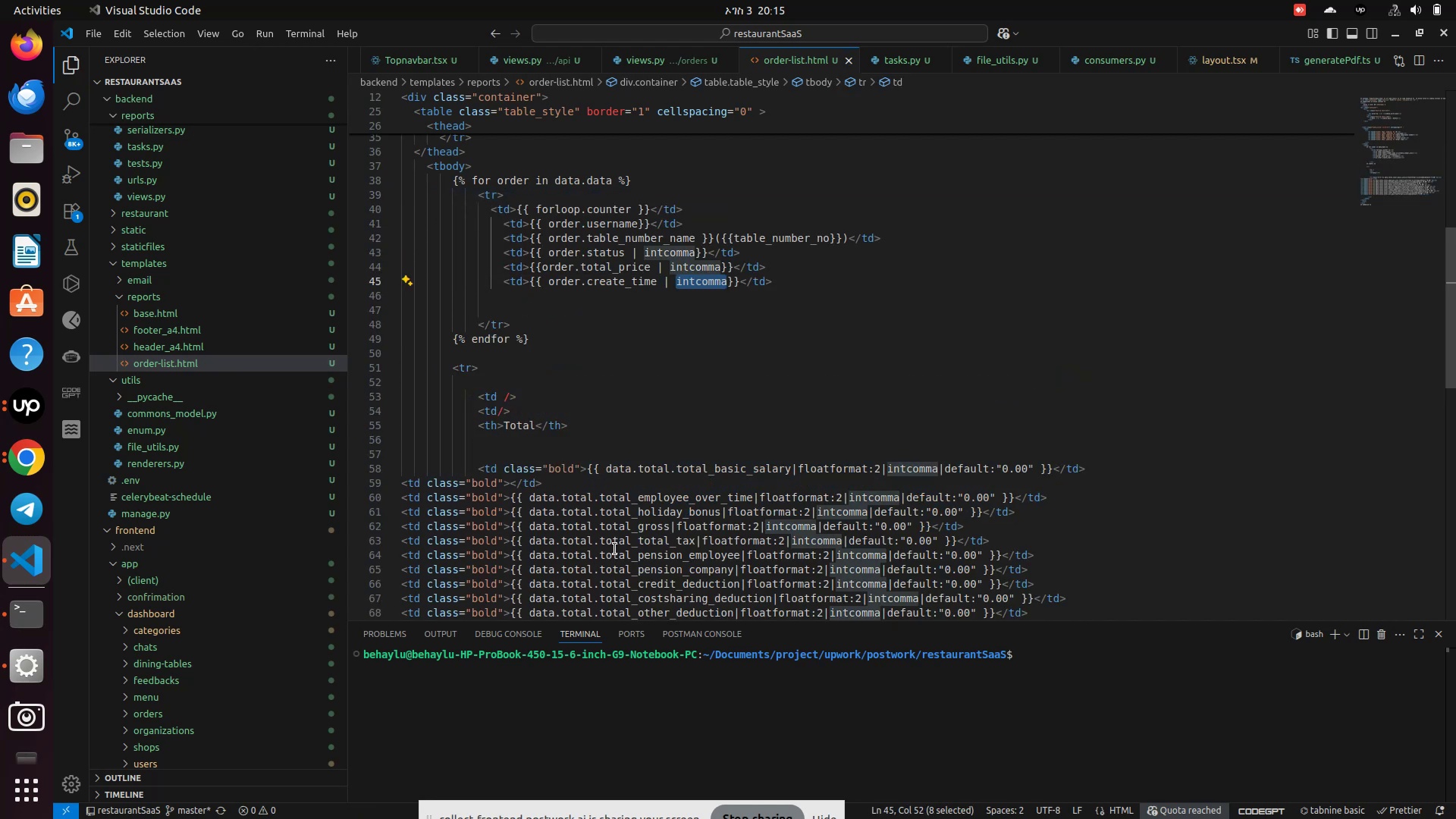 
key(Control+S)
 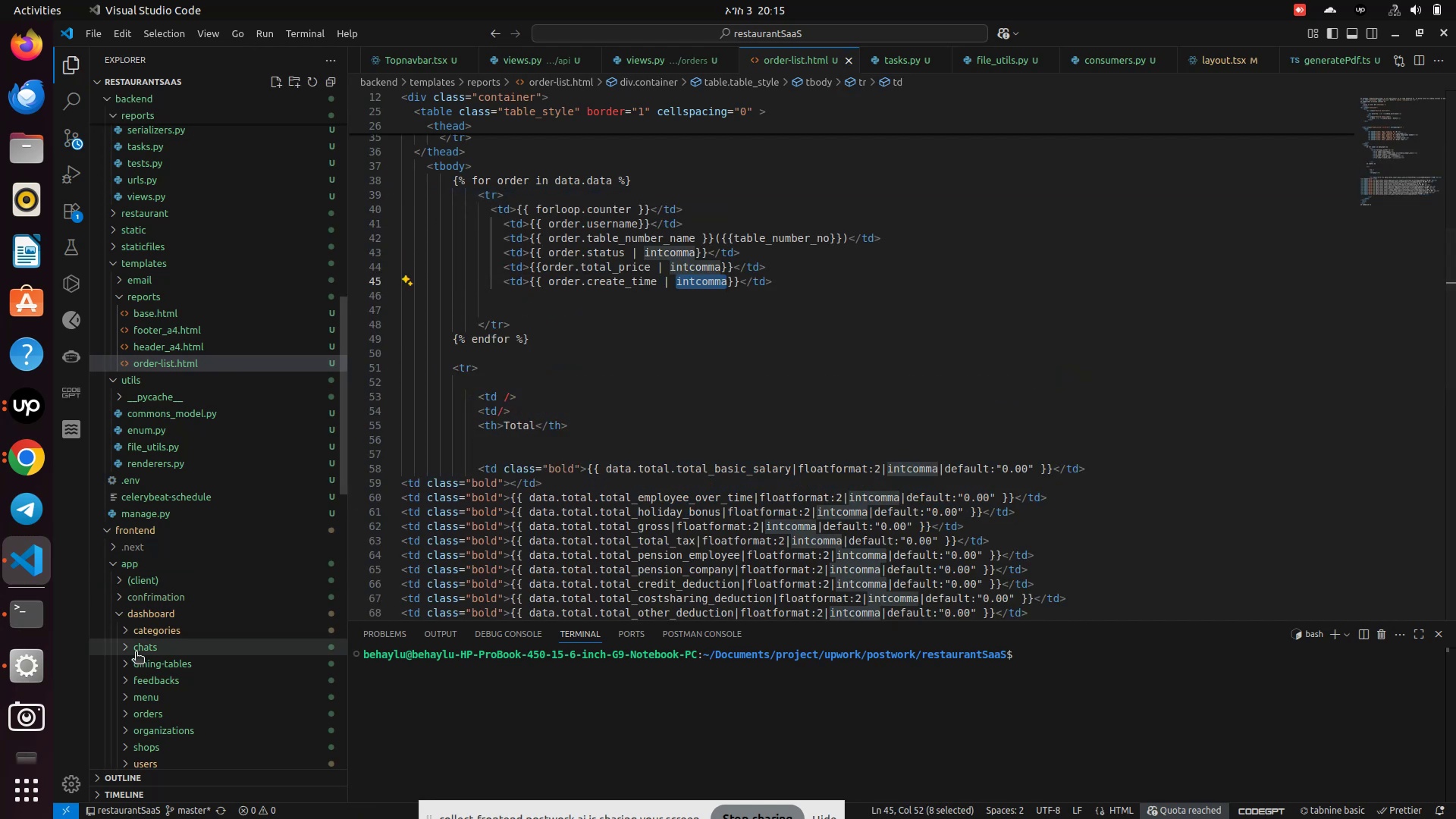 
left_click([32, 618])
 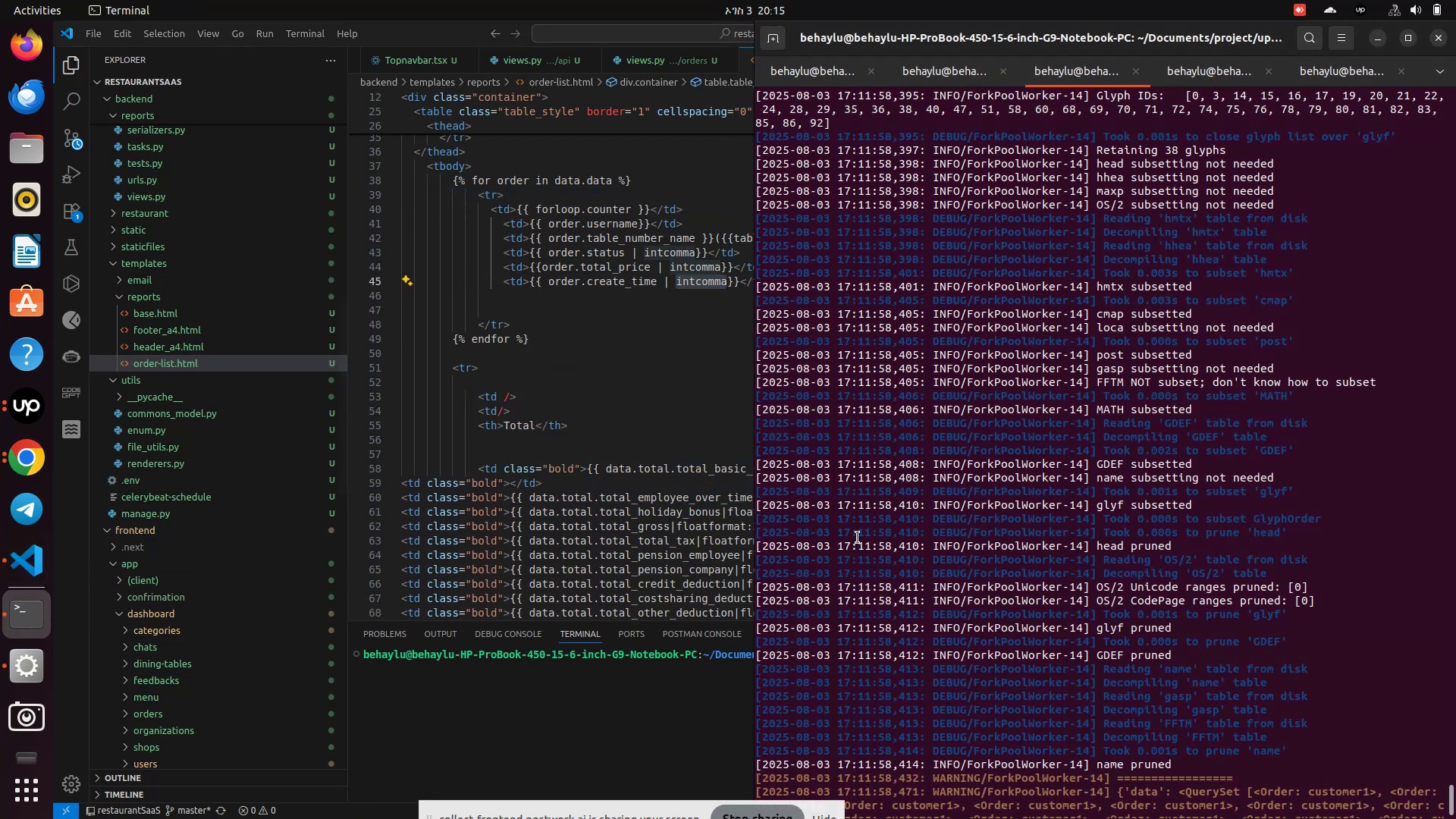 
scroll: coordinate [901, 562], scroll_direction: down, amount: 17.0
 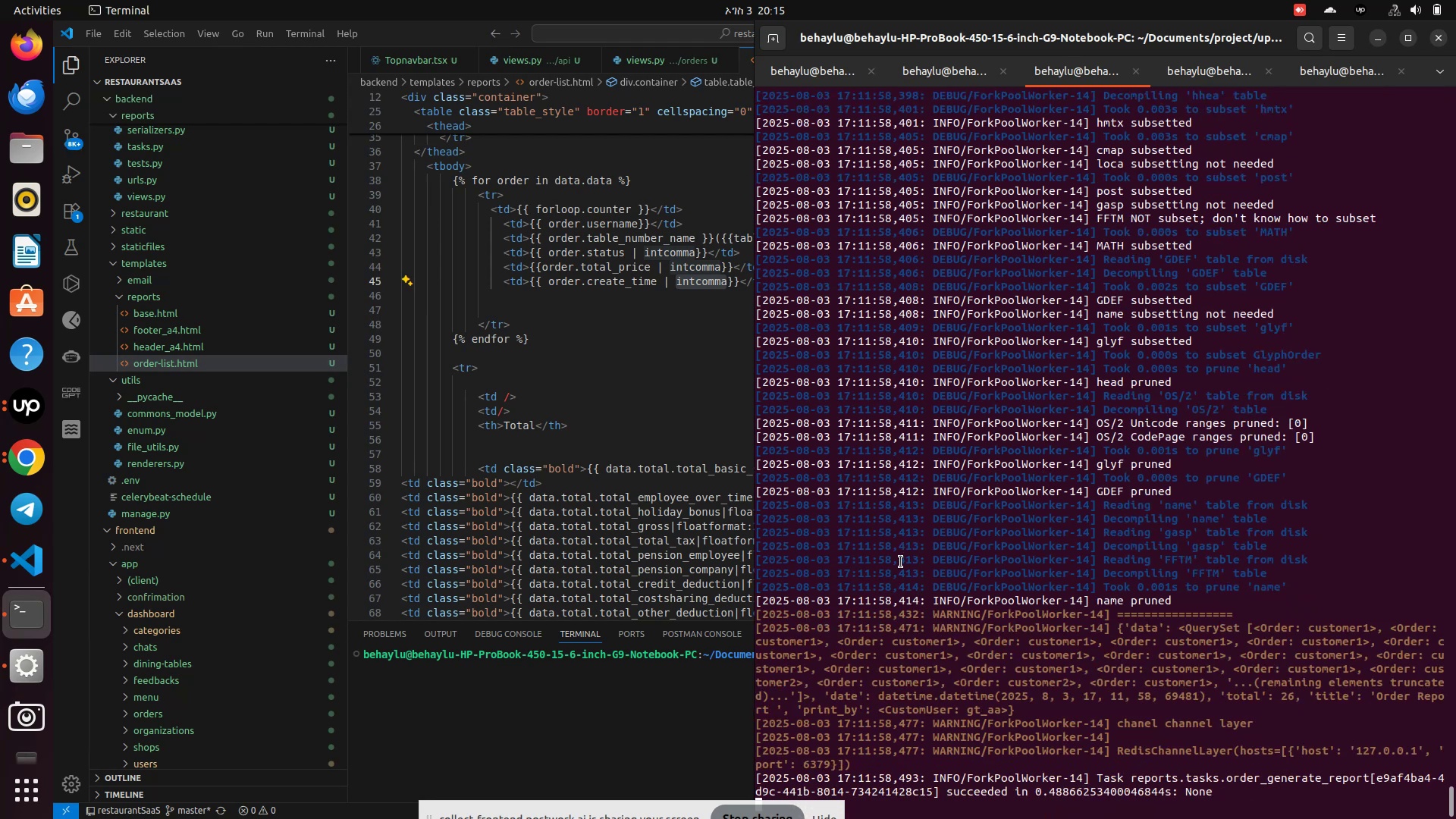 
key(Control+Z)
 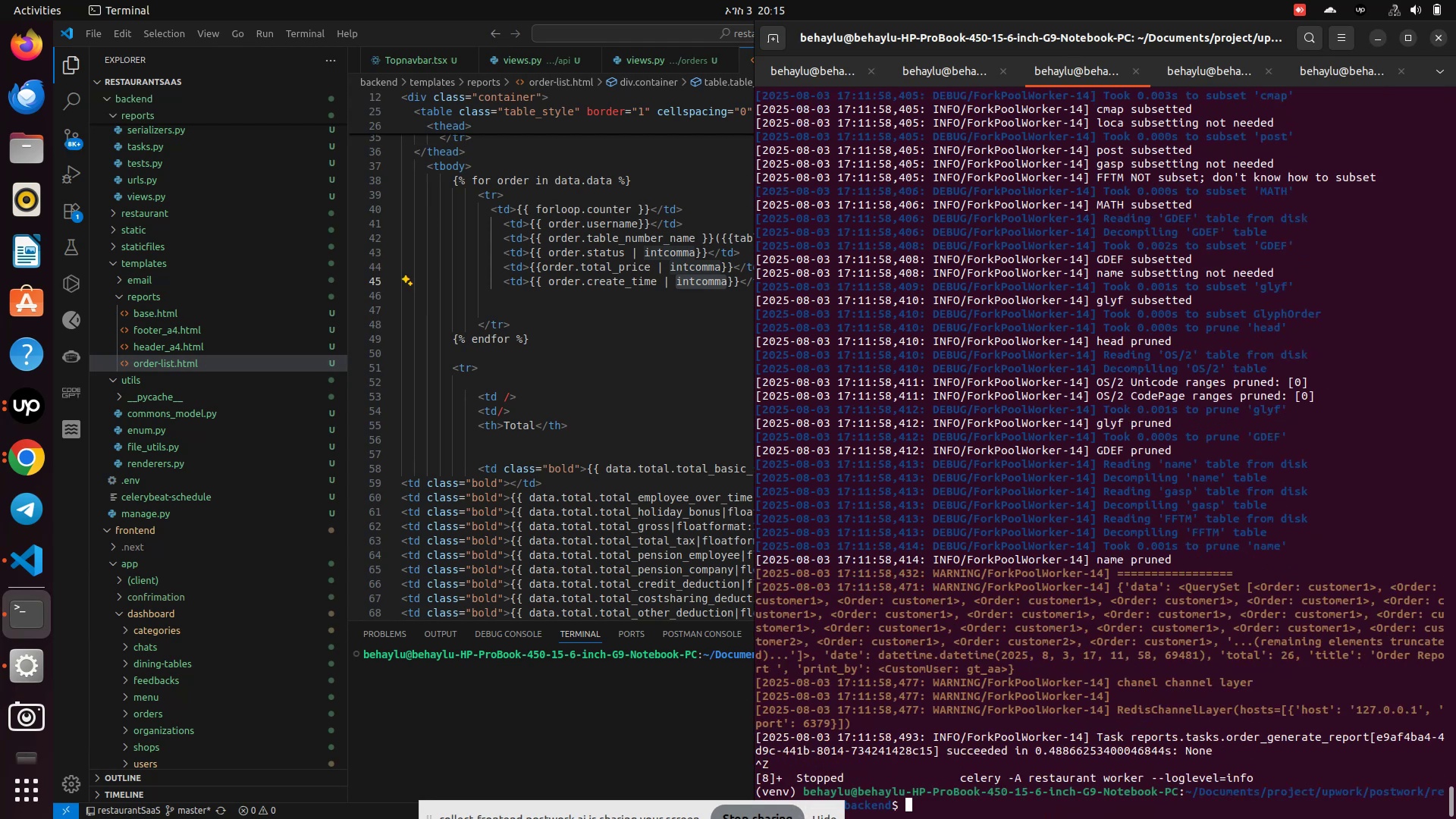 
key(ArrowUp)
 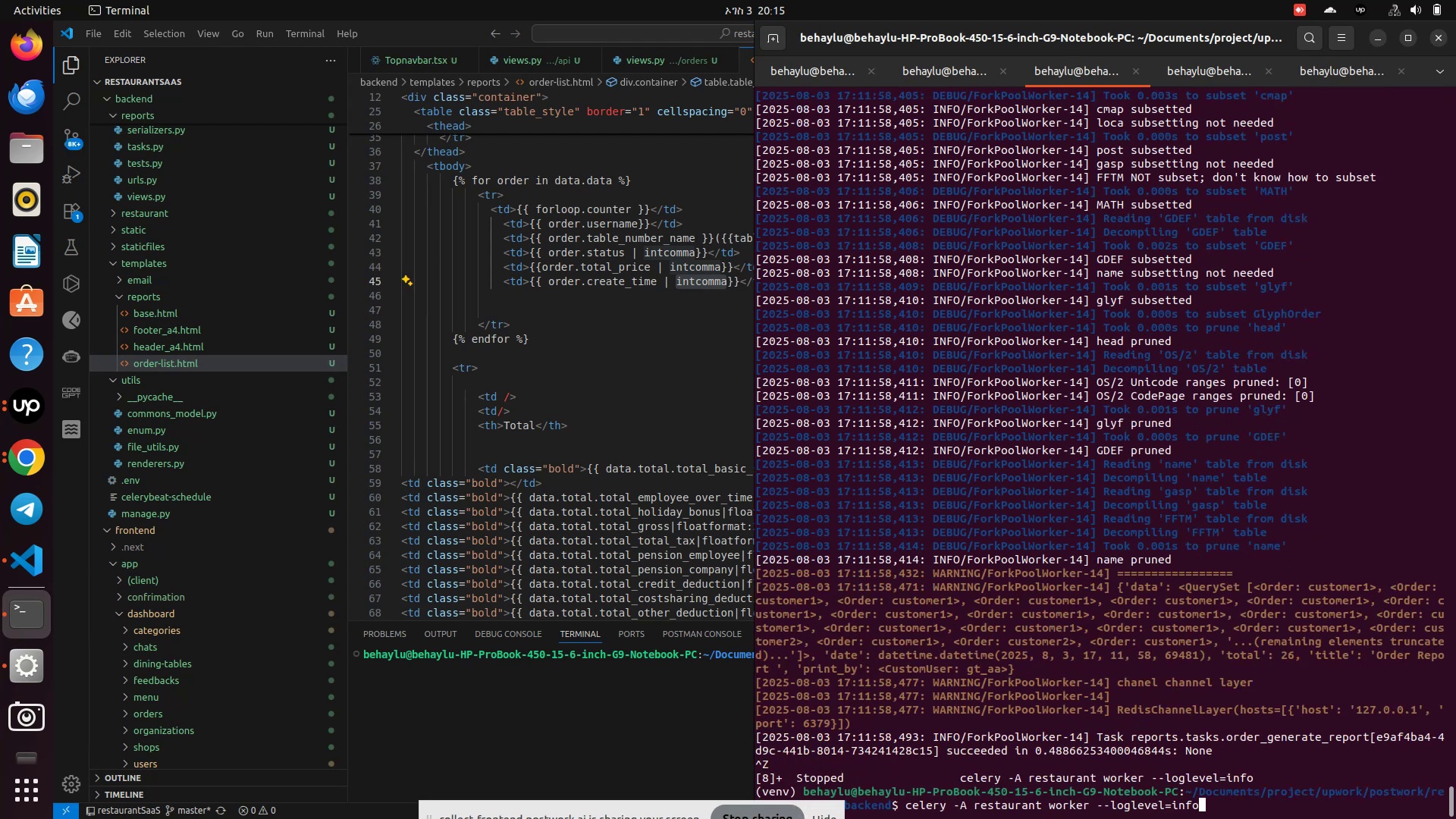 
key(Enter)
 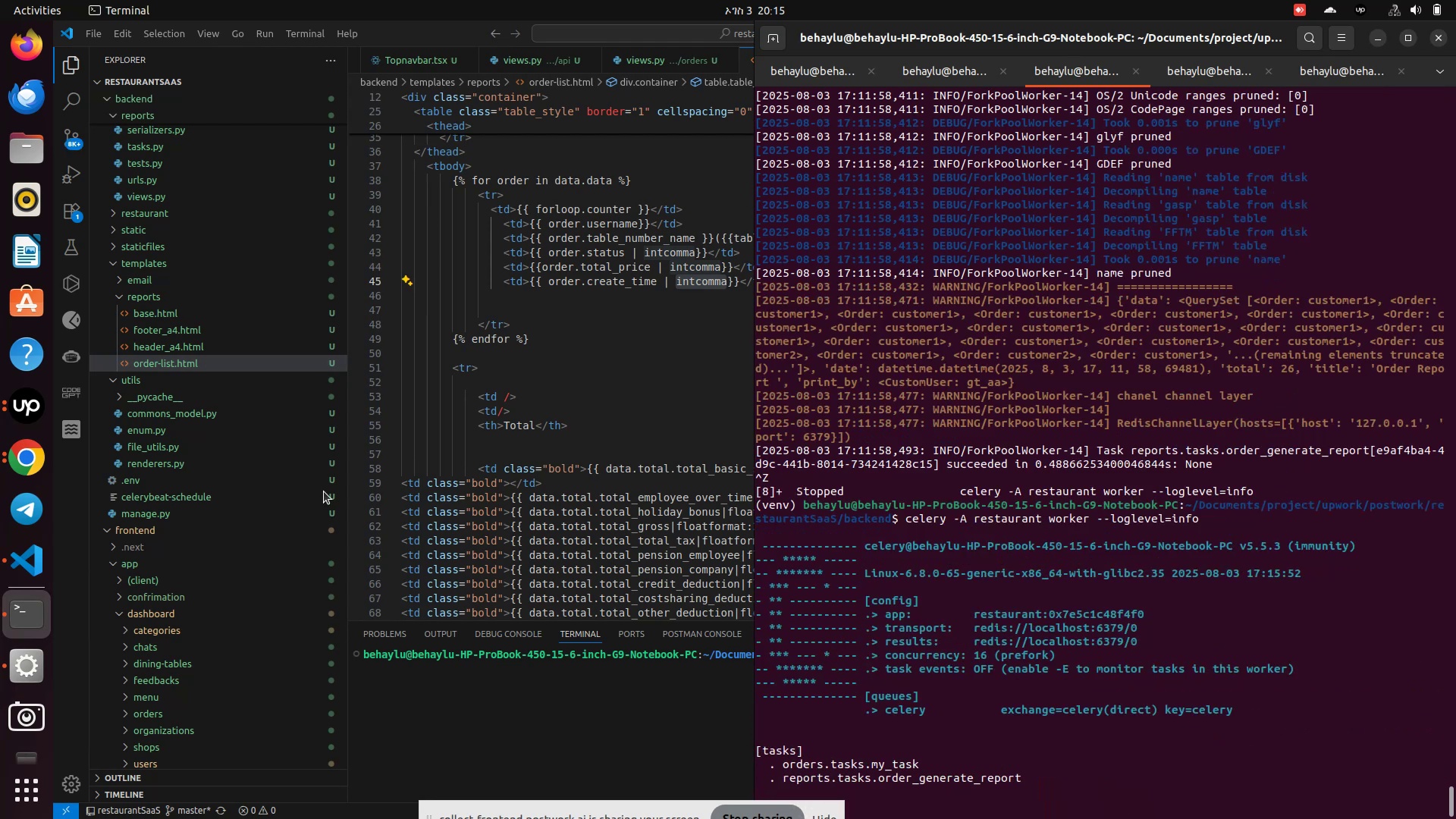 
wait(8.11)
 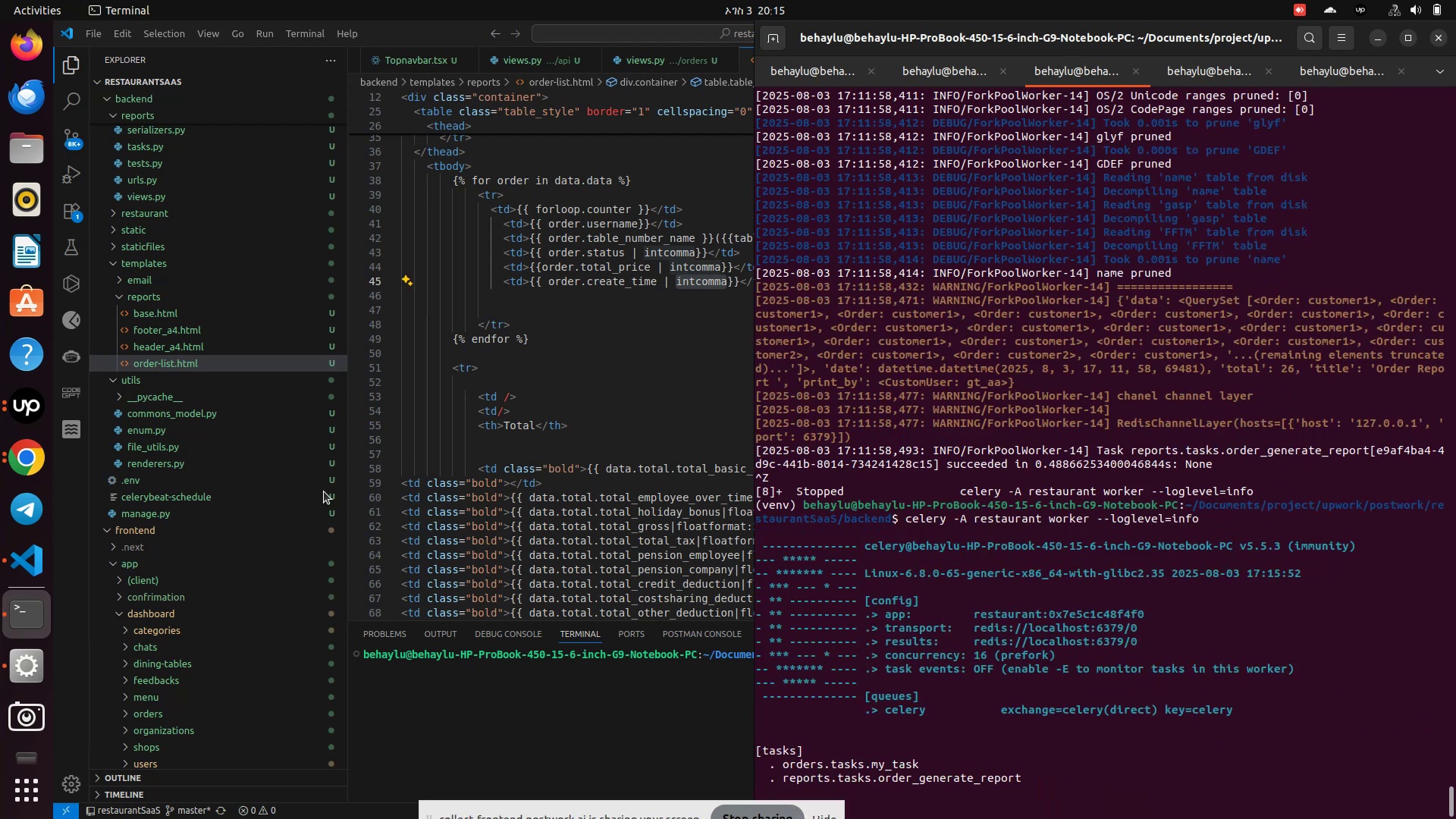 
left_click([26, 453])
 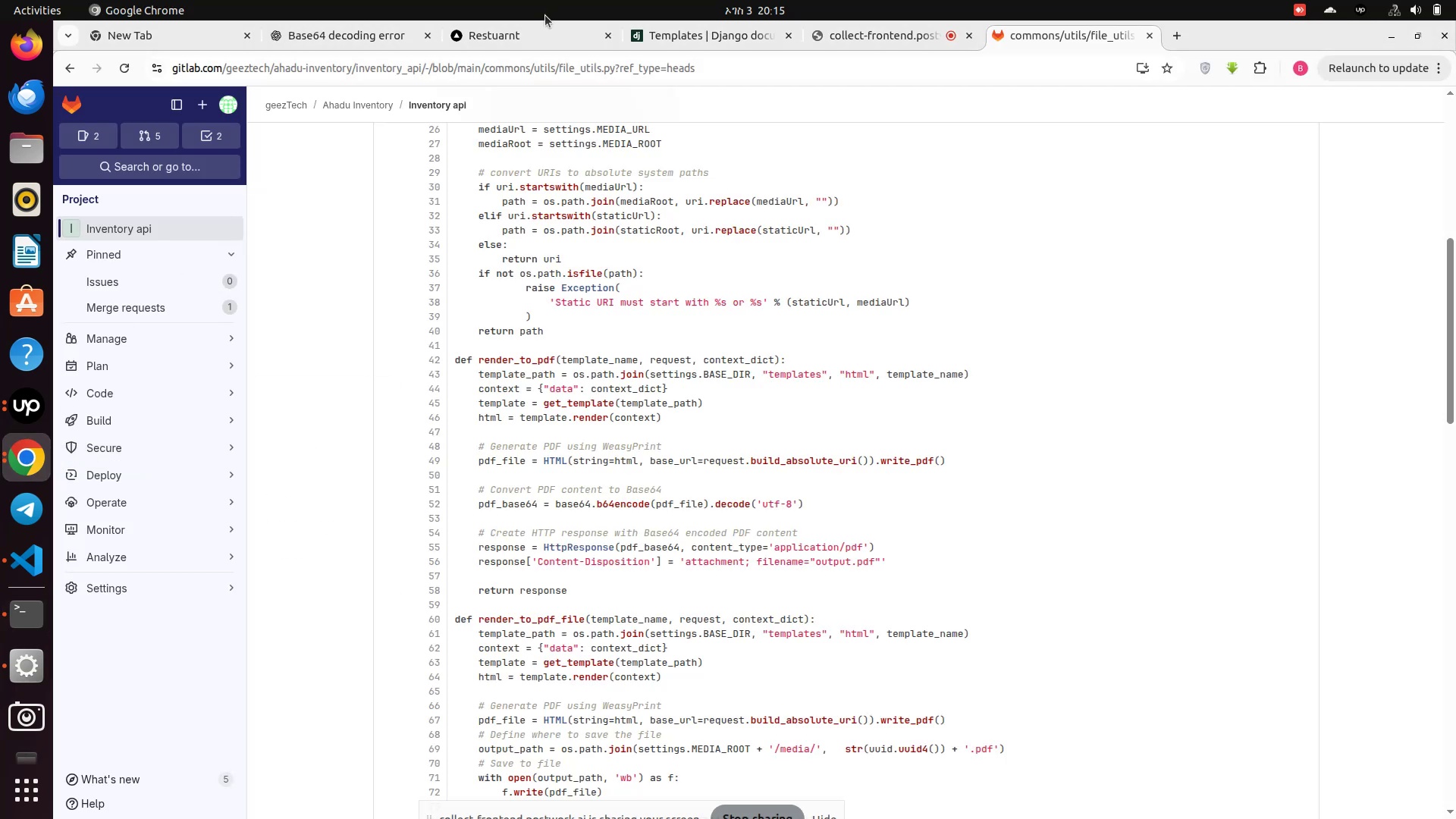 
left_click([527, 34])
 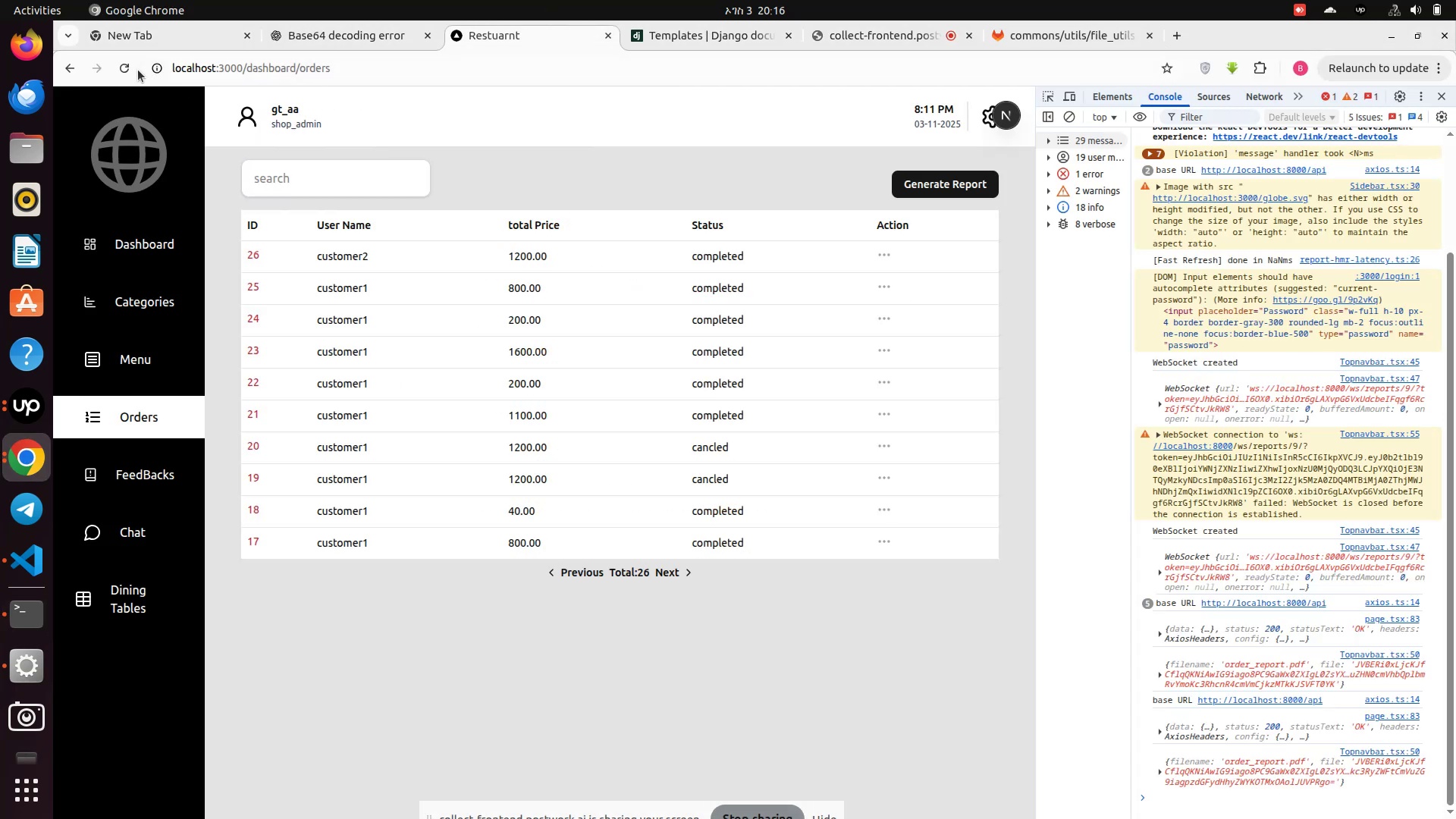 
left_click([128, 70])
 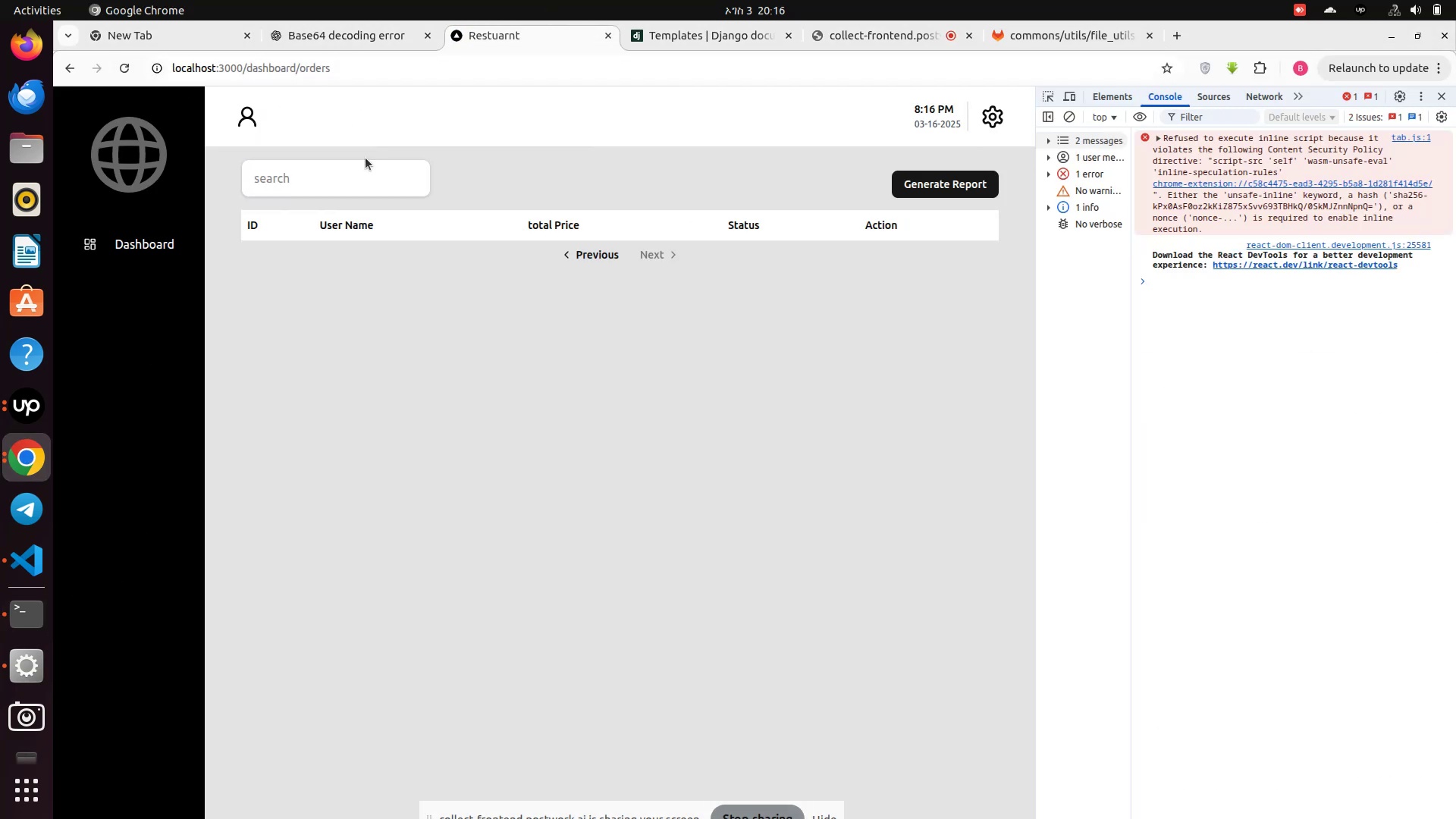 
wait(8.12)
 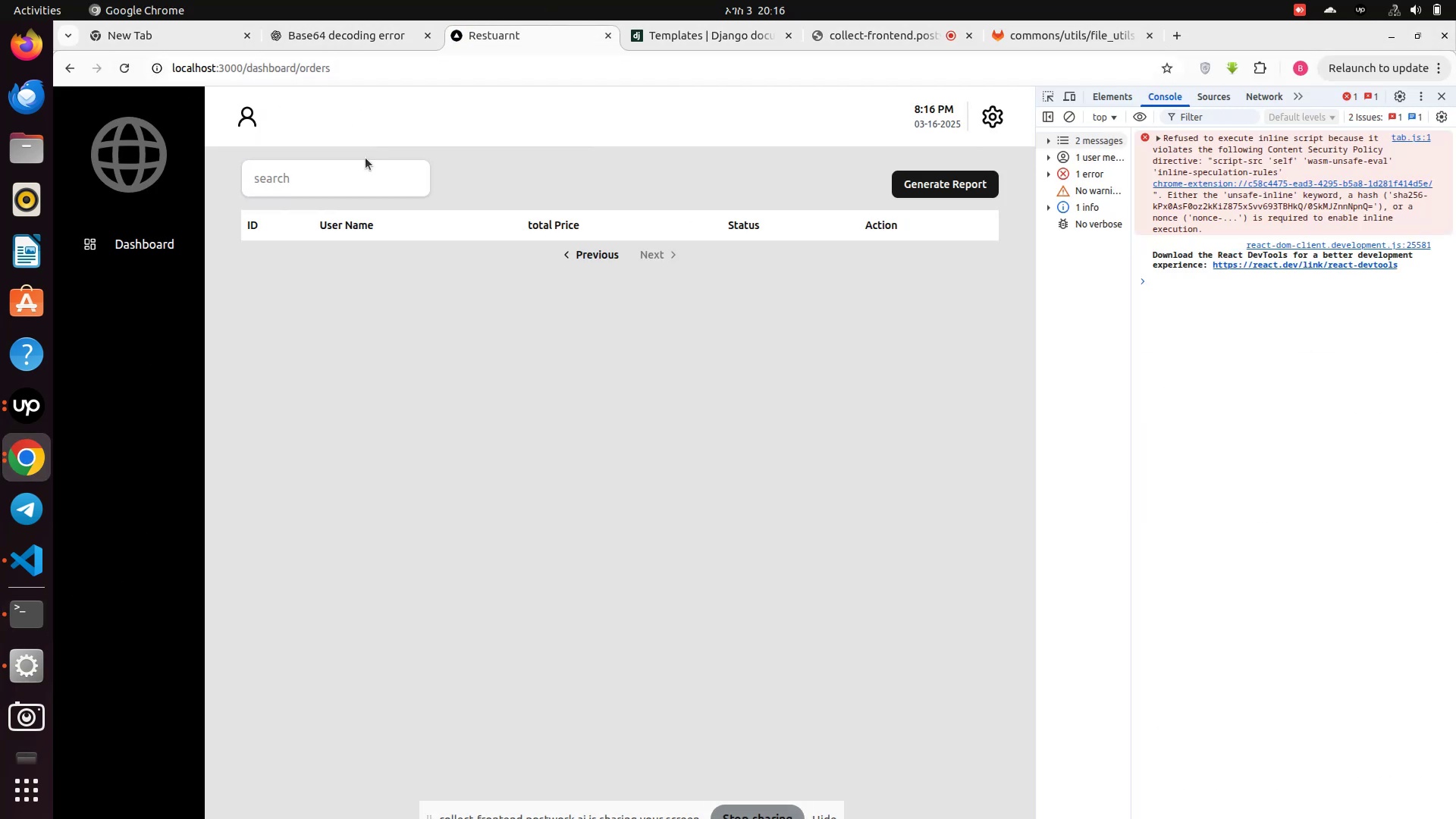 
left_click([128, 435])
 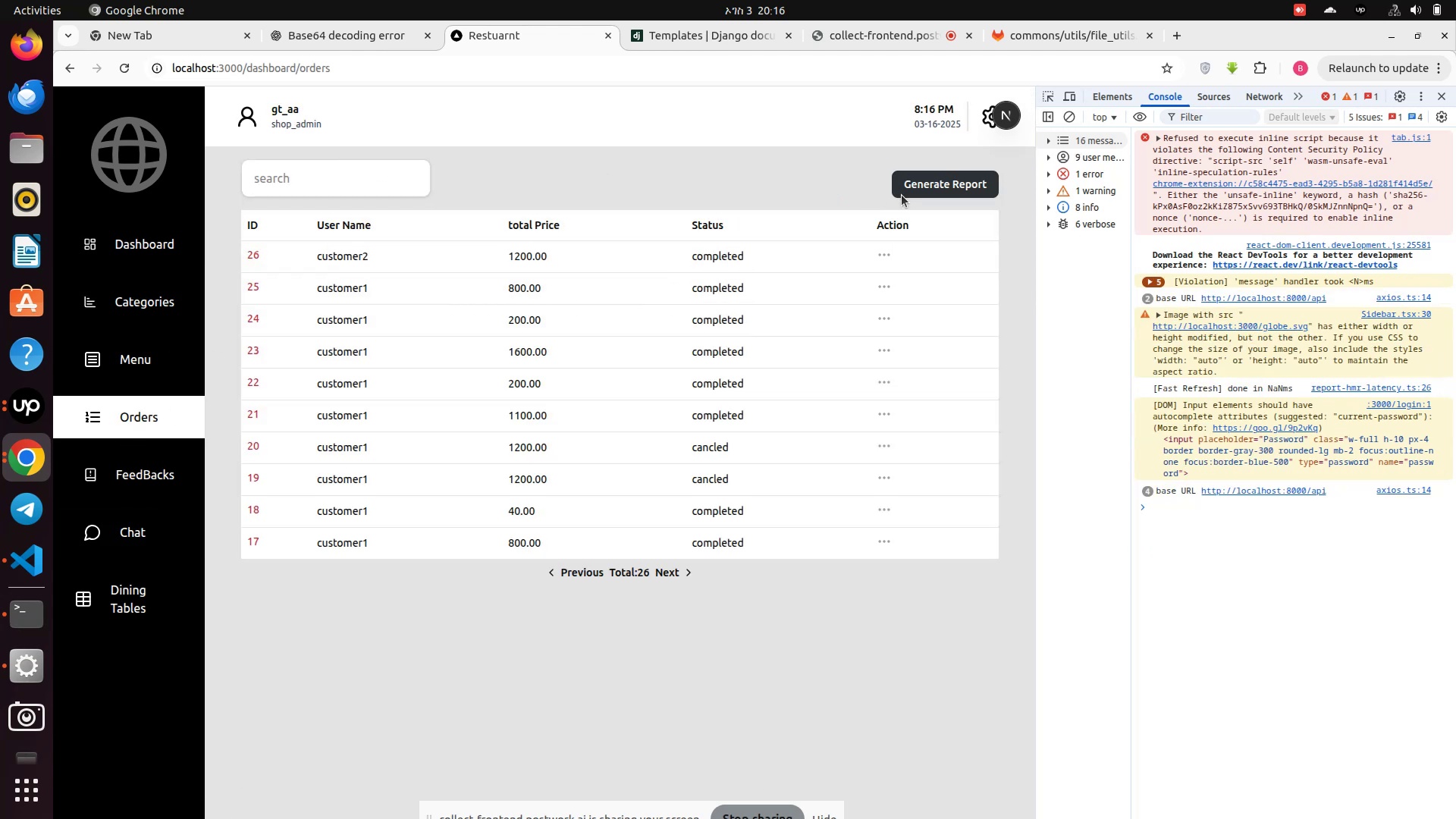 
left_click([932, 183])
 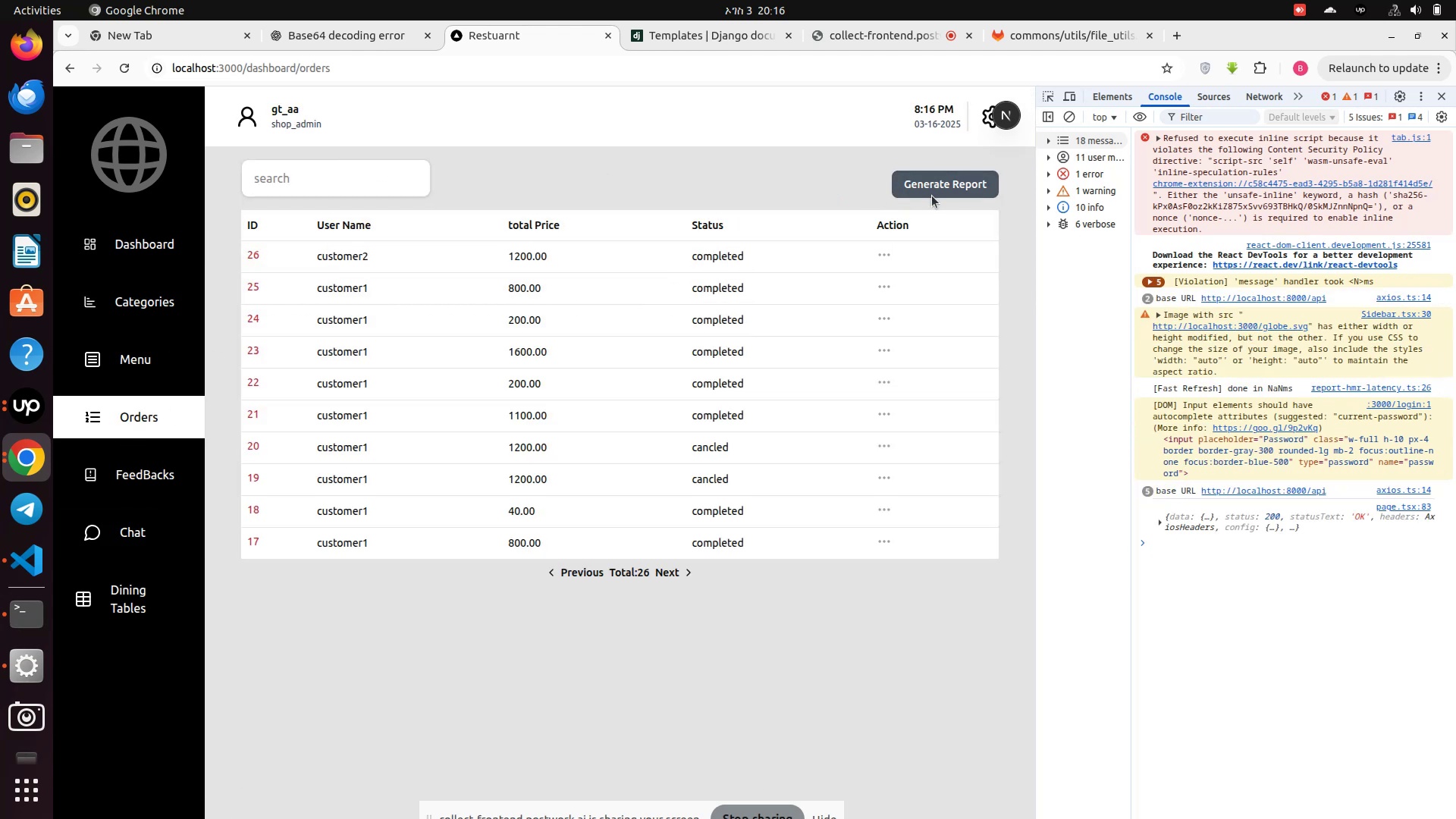 
wait(6.18)
 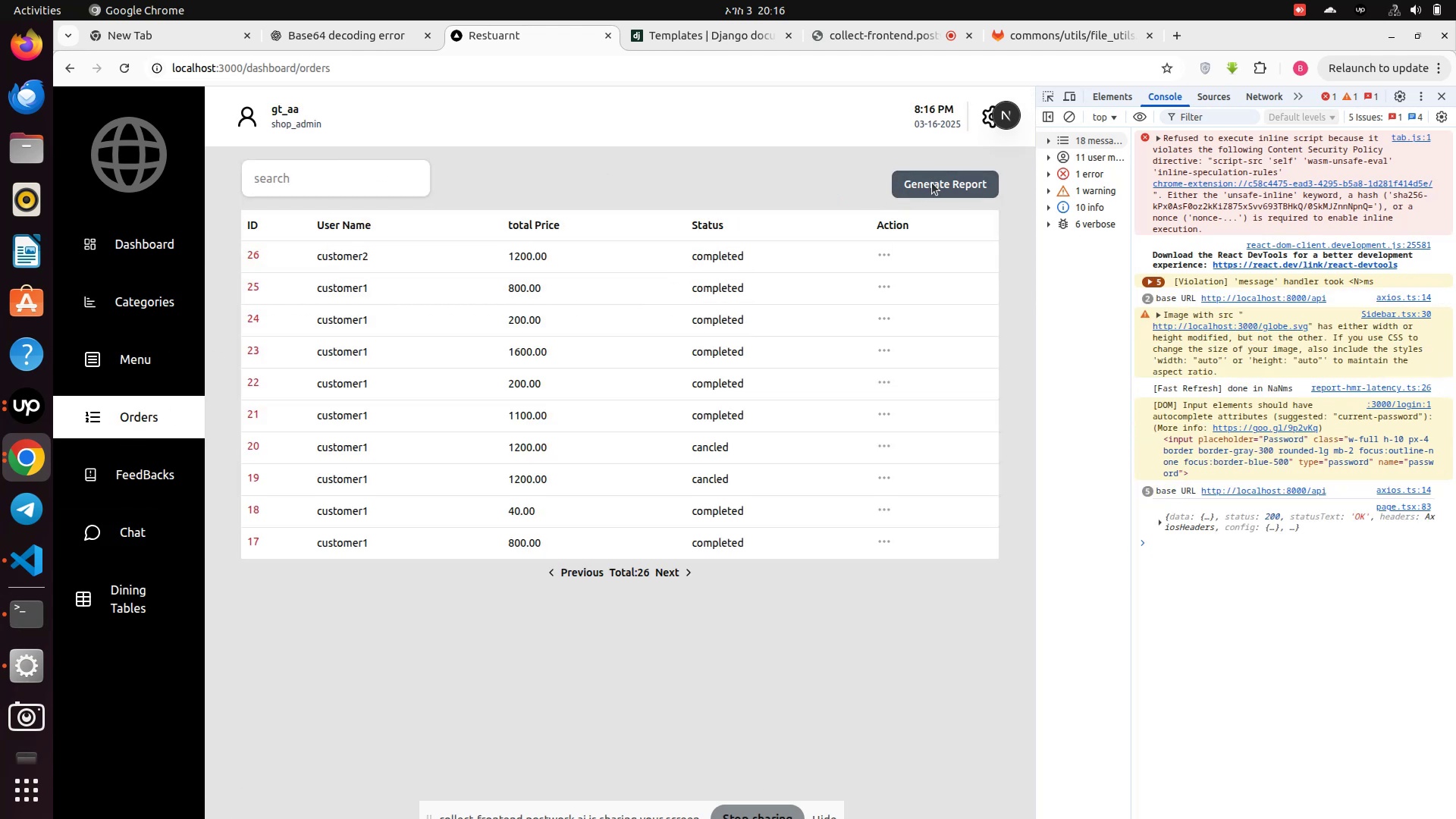 
left_click([10, 620])
 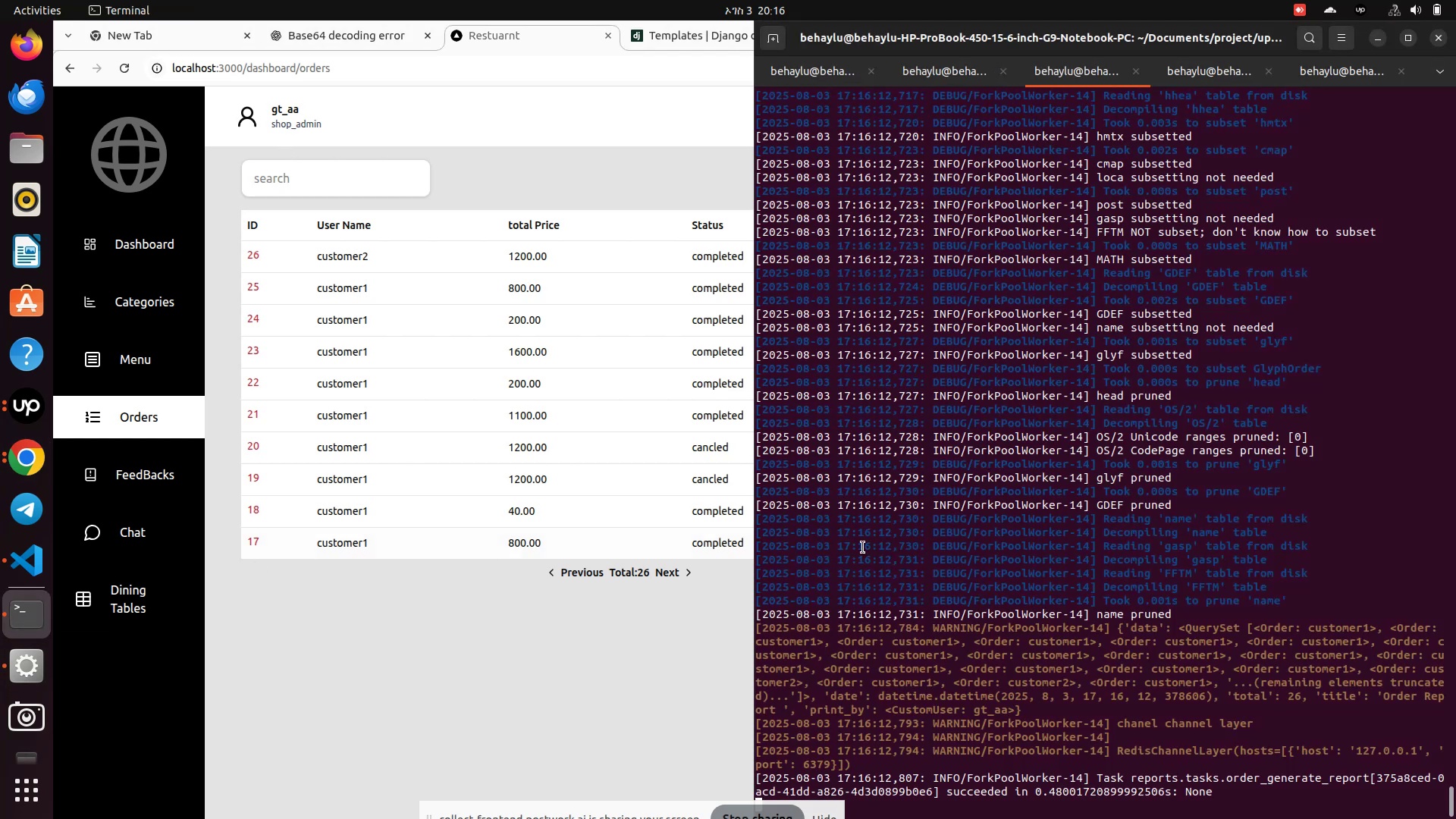 
scroll: coordinate [917, 550], scroll_direction: down, amount: 5.0
 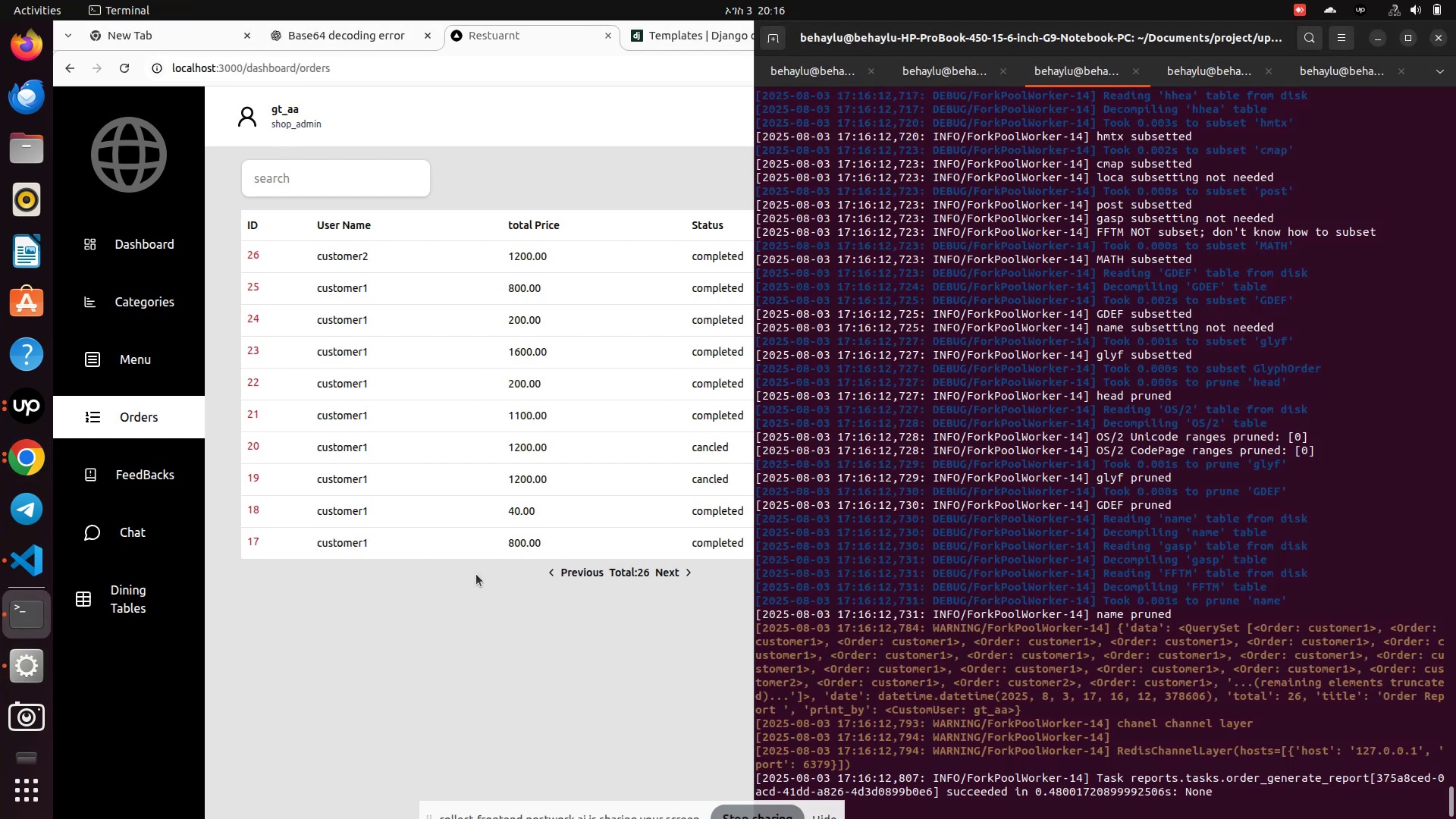 
left_click([476, 574])
 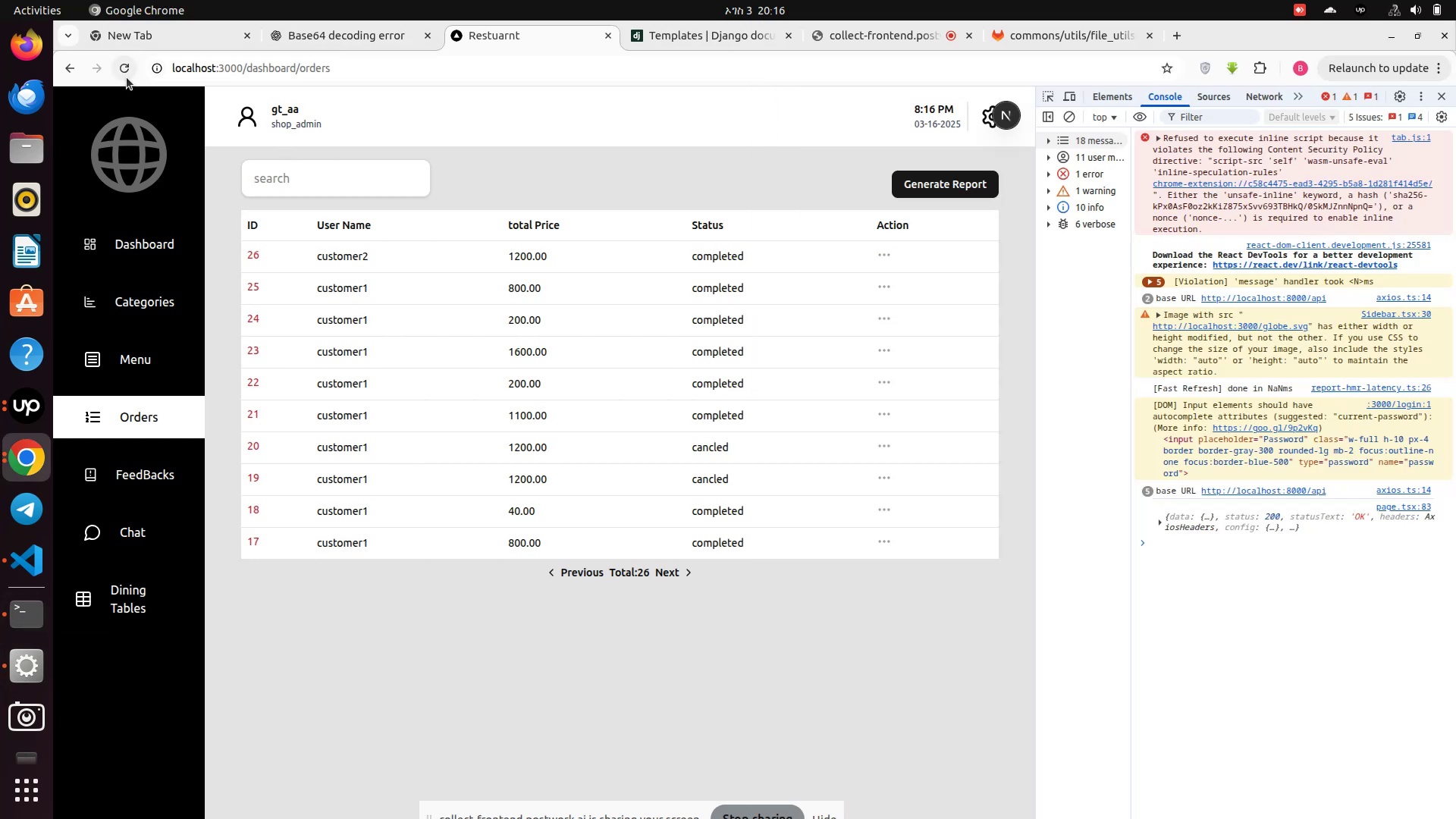 
left_click([127, 69])
 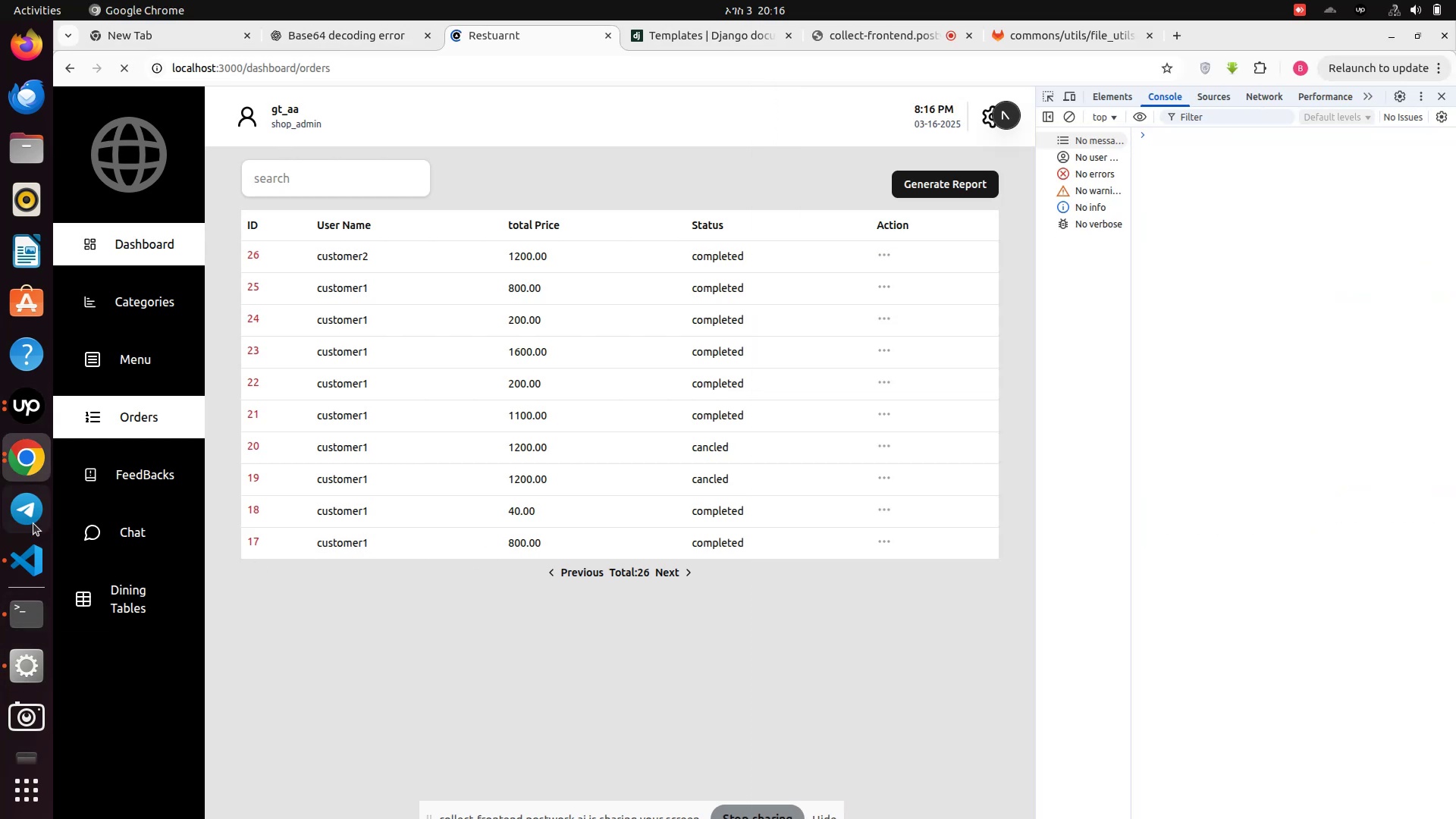 
mouse_move([37, 621])
 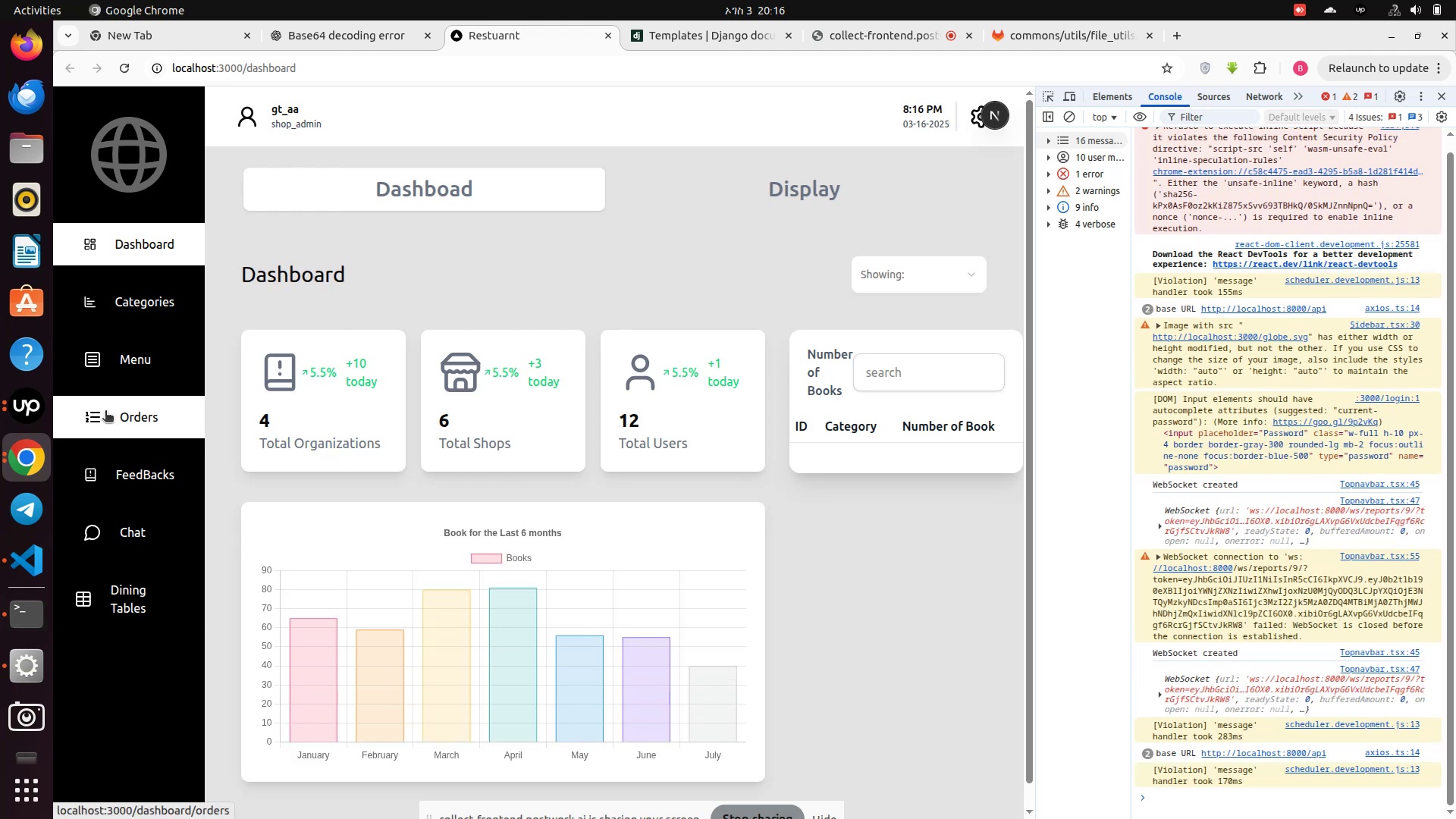 
left_click([105, 412])
 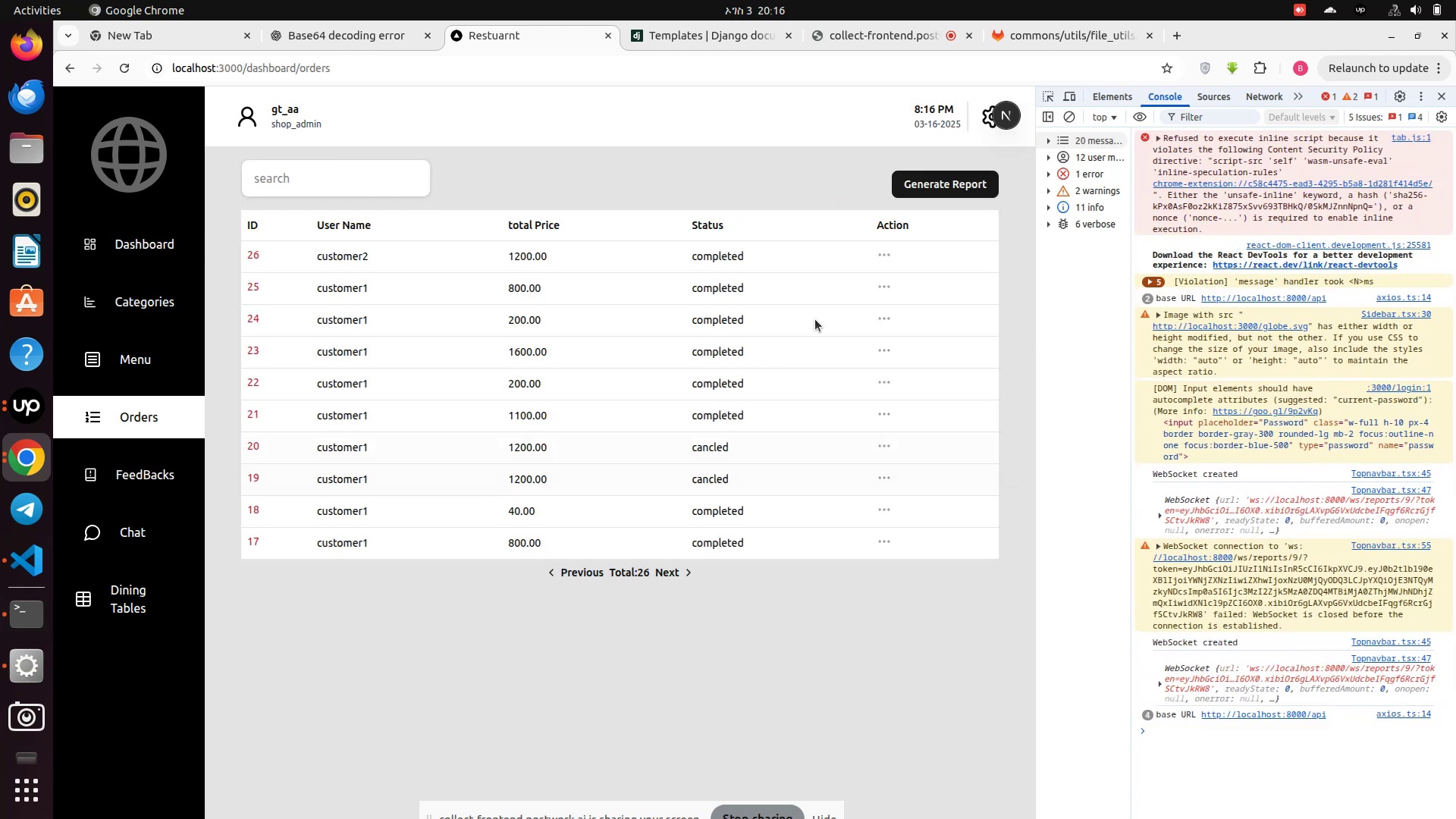 
left_click([934, 184])
 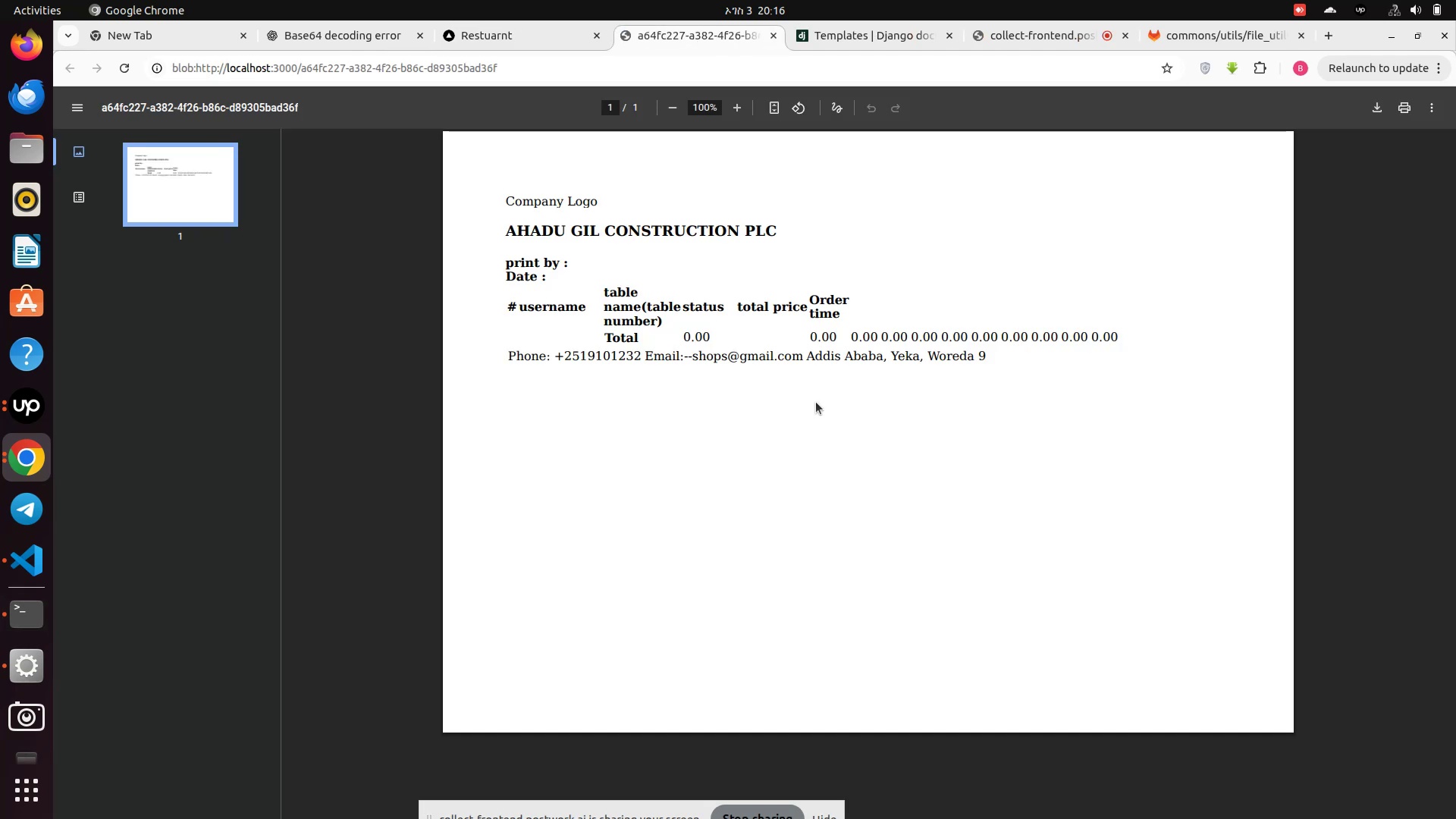 
left_click([17, 566])
 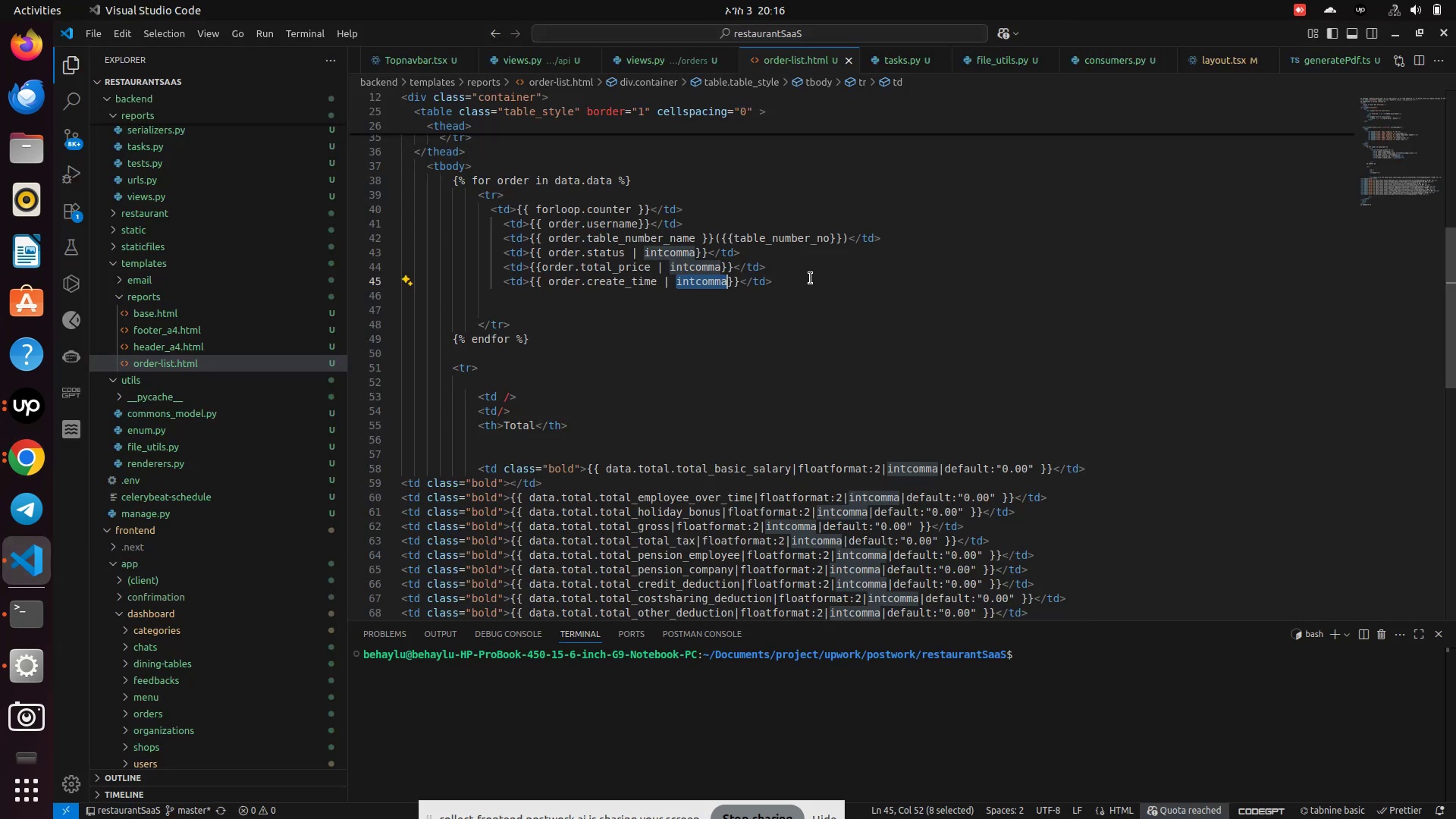 
left_click([905, 64])
 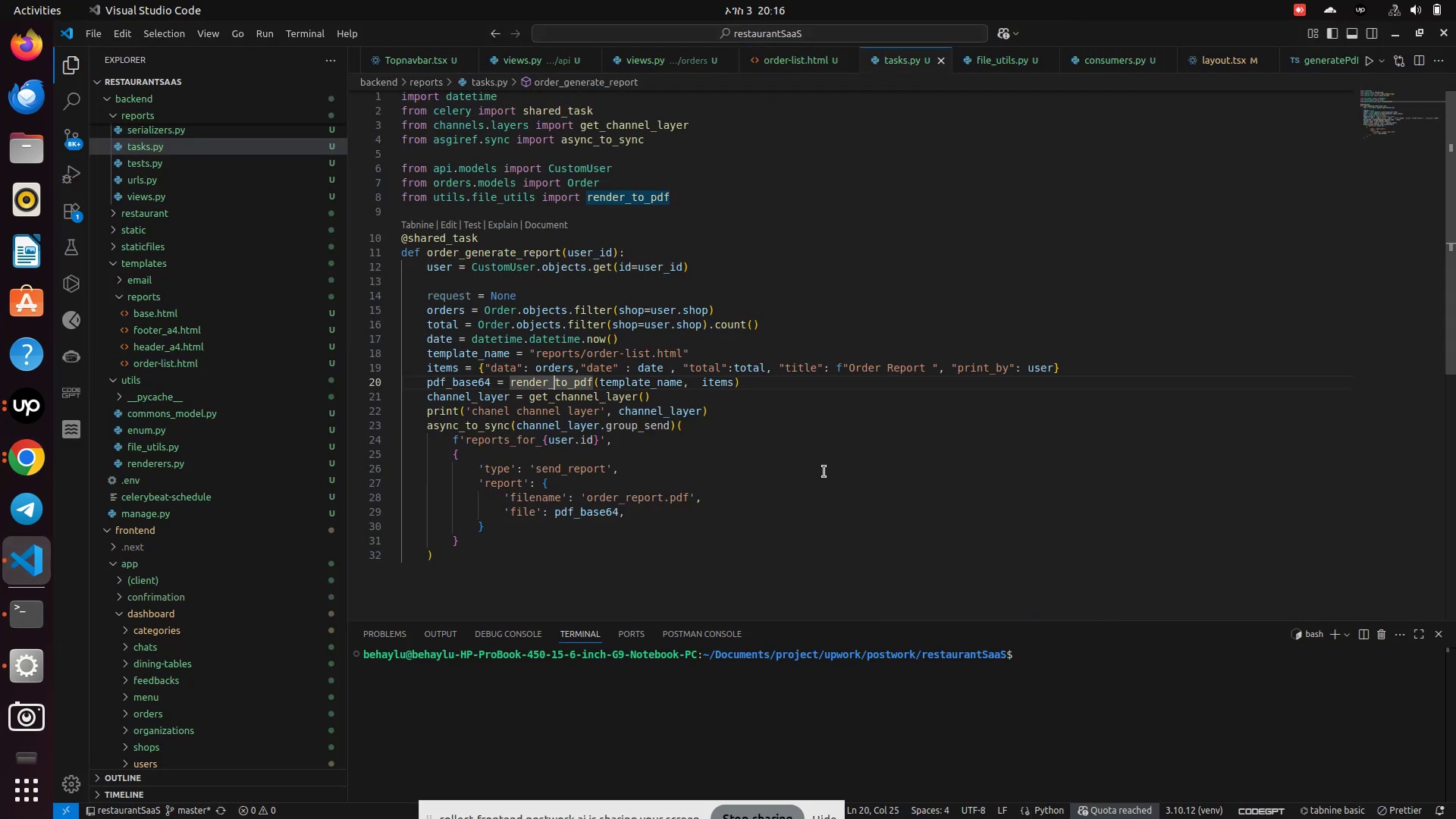 
left_click([824, 472])
 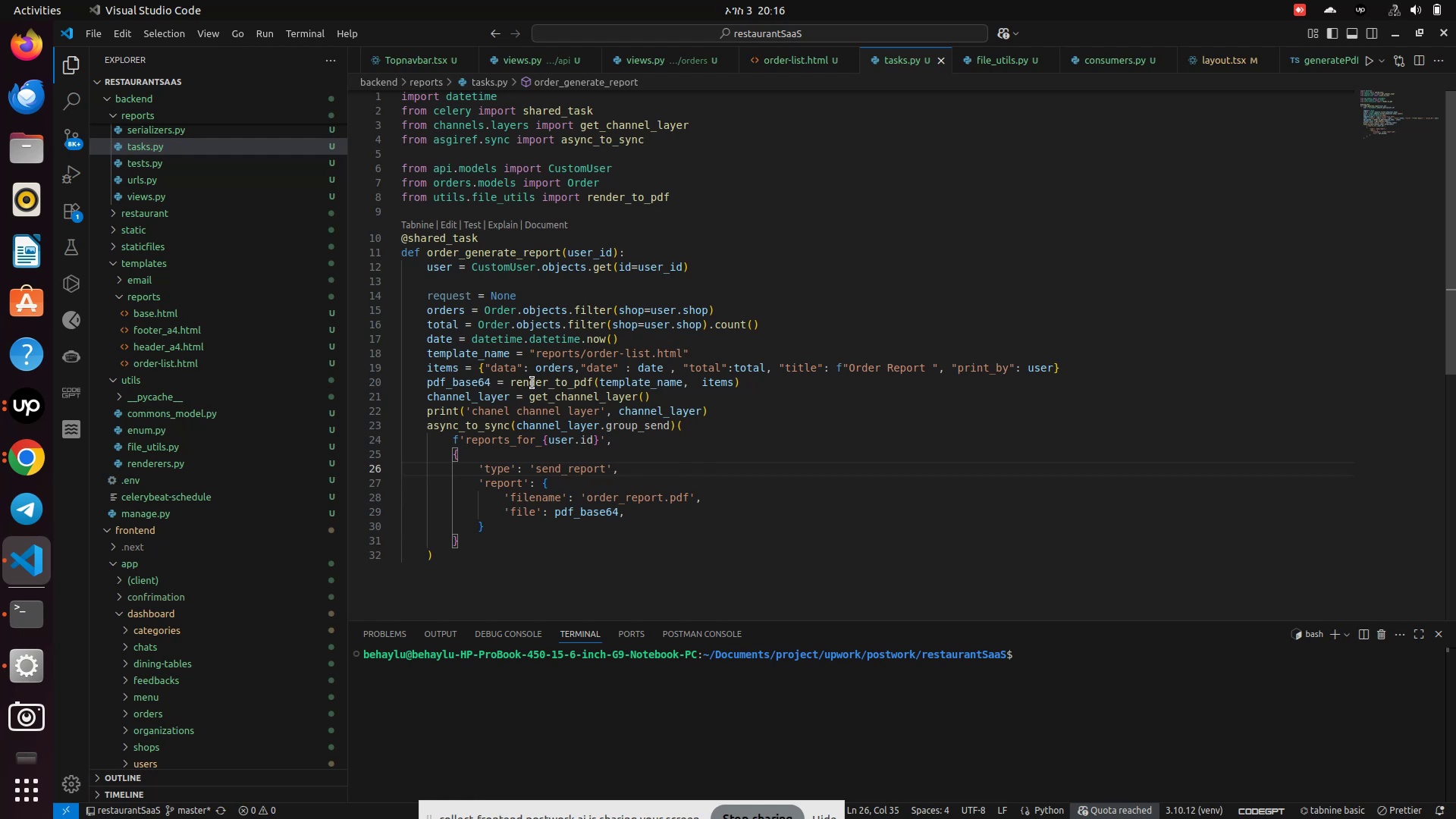 
hold_key(key=ControlLeft, duration=1.26)
left_click([532, 384])
 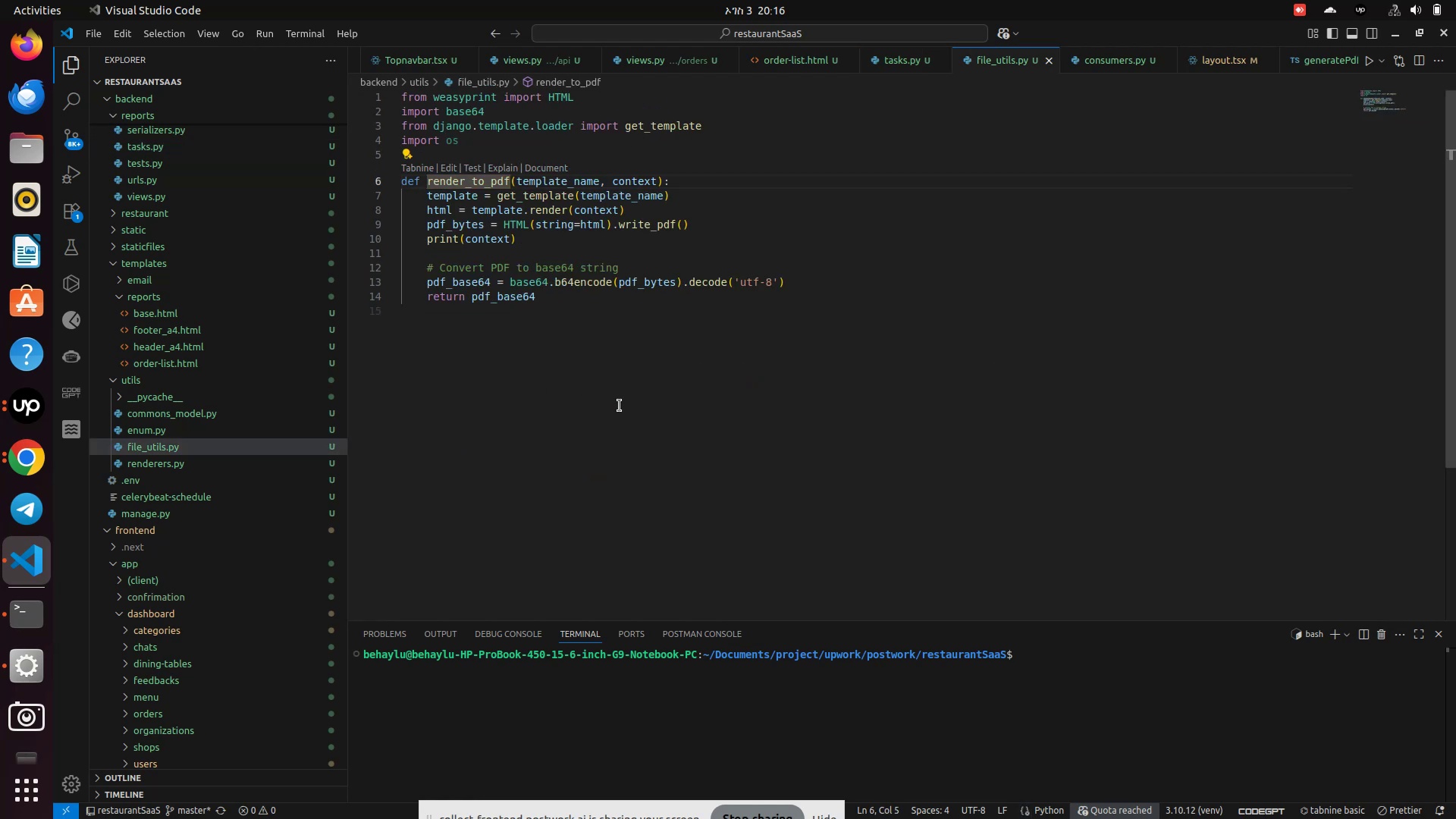 
key(Control+Z)
 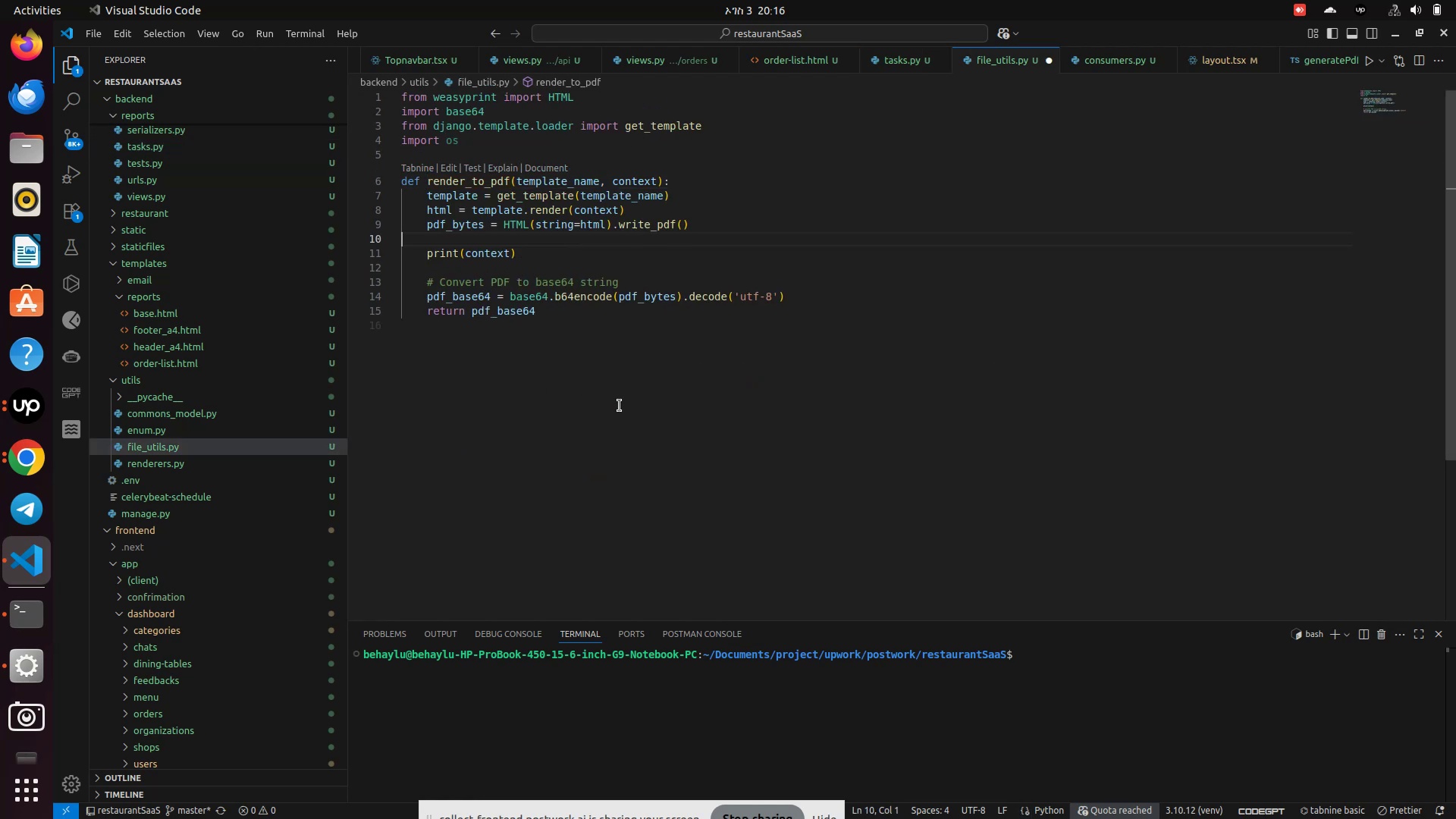 
key(Control+Z)
 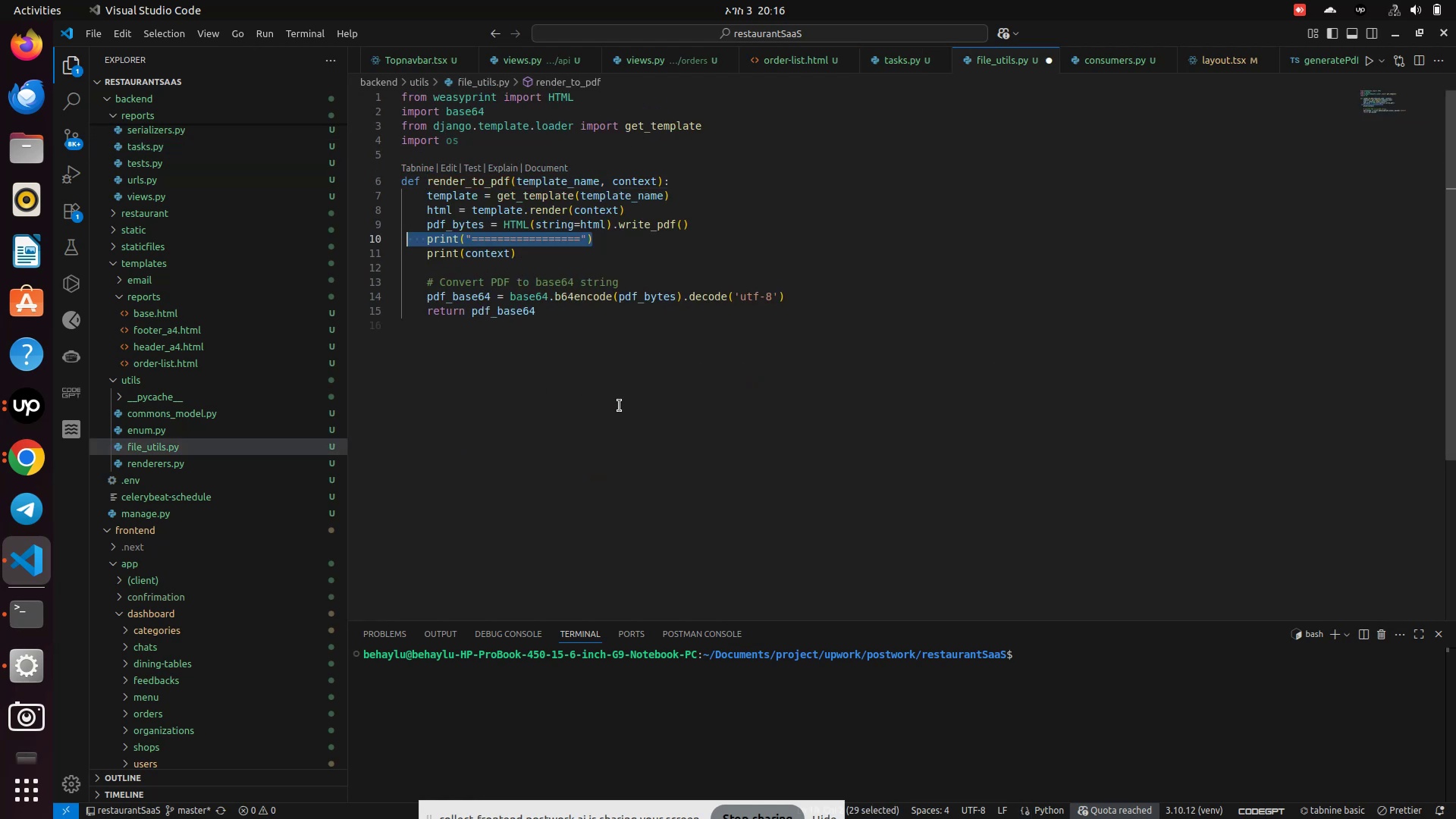 
key(Control+Z)
 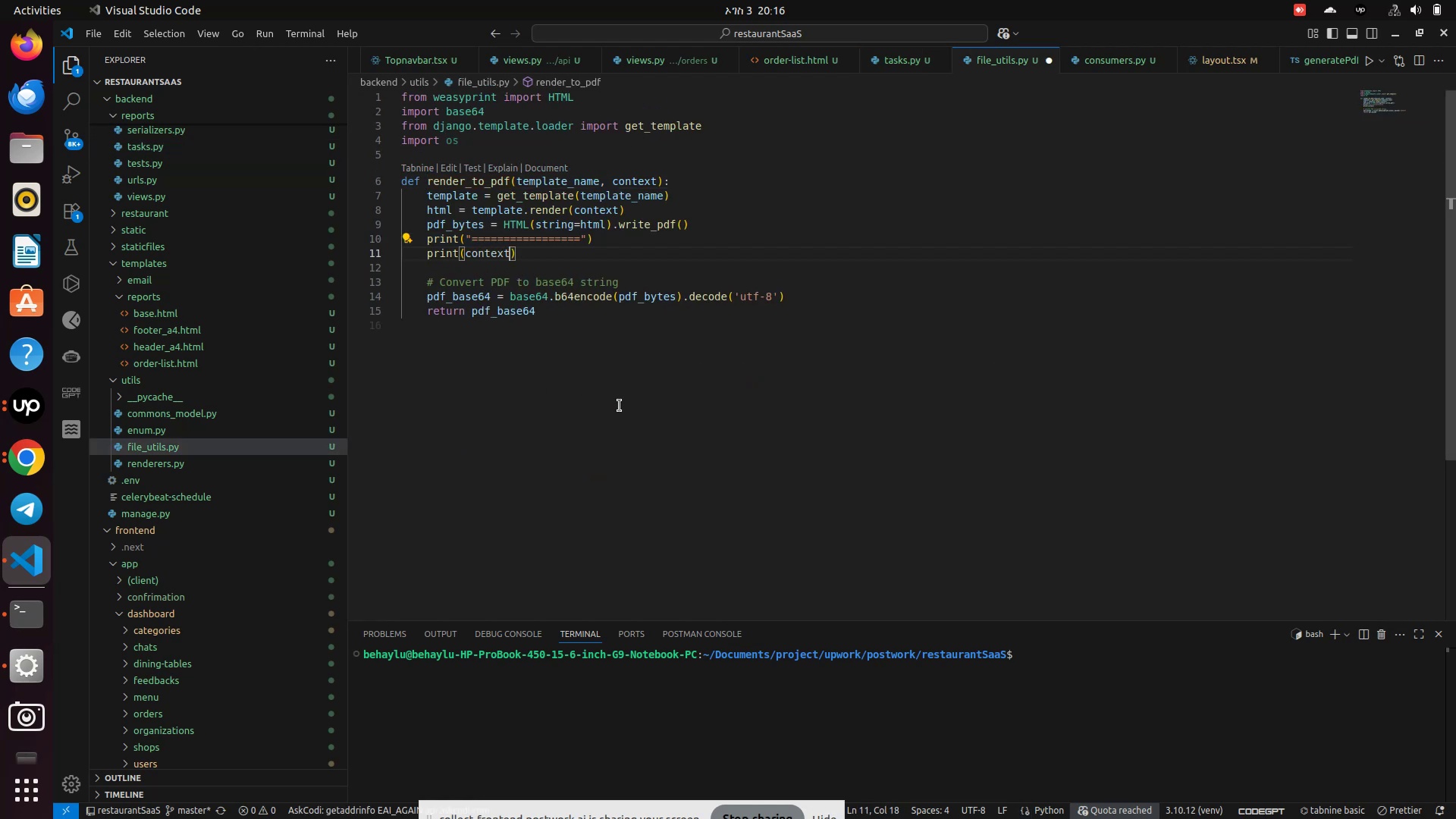 
key(Control+Z)
 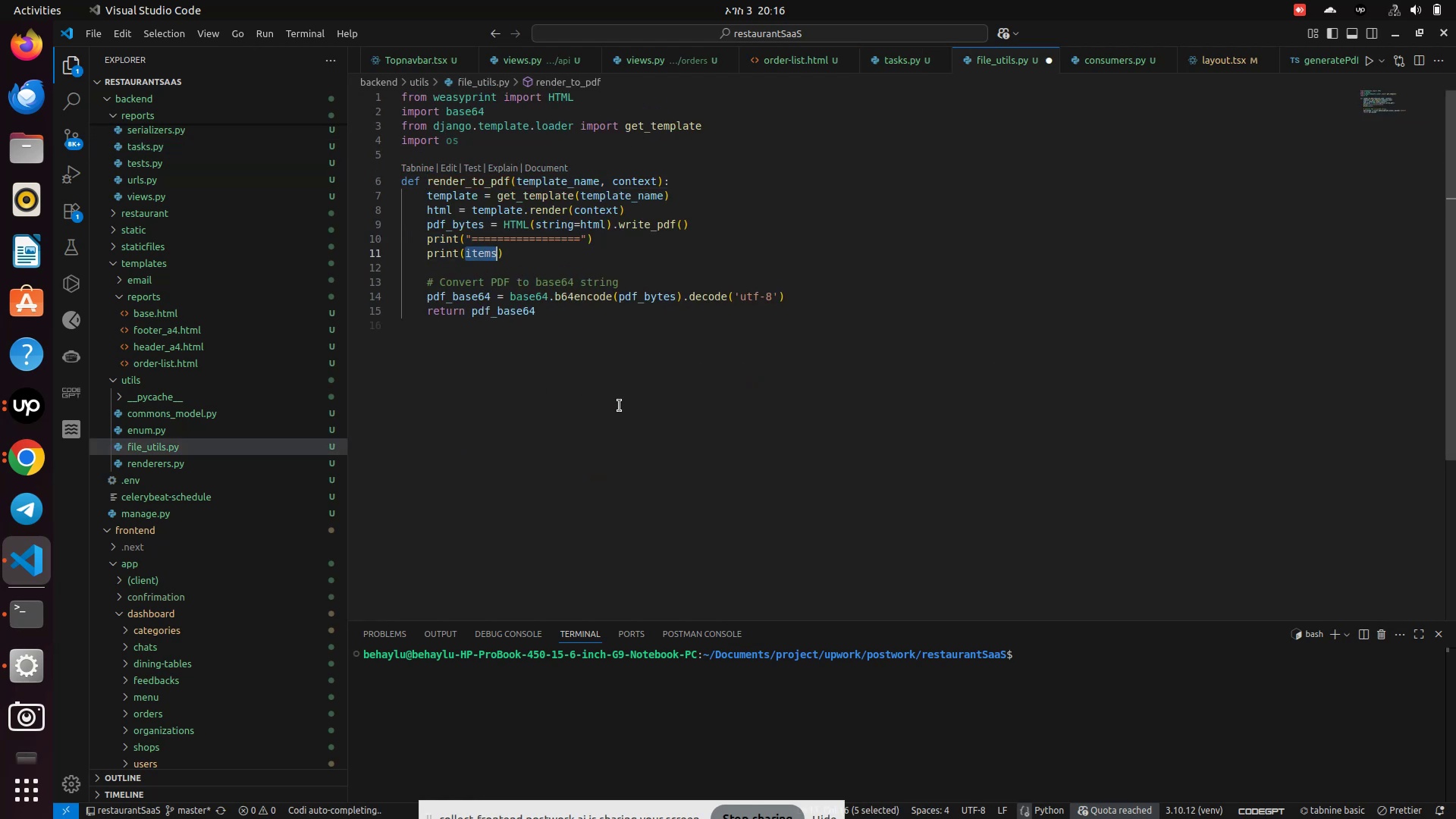 
key(Control+Z)
 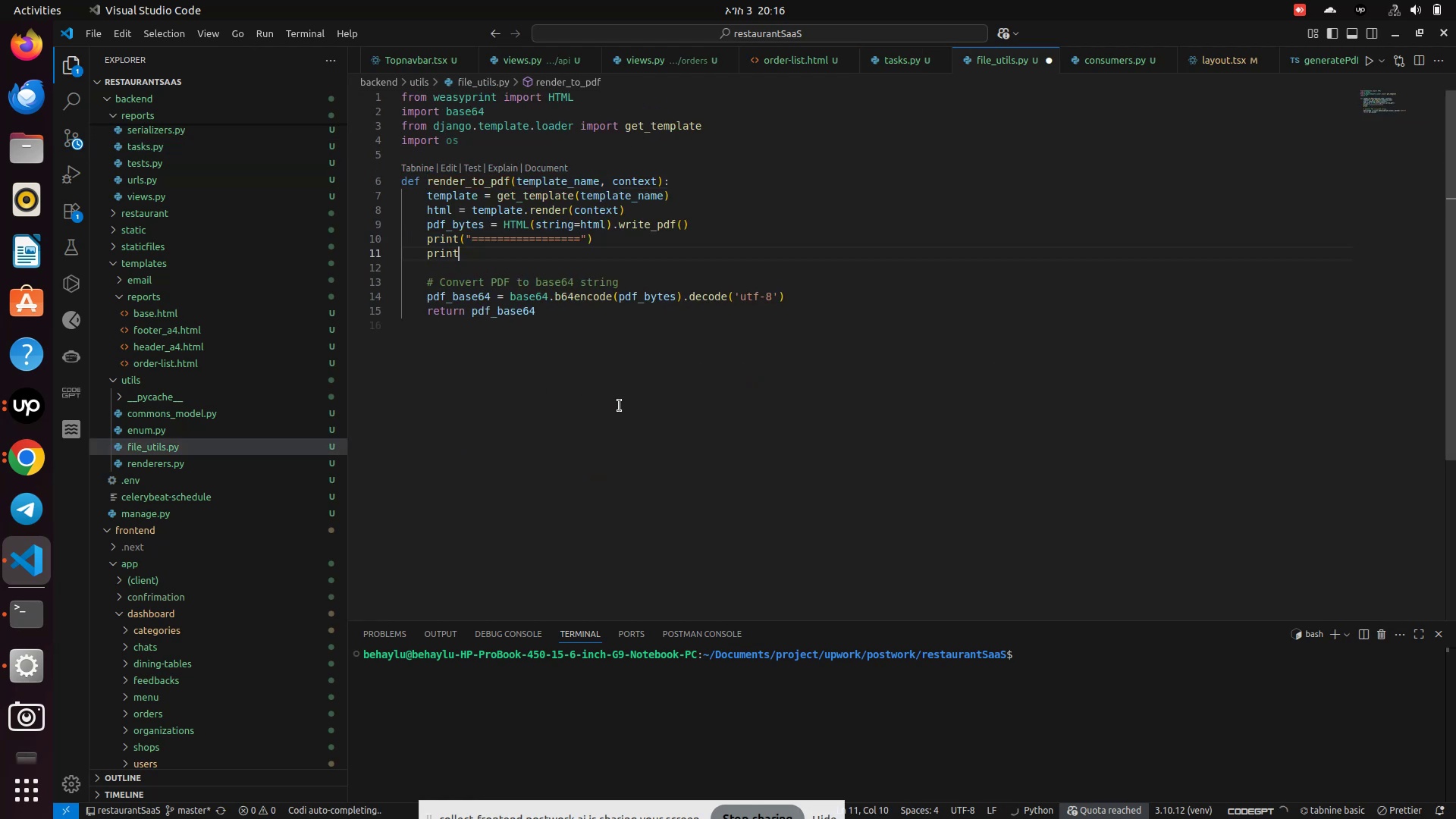 
key(Control+Z)
 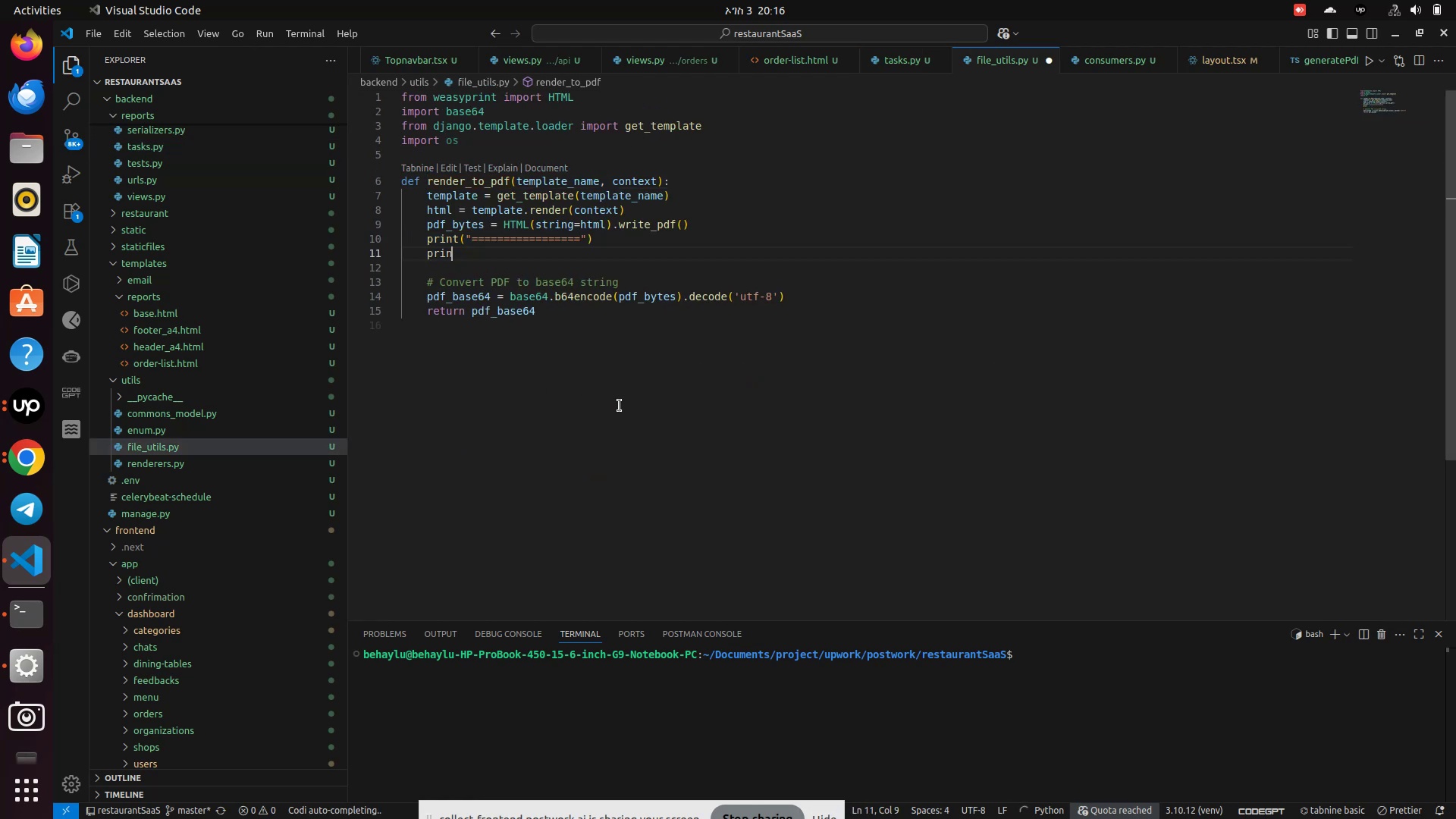 
key(Control+Z)
 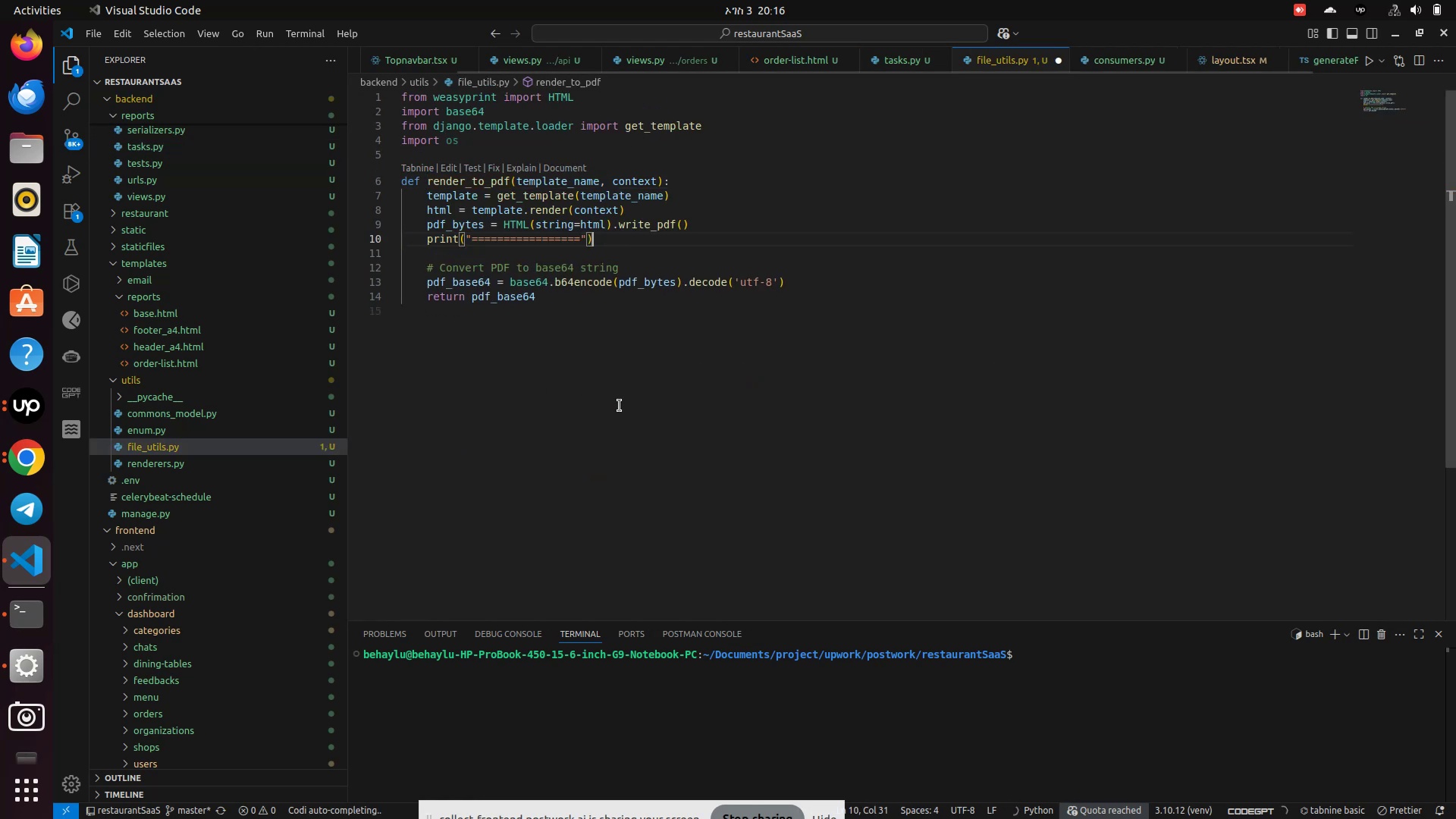 
key(Control+Z)
 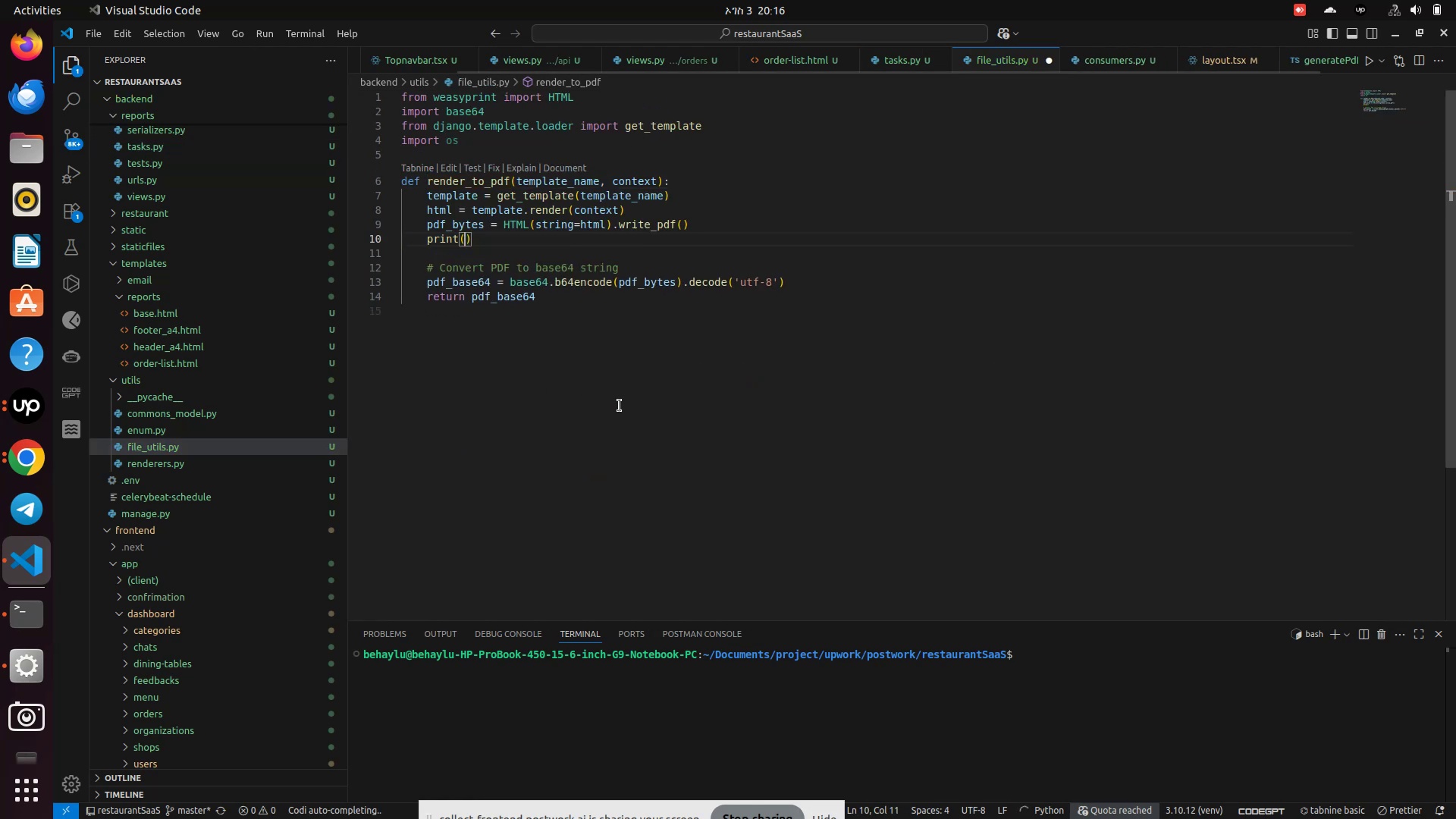 
key(Control+Z)
 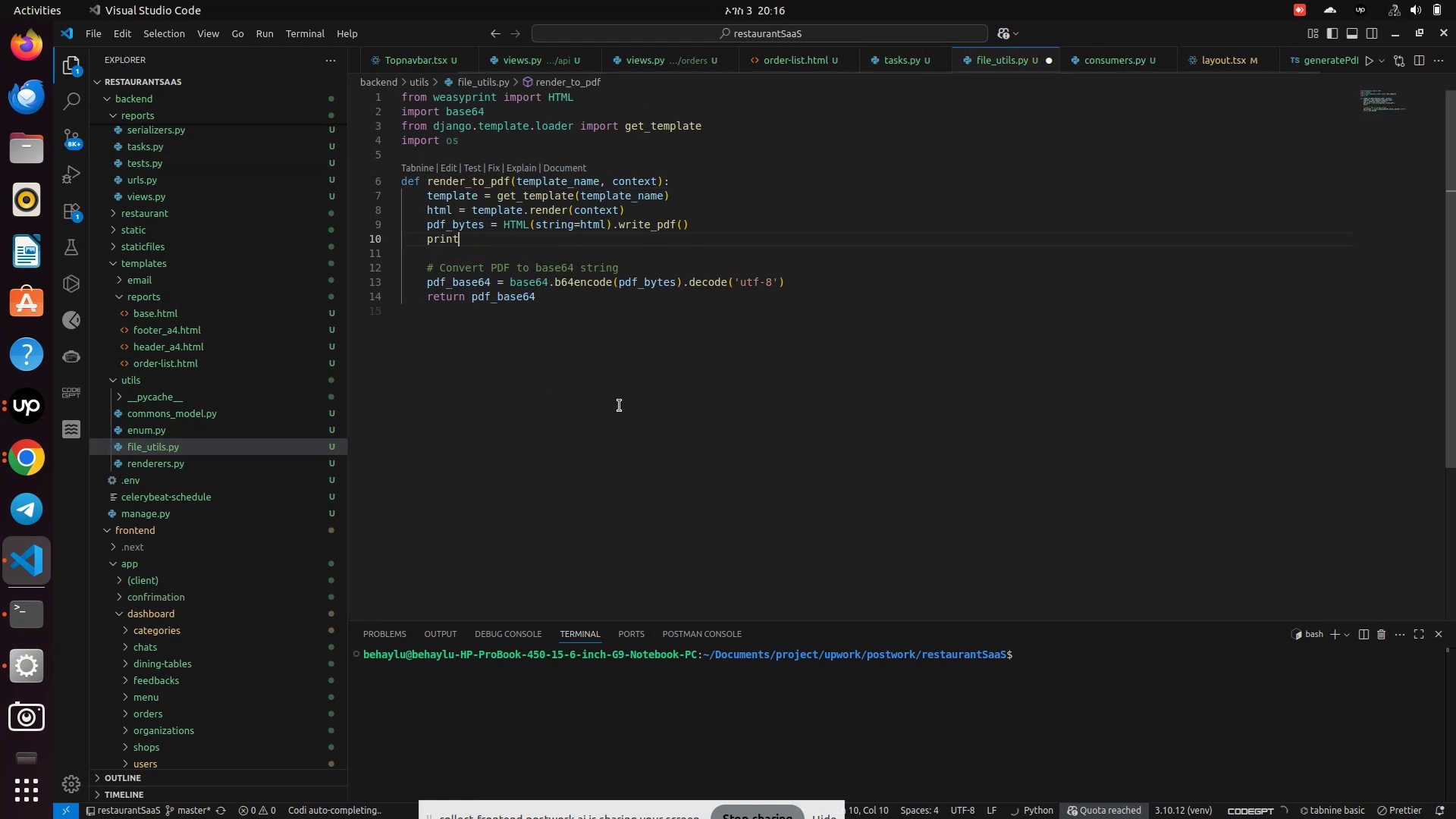 
key(Control+Z)
 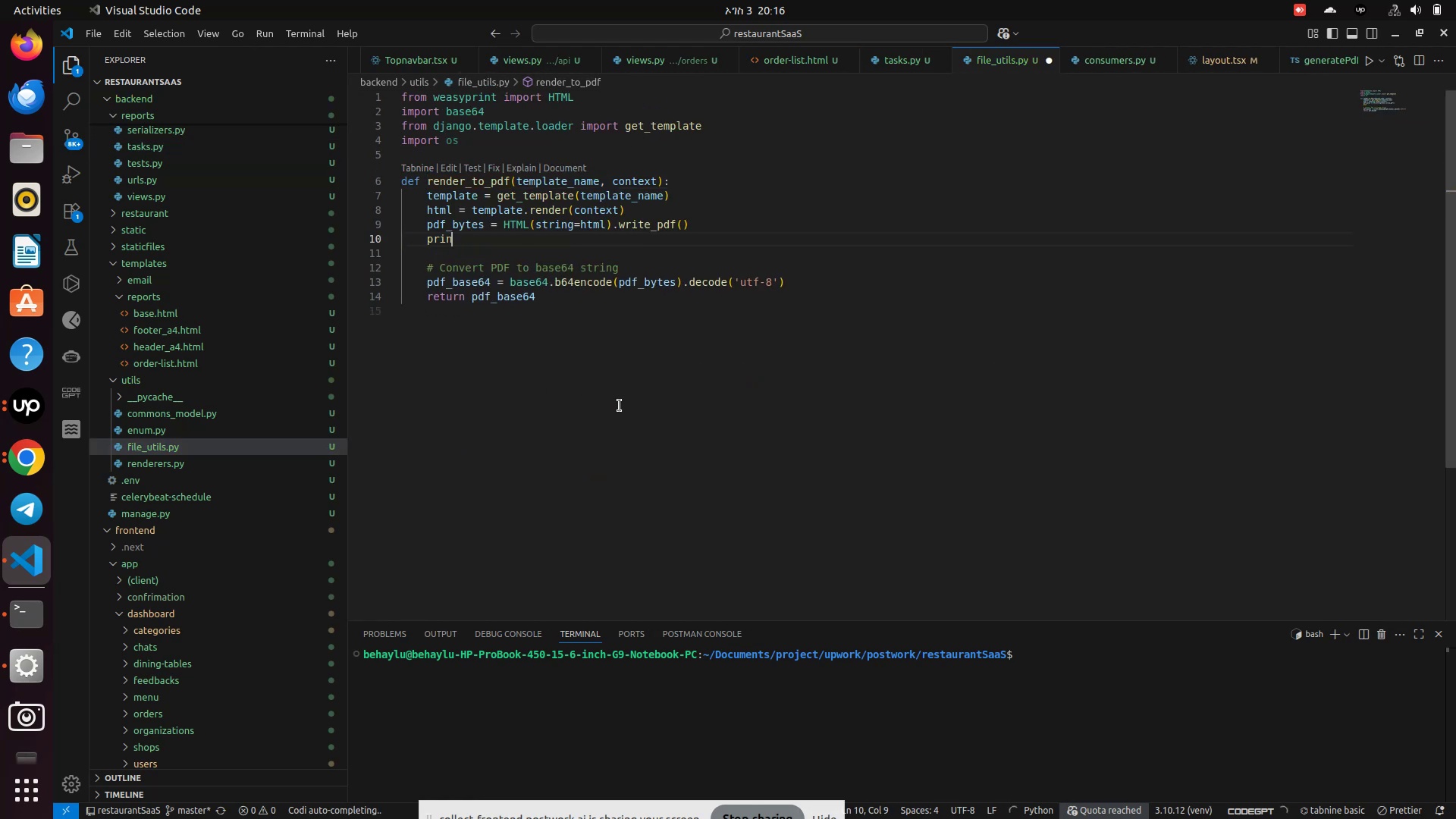 
key(Control+Z)
 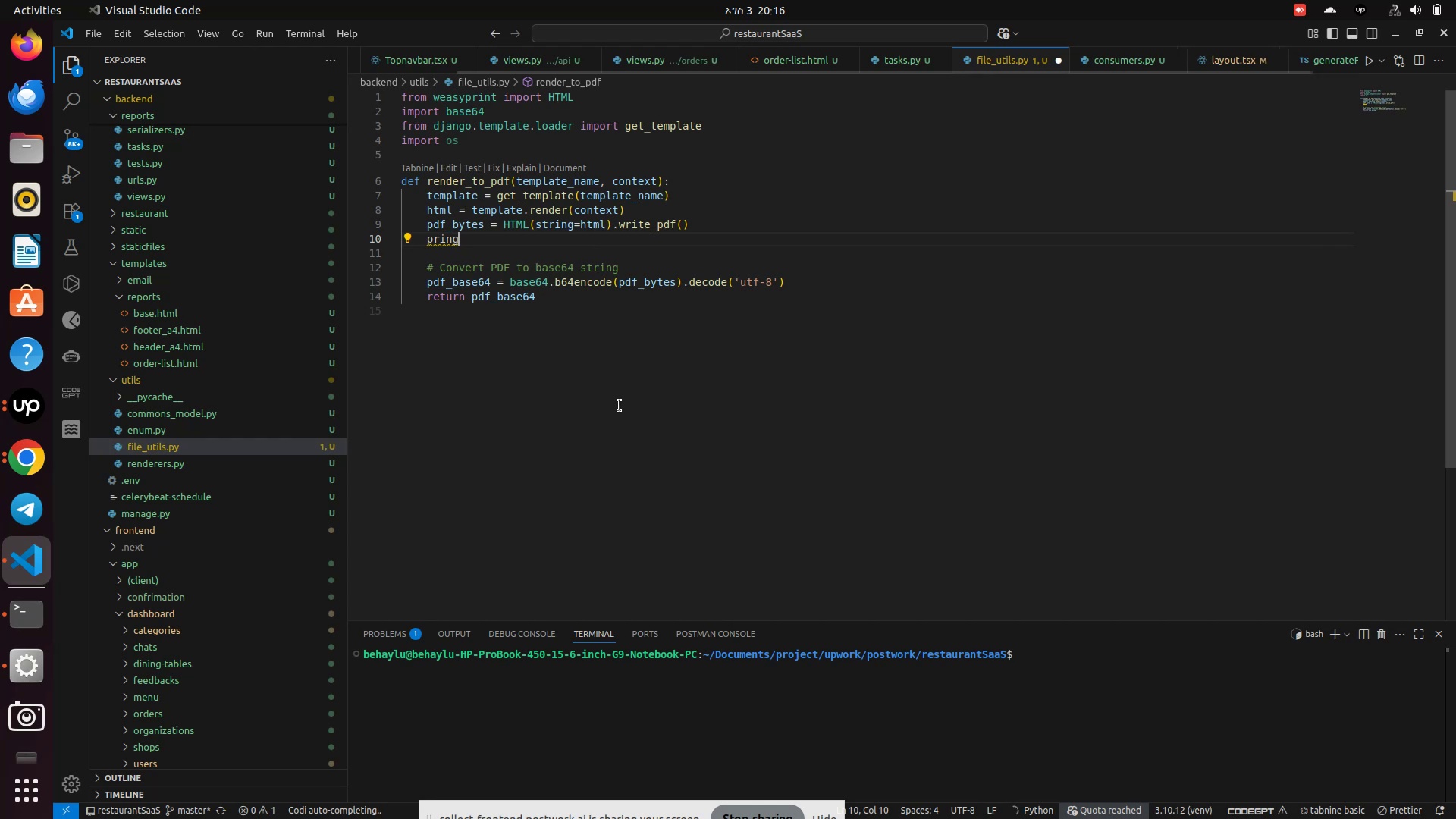 
key(Control+Z)
 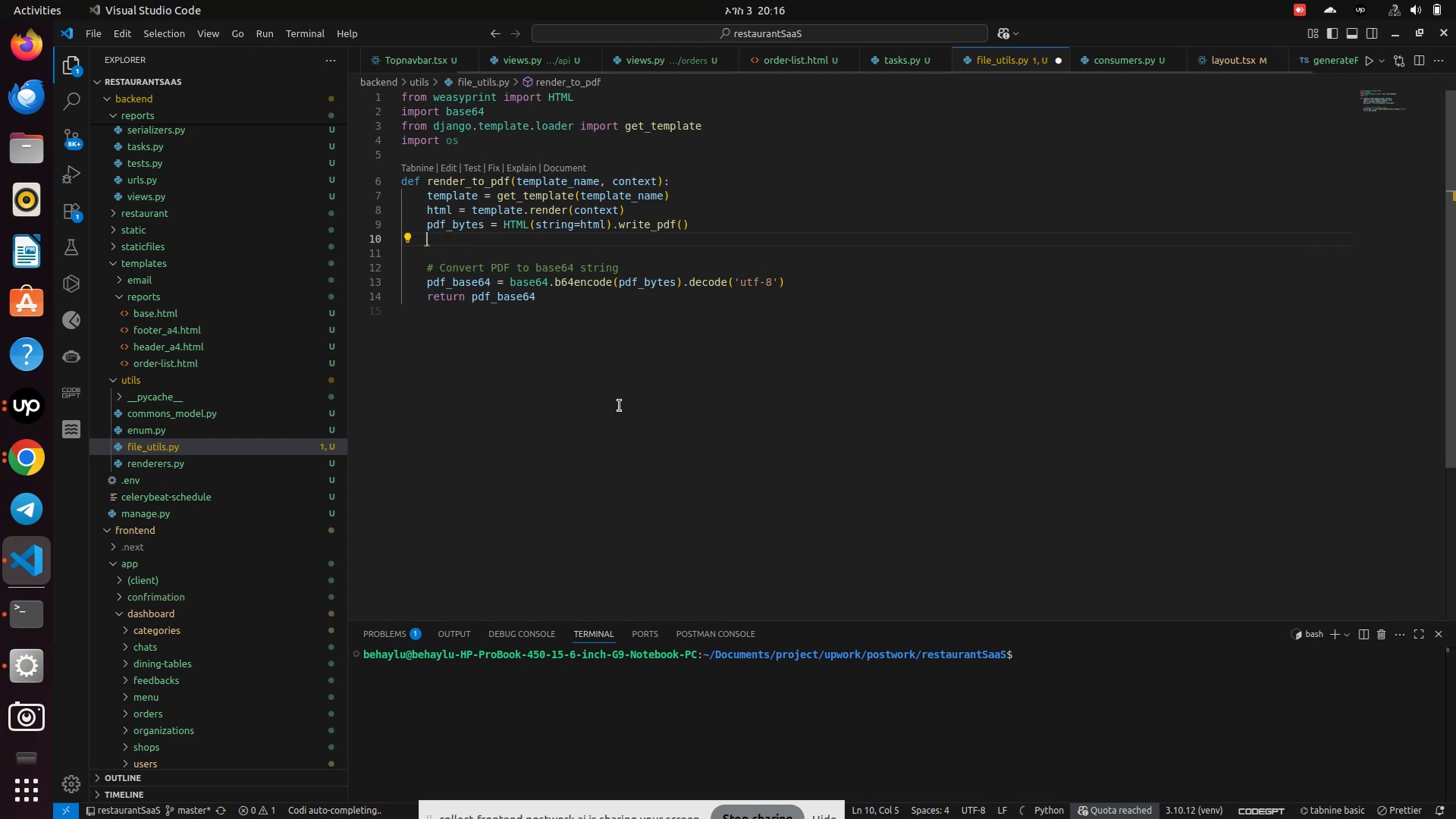 
key(Control+Z)
 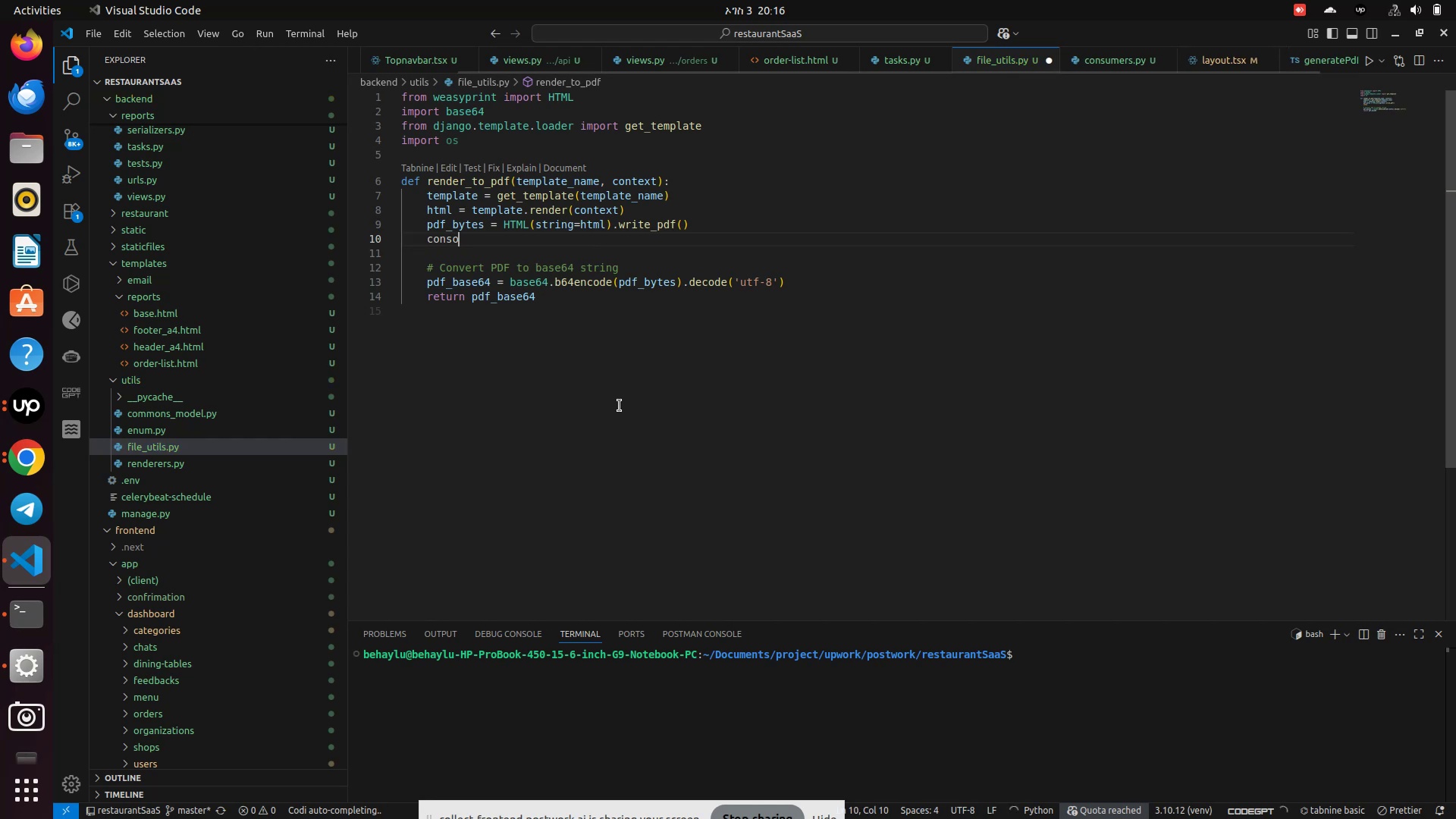 
key(Control+Z)
 